 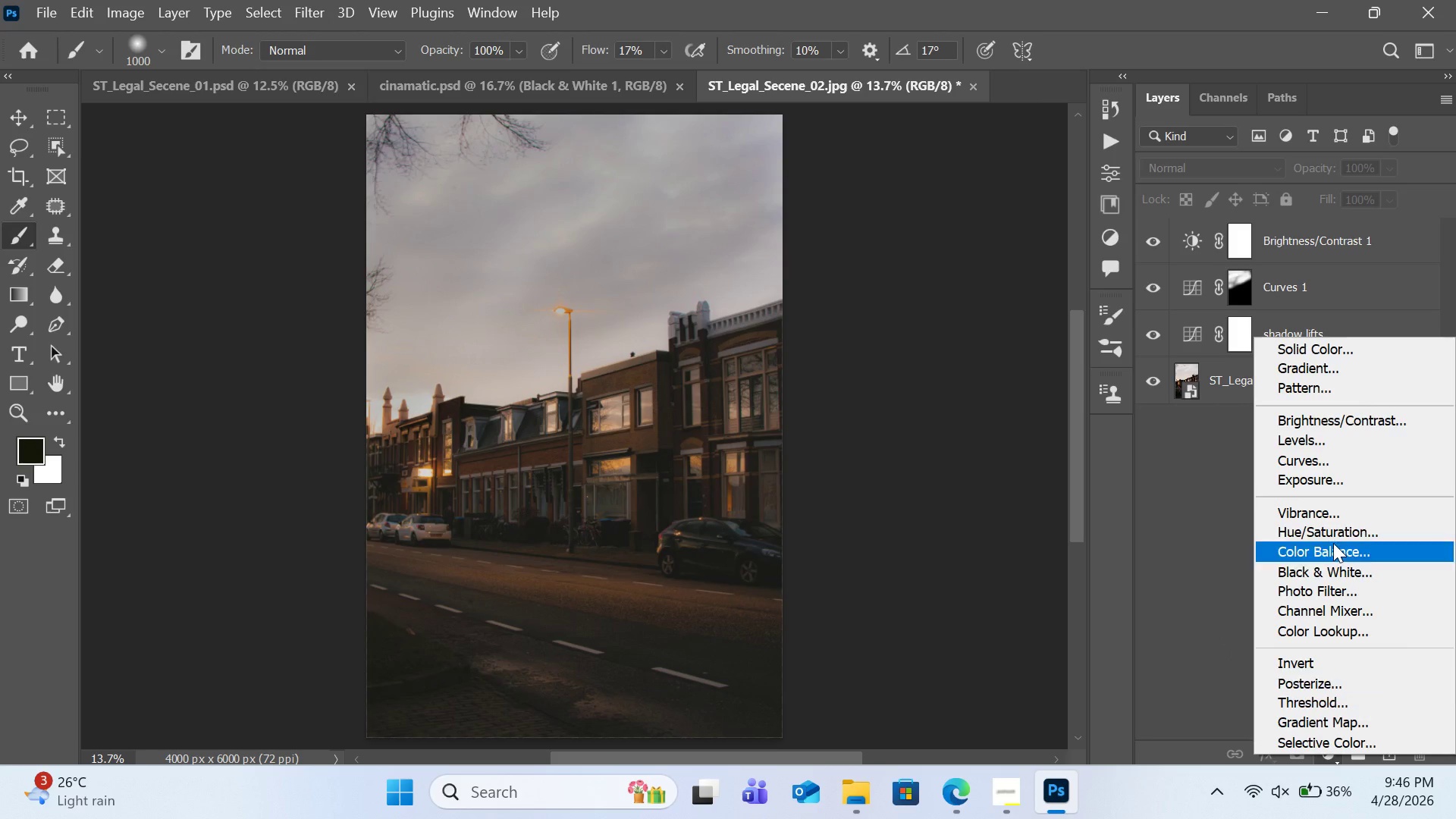 
left_click([1310, 447])
 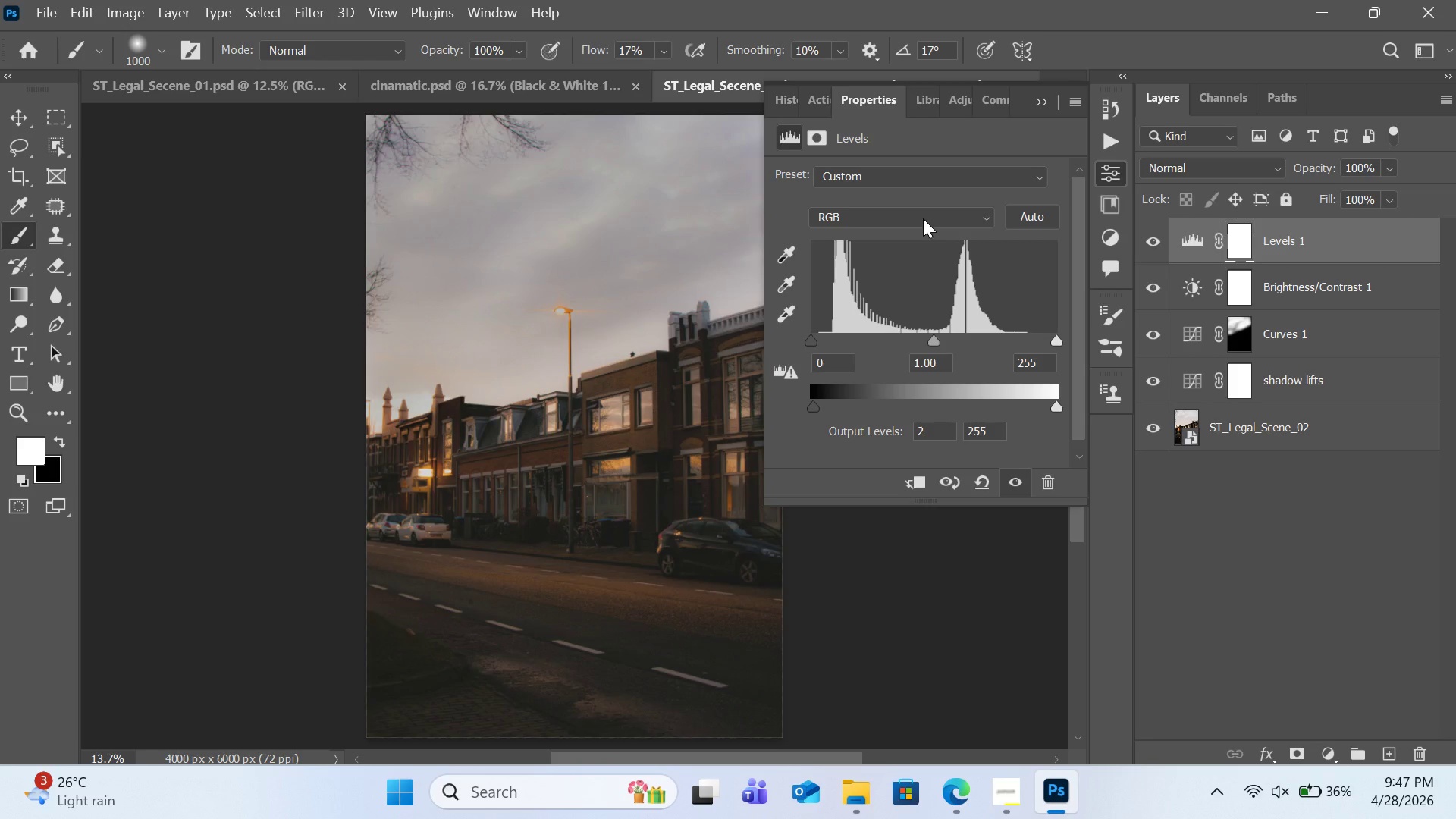 
wait(31.52)
 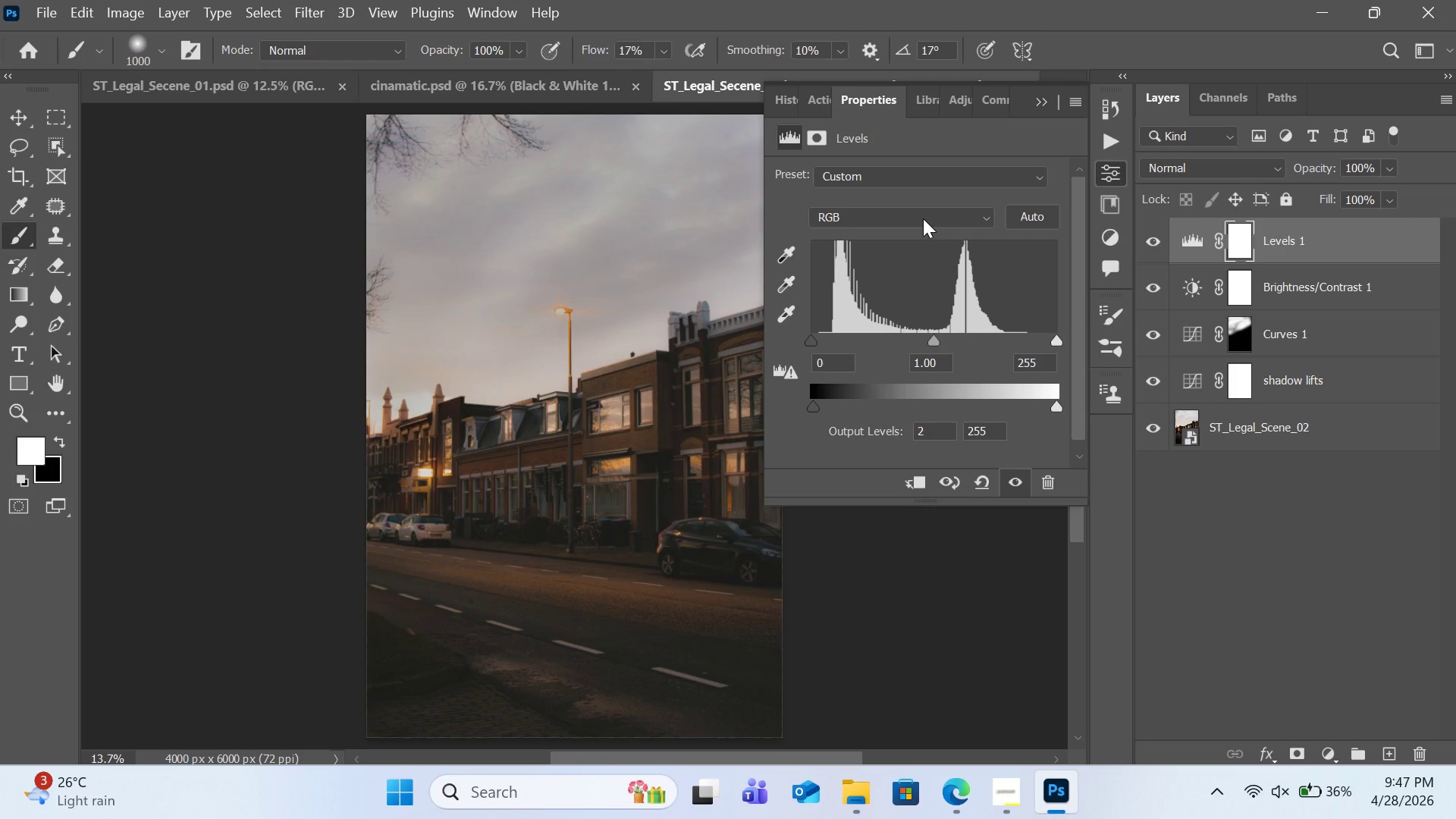 
left_click([923, 218])
 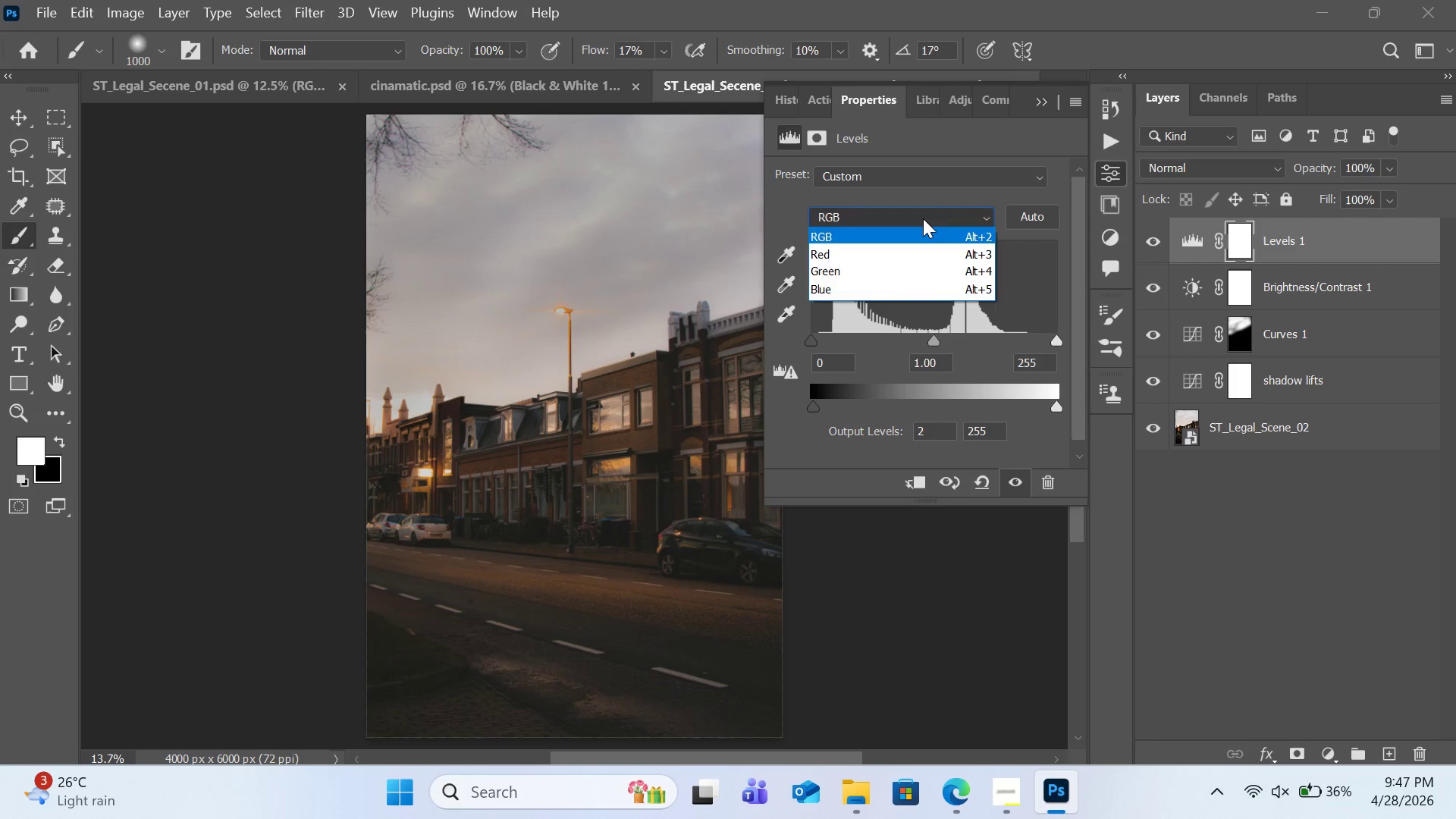 
left_click([923, 218])
 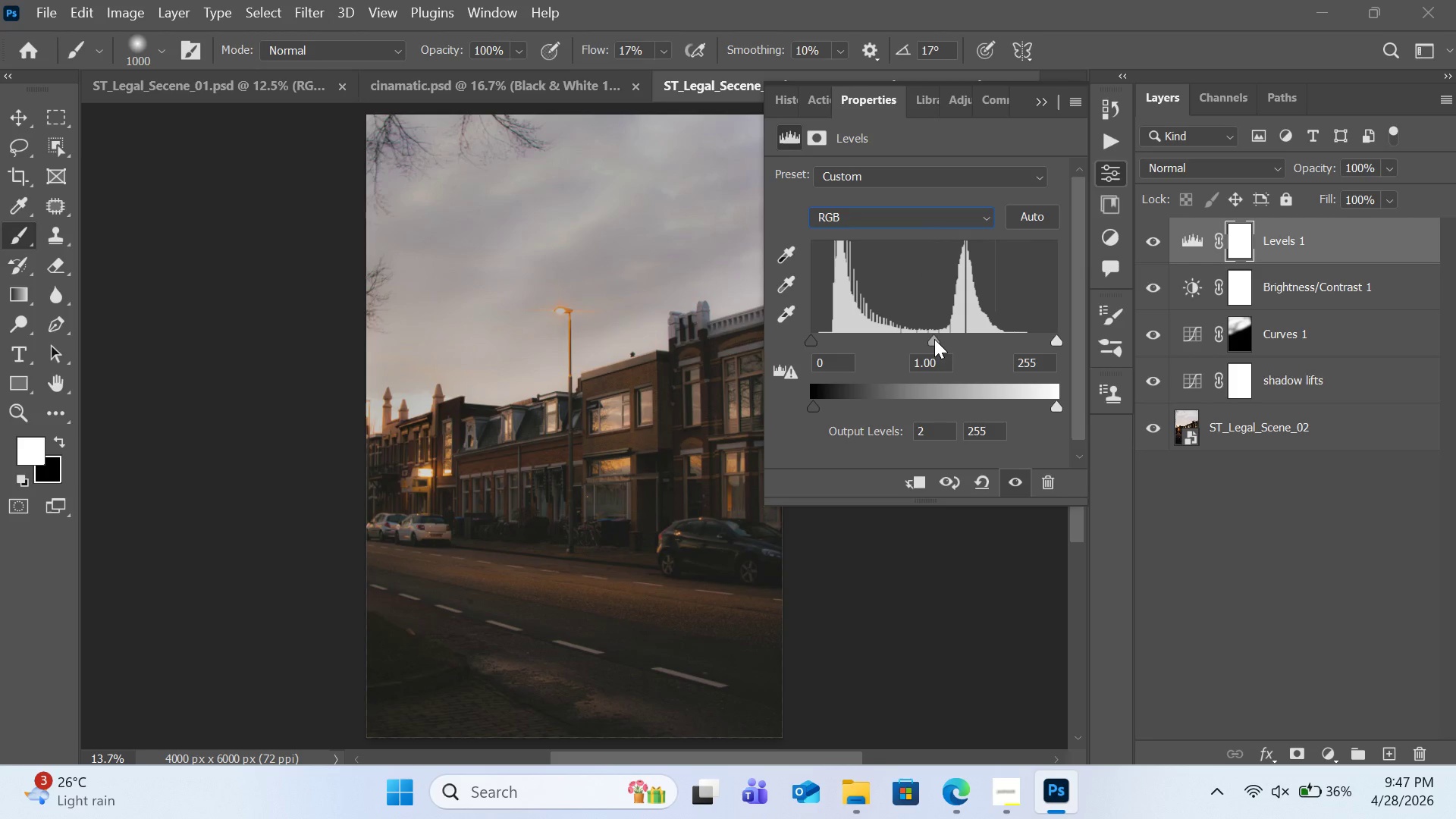 
wait(12.58)
 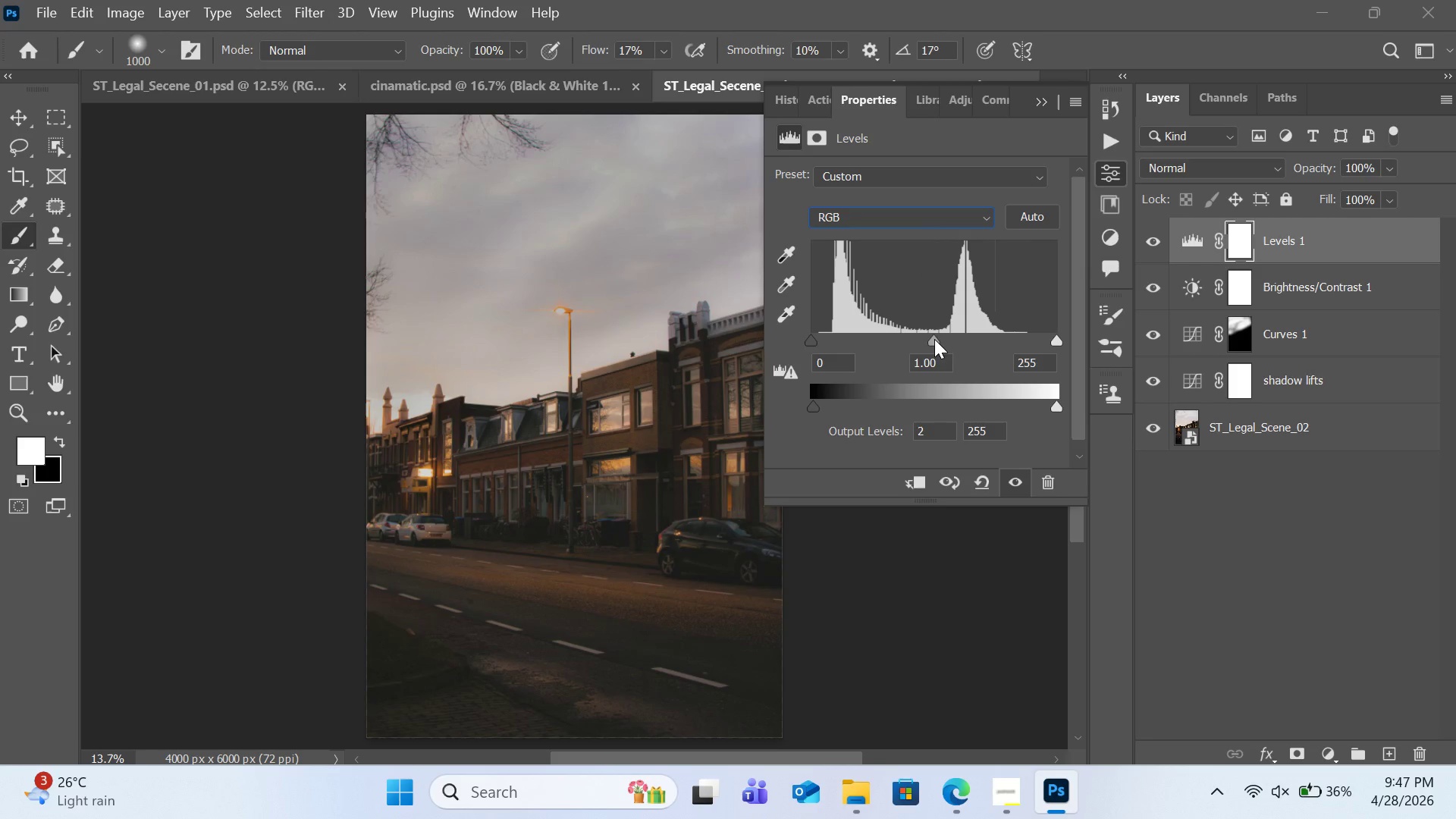 
left_click_drag(start_coordinate=[1055, 337], to_coordinate=[1041, 337])
 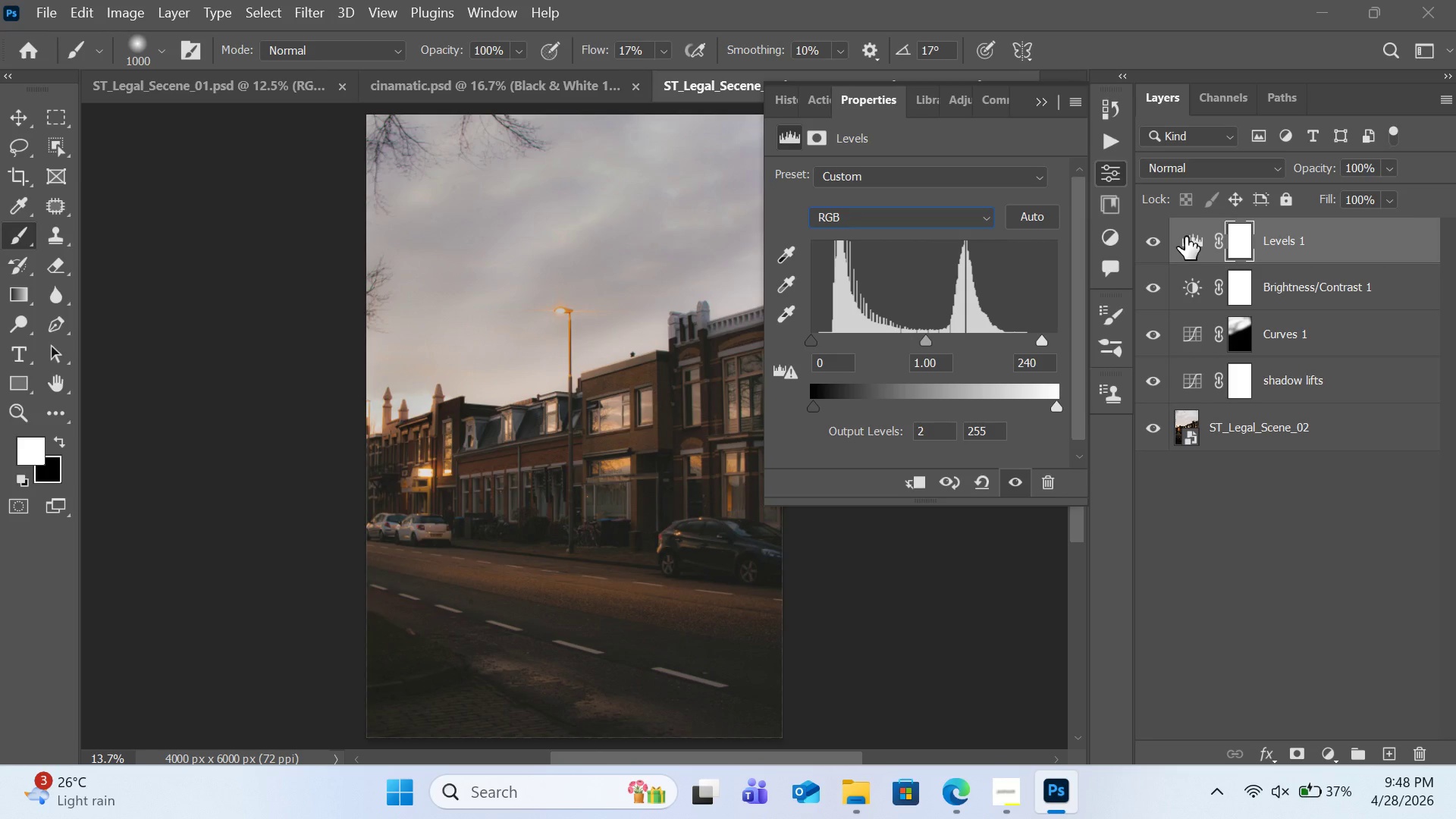 
wait(31.09)
 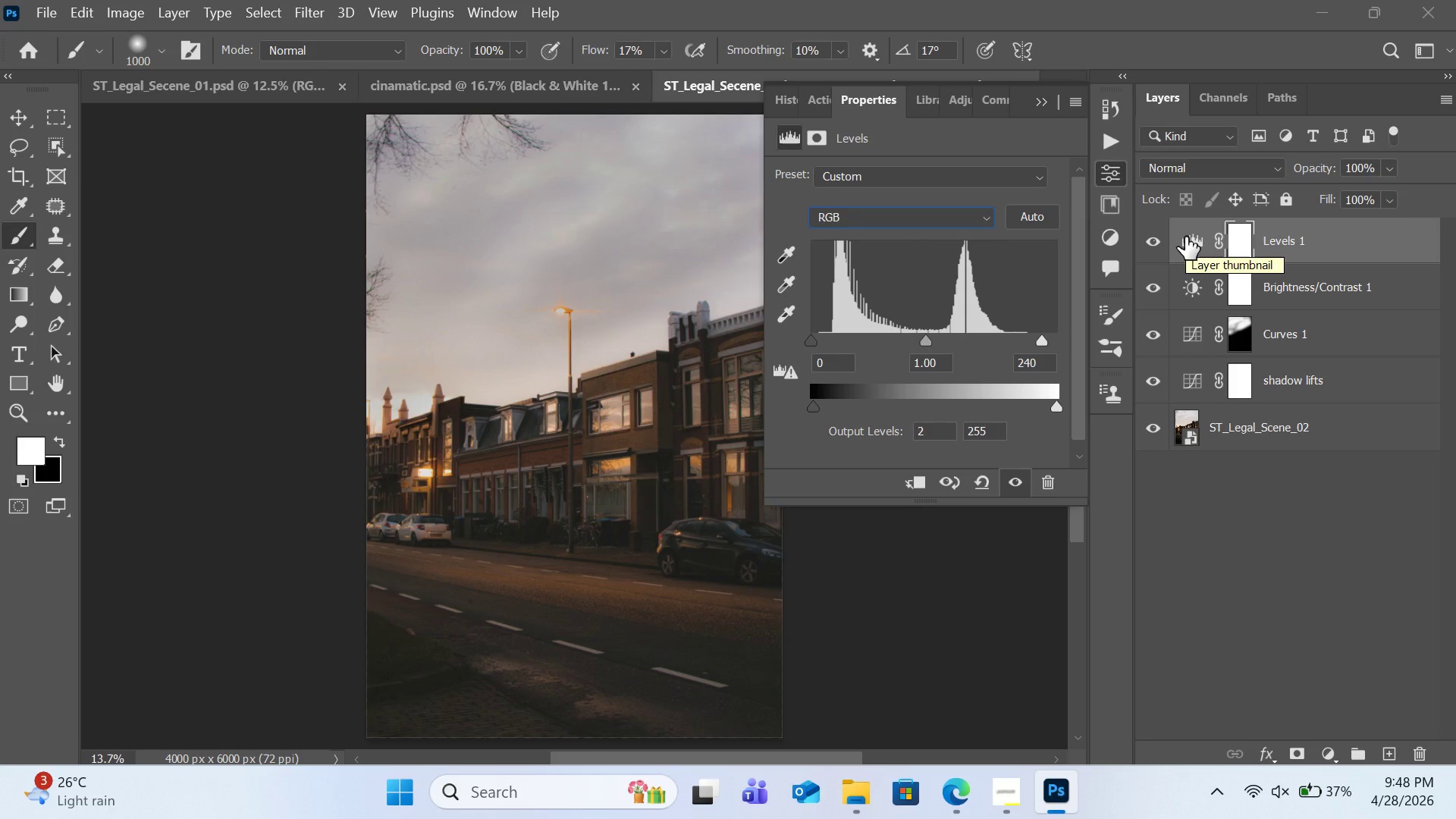 
key(Control+Z)
 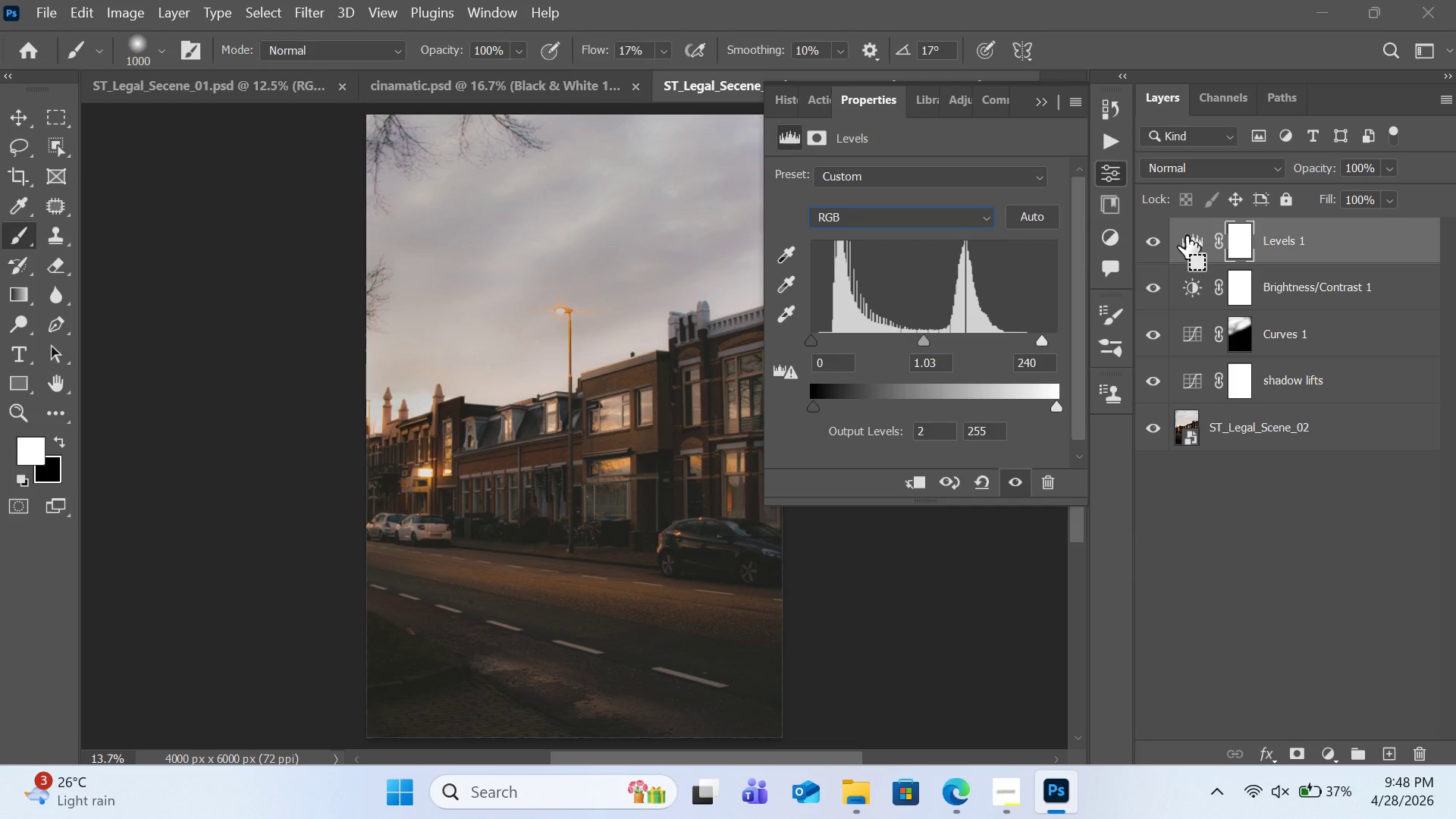 
key(Control+Z)
 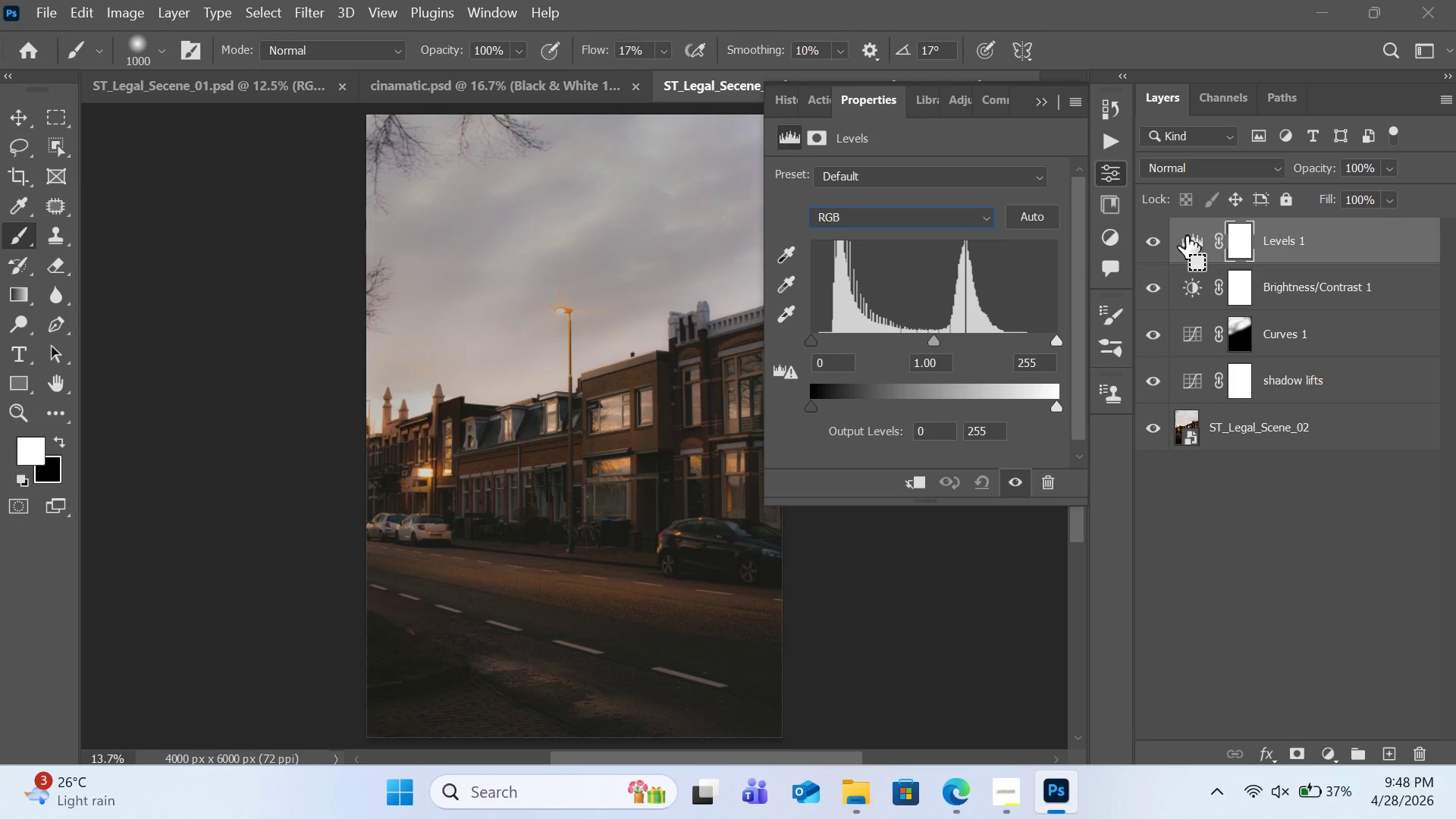 
key(Control+Z)
 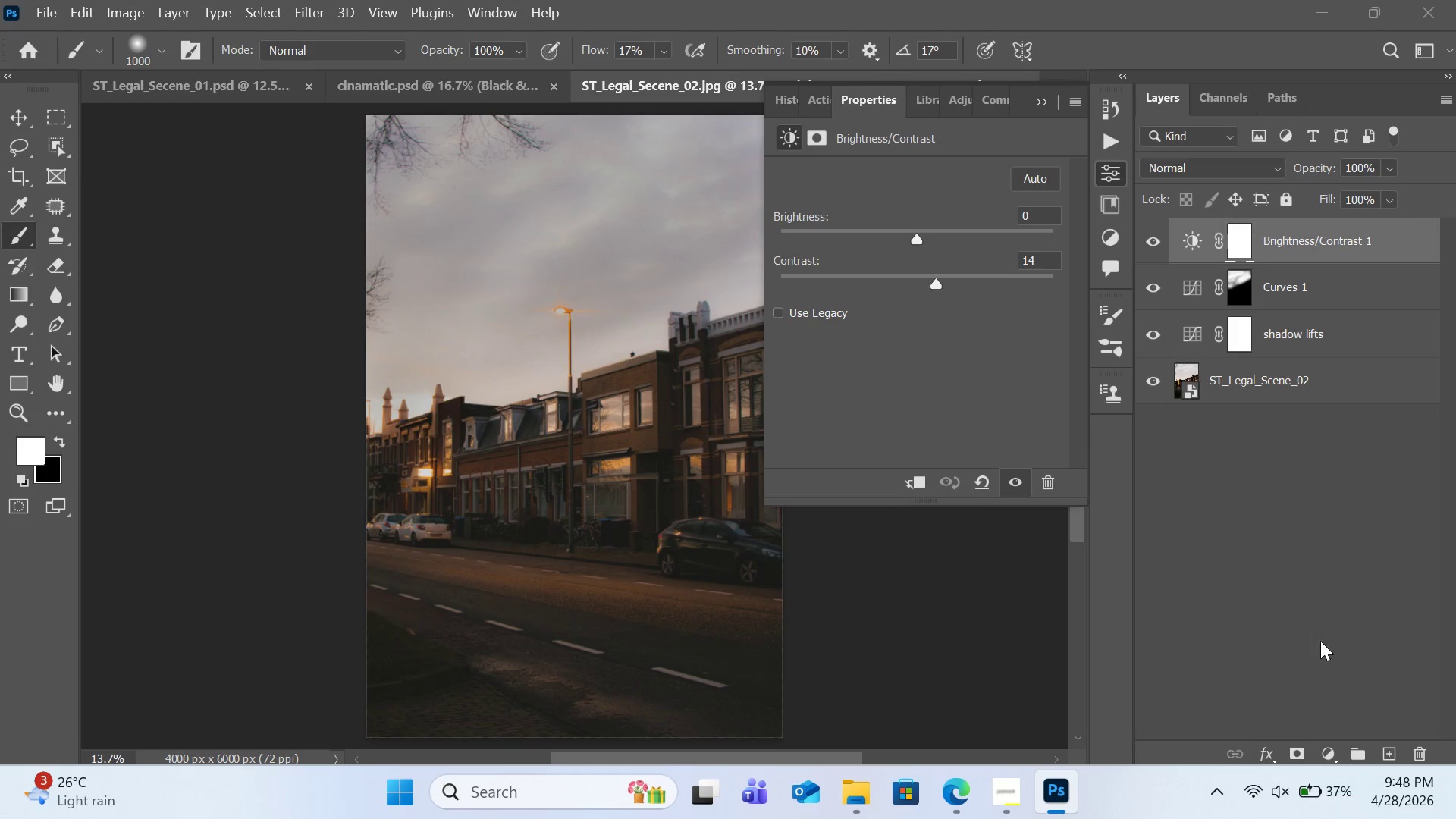 
left_click([1322, 750])
 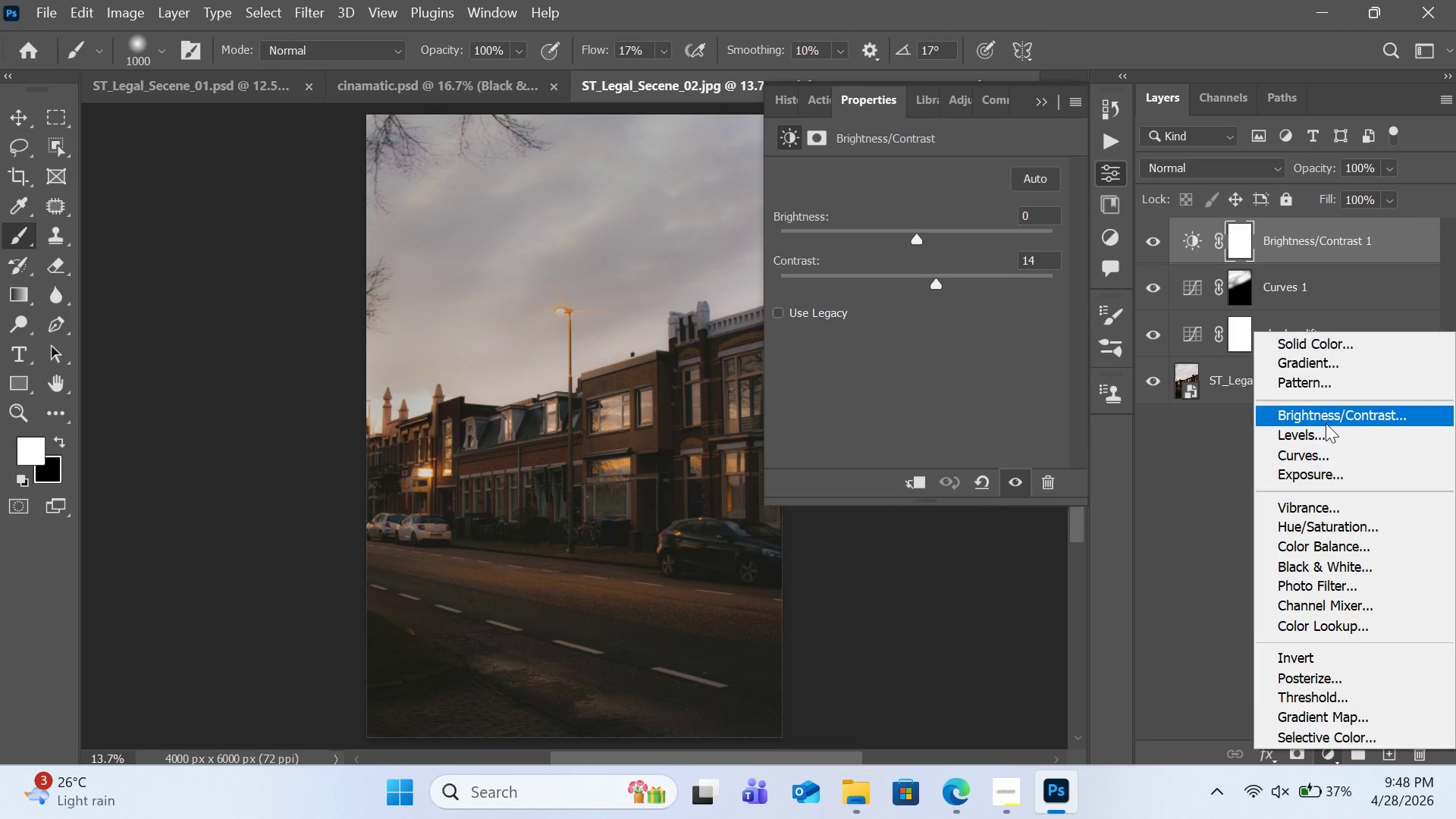 
left_click([1325, 435])
 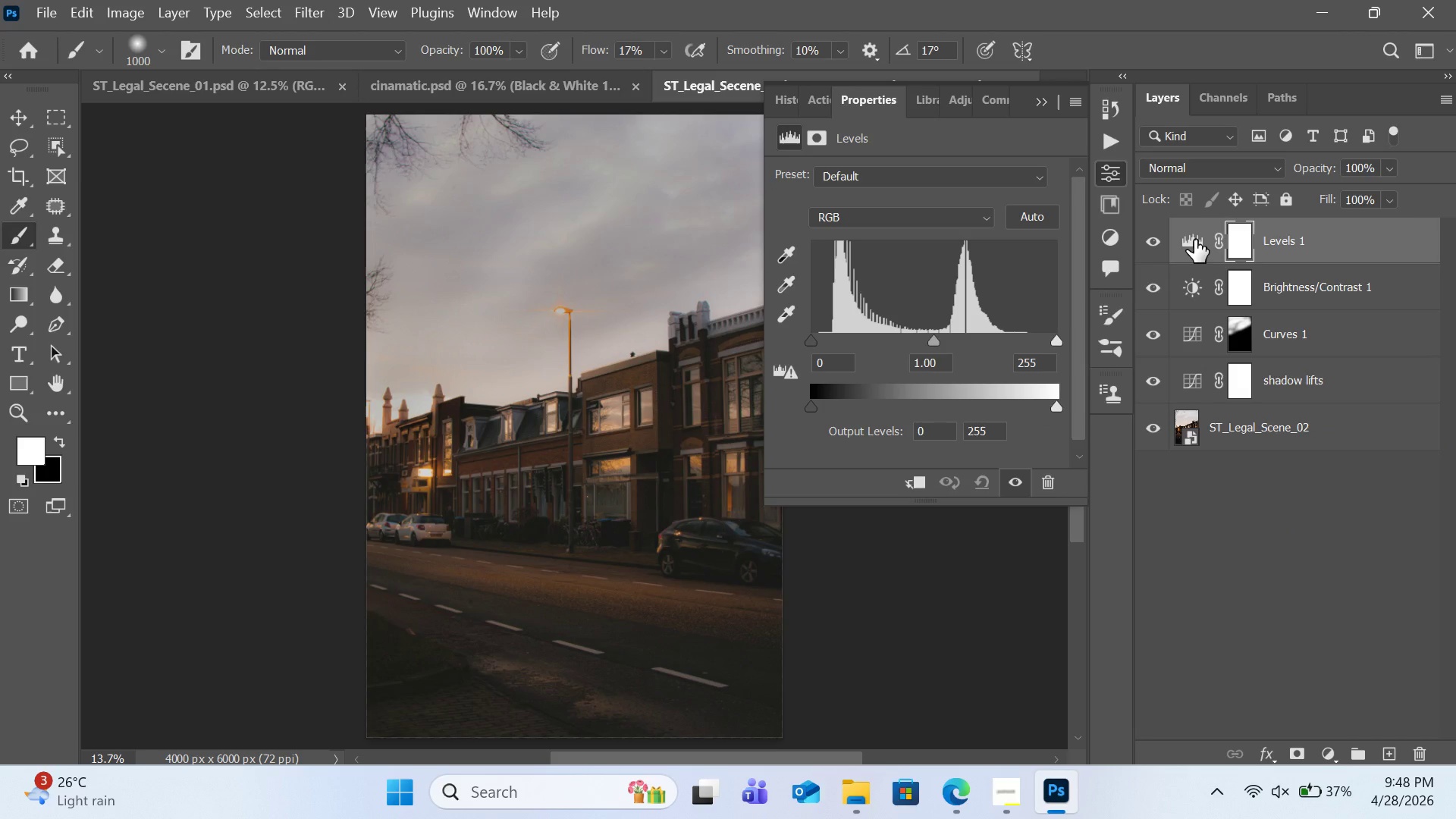 
left_click([1194, 240])
 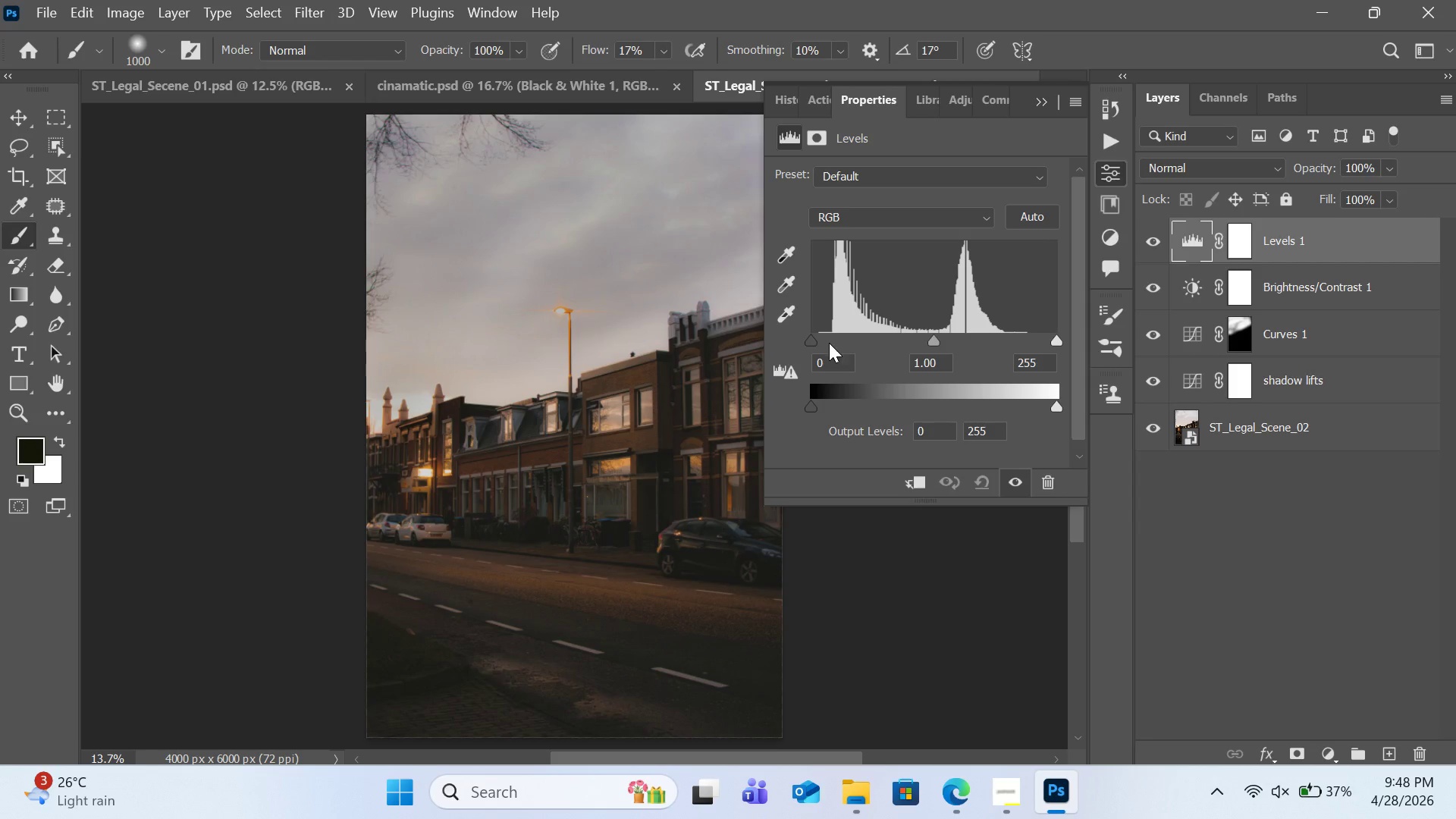 
left_click_drag(start_coordinate=[812, 343], to_coordinate=[816, 343])
 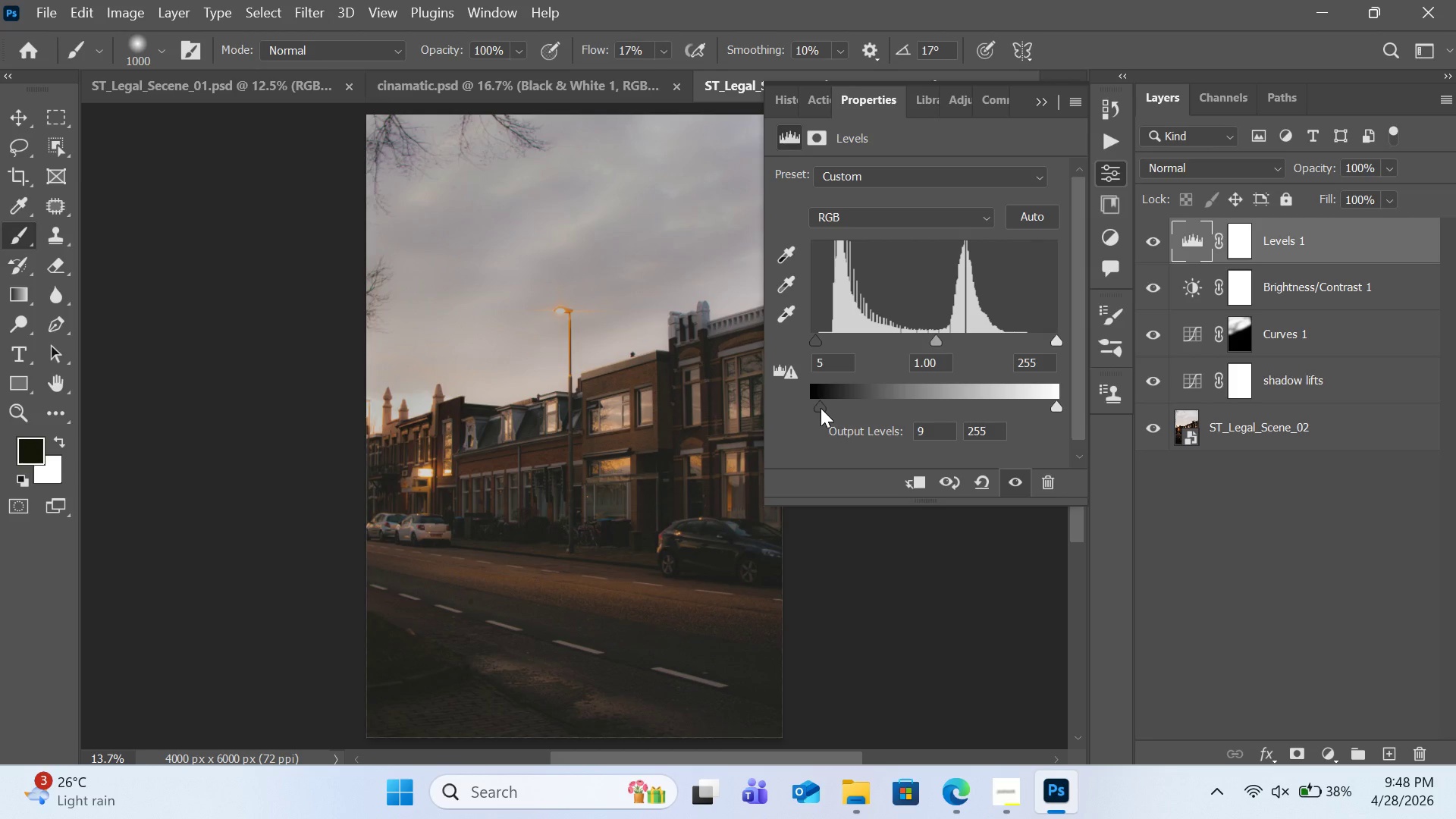 
wait(6.73)
 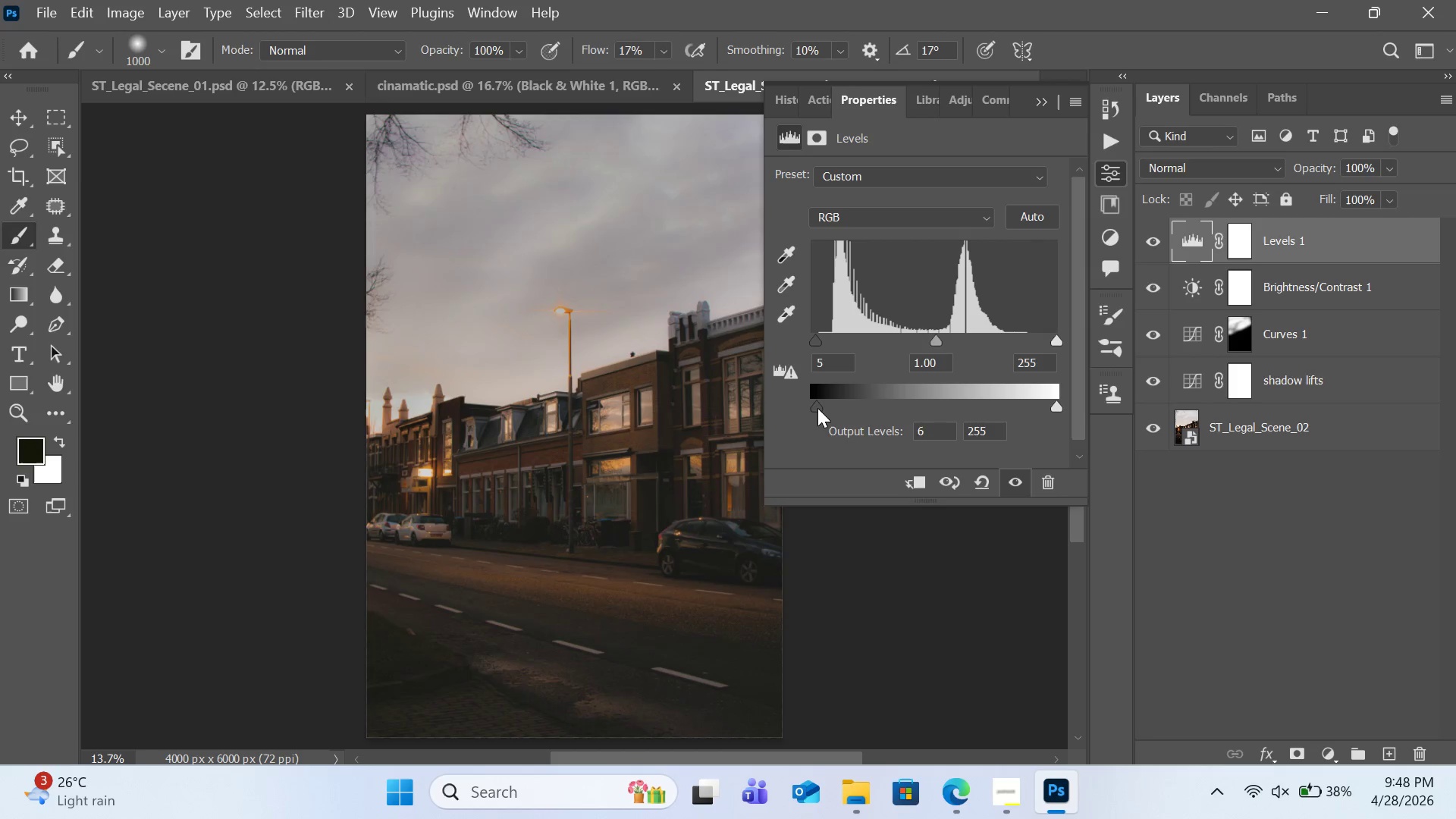 
left_click_drag(start_coordinate=[937, 343], to_coordinate=[924, 347])
 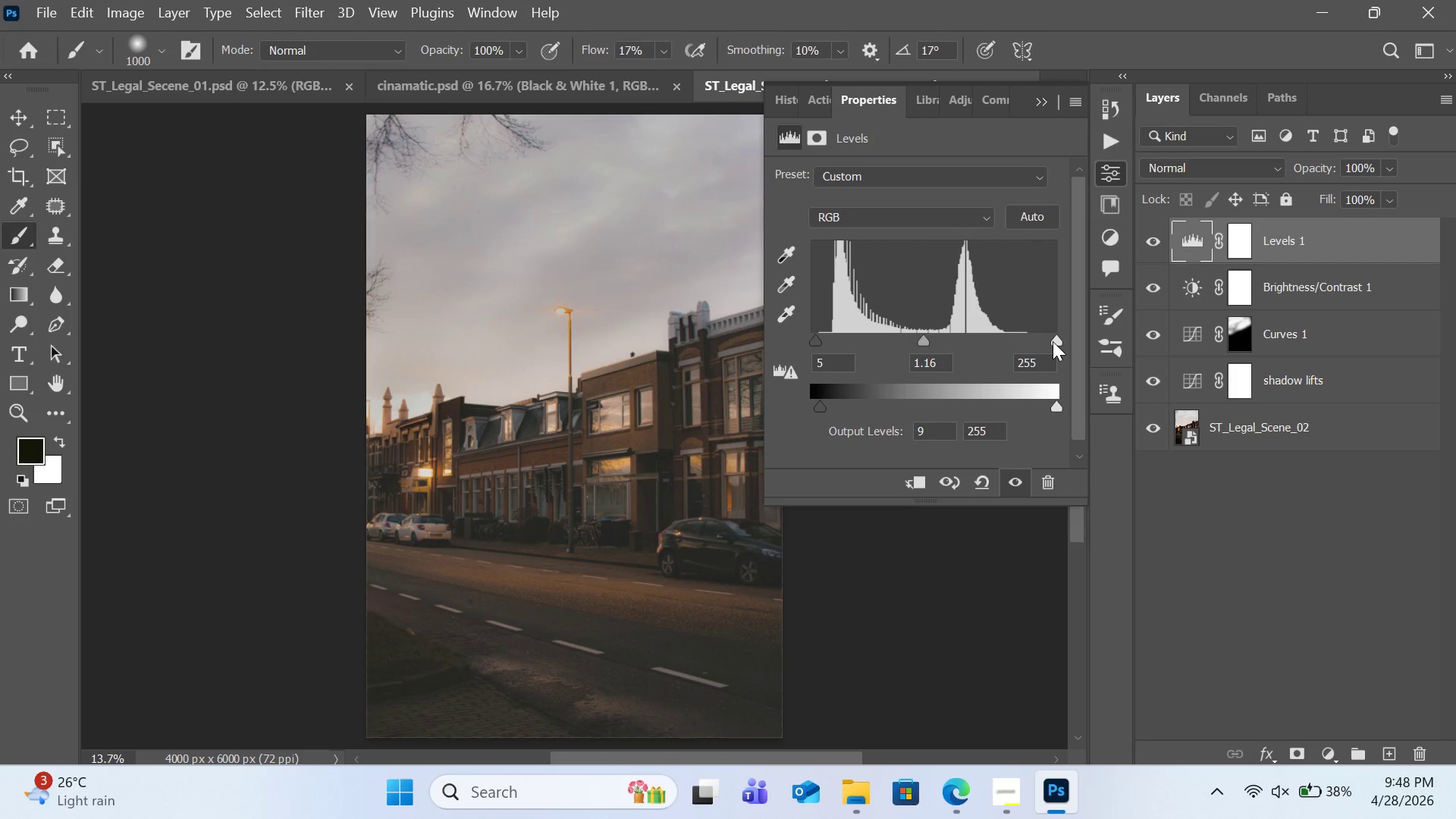 
left_click_drag(start_coordinate=[1053, 341], to_coordinate=[1064, 347])
 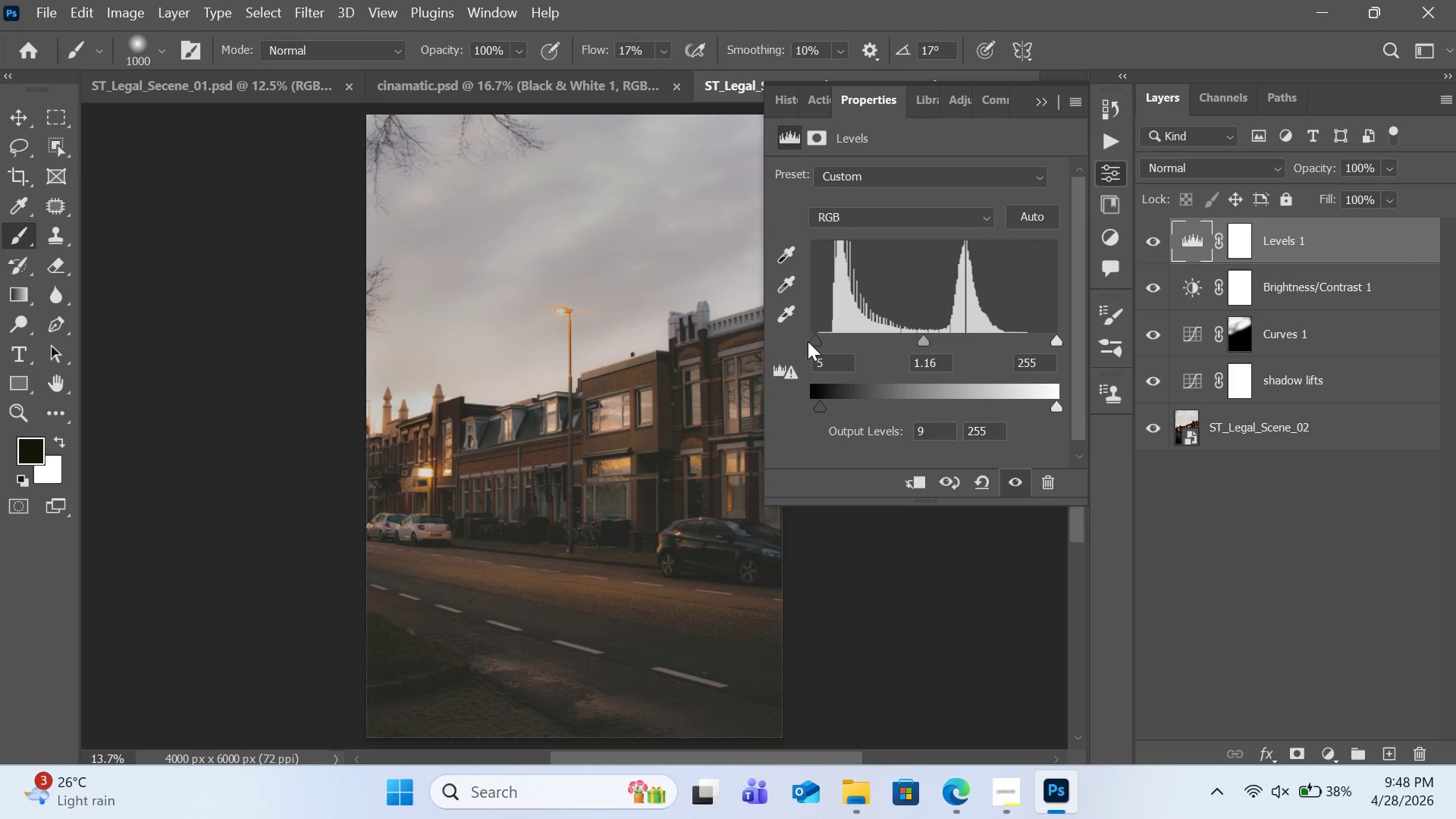 
left_click_drag(start_coordinate=[812, 338], to_coordinate=[837, 338])
 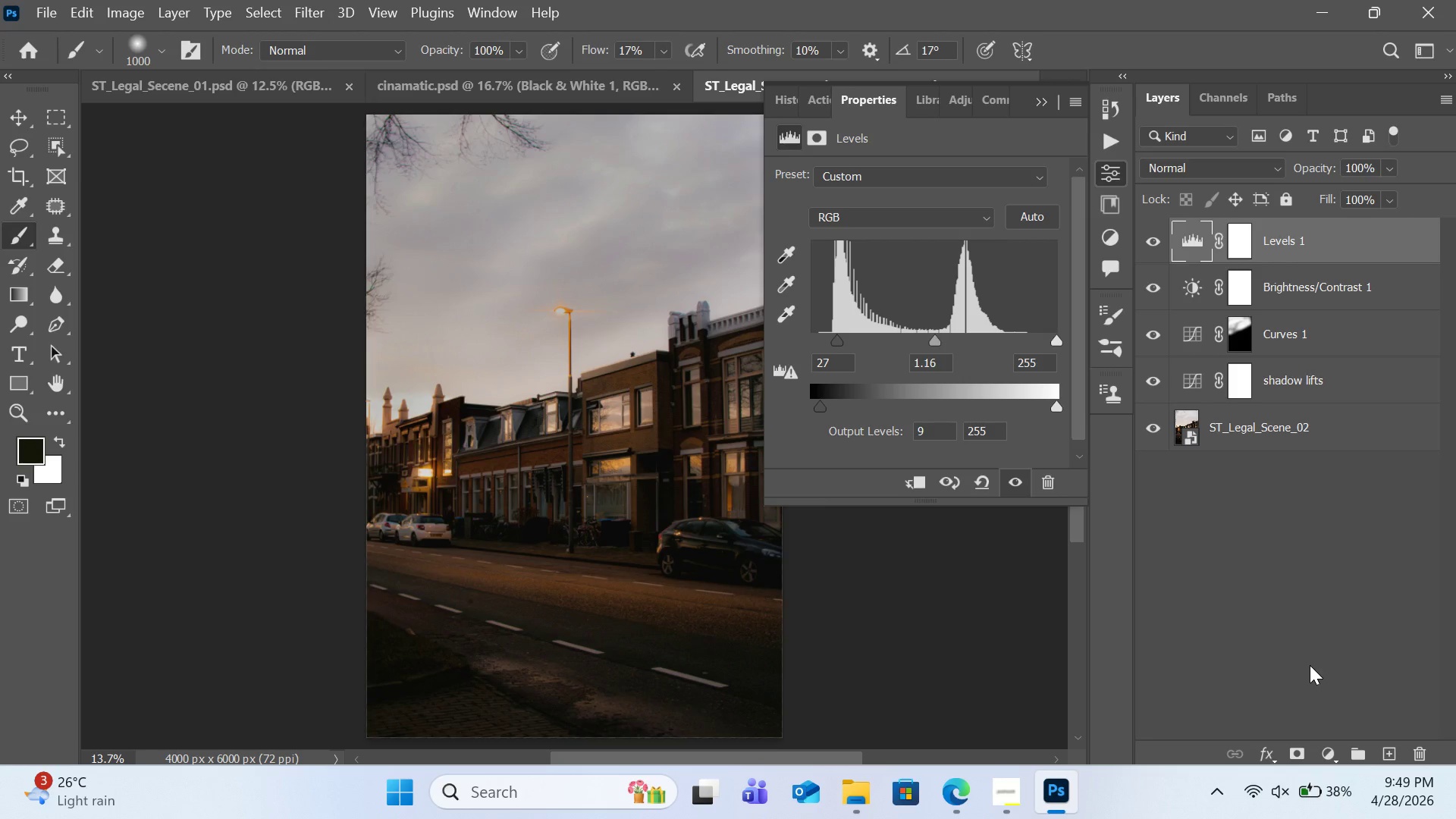 
wait(18.33)
 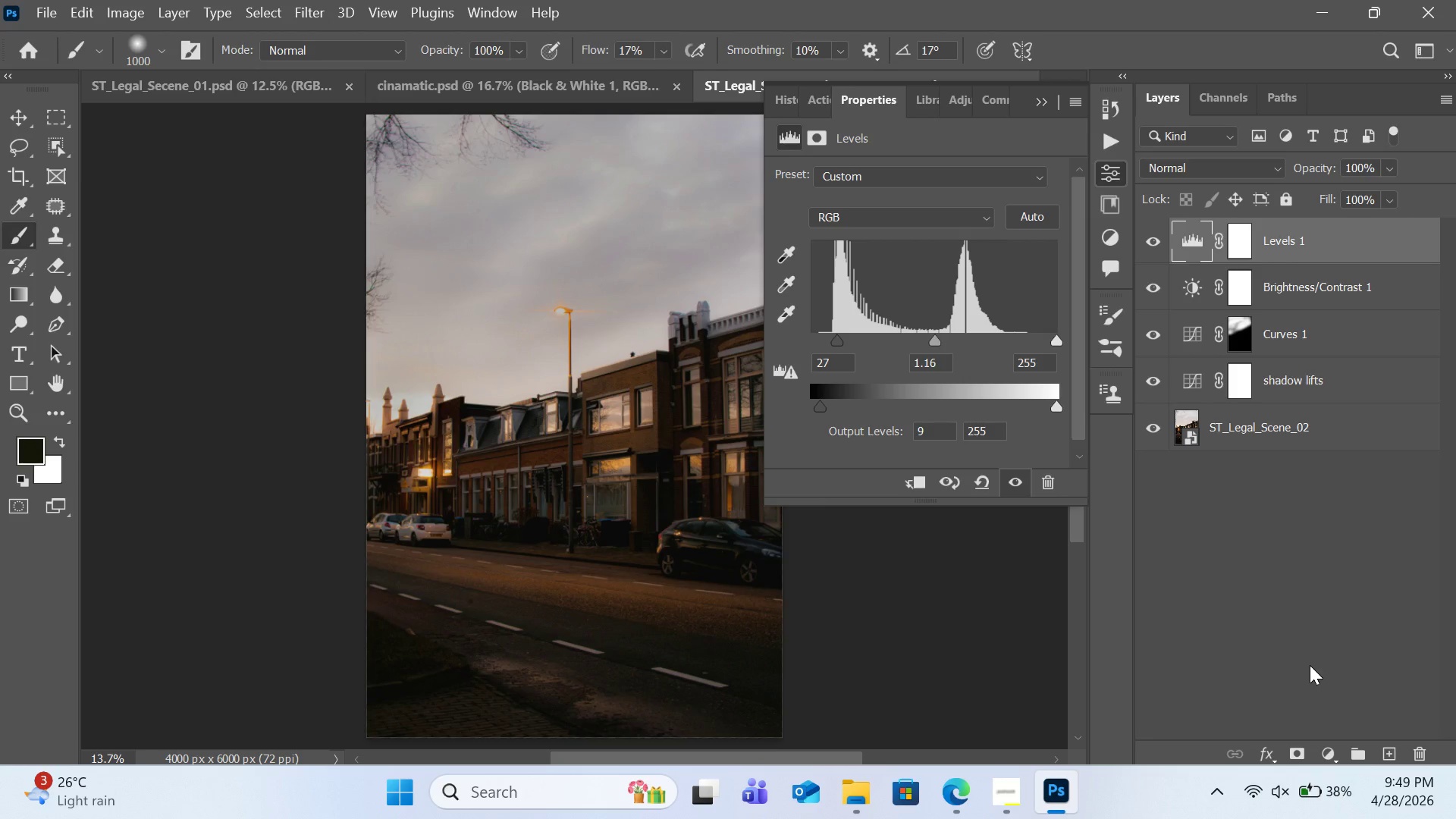 
left_click([1330, 755])
 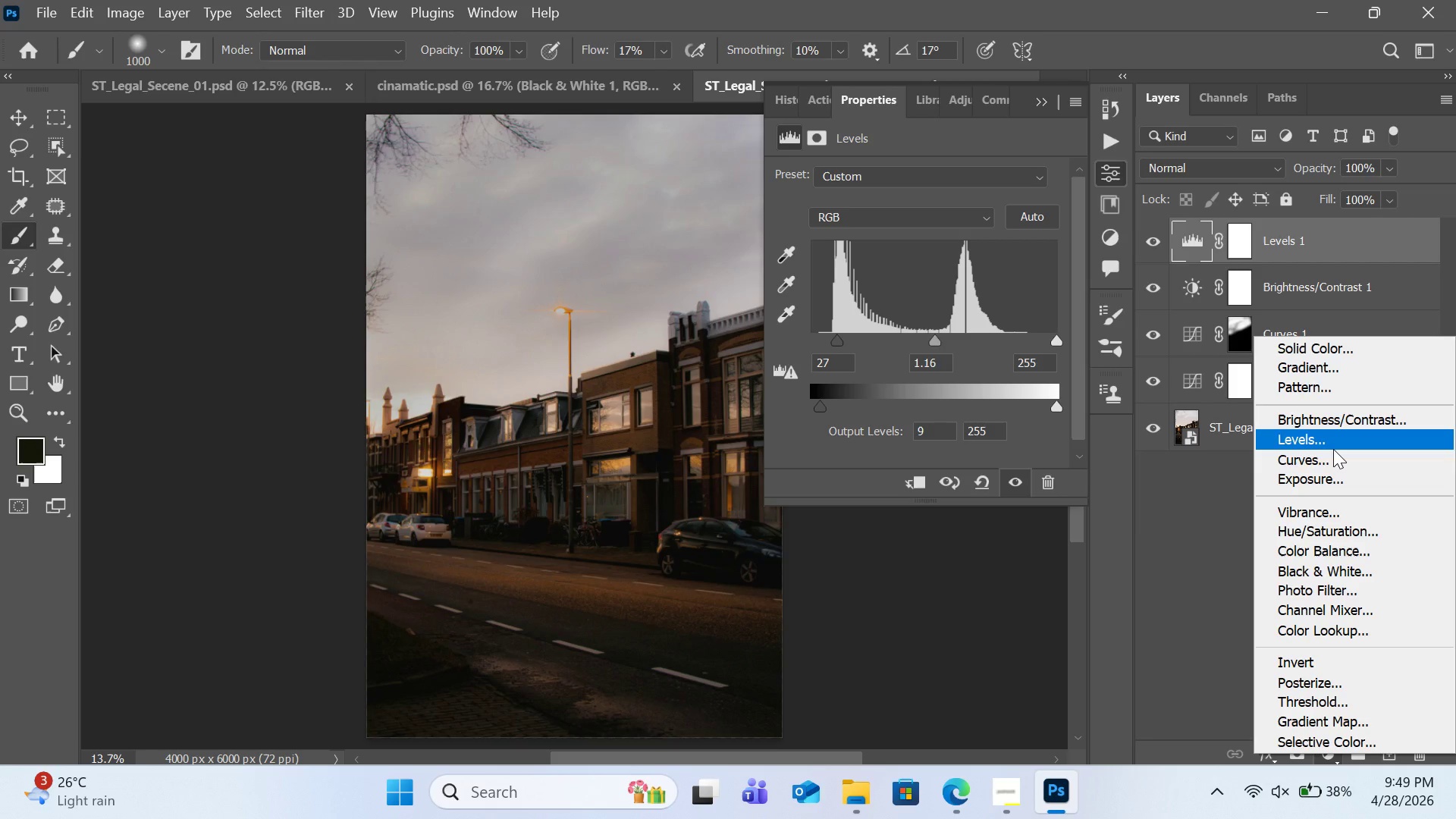 
left_click([1333, 456])
 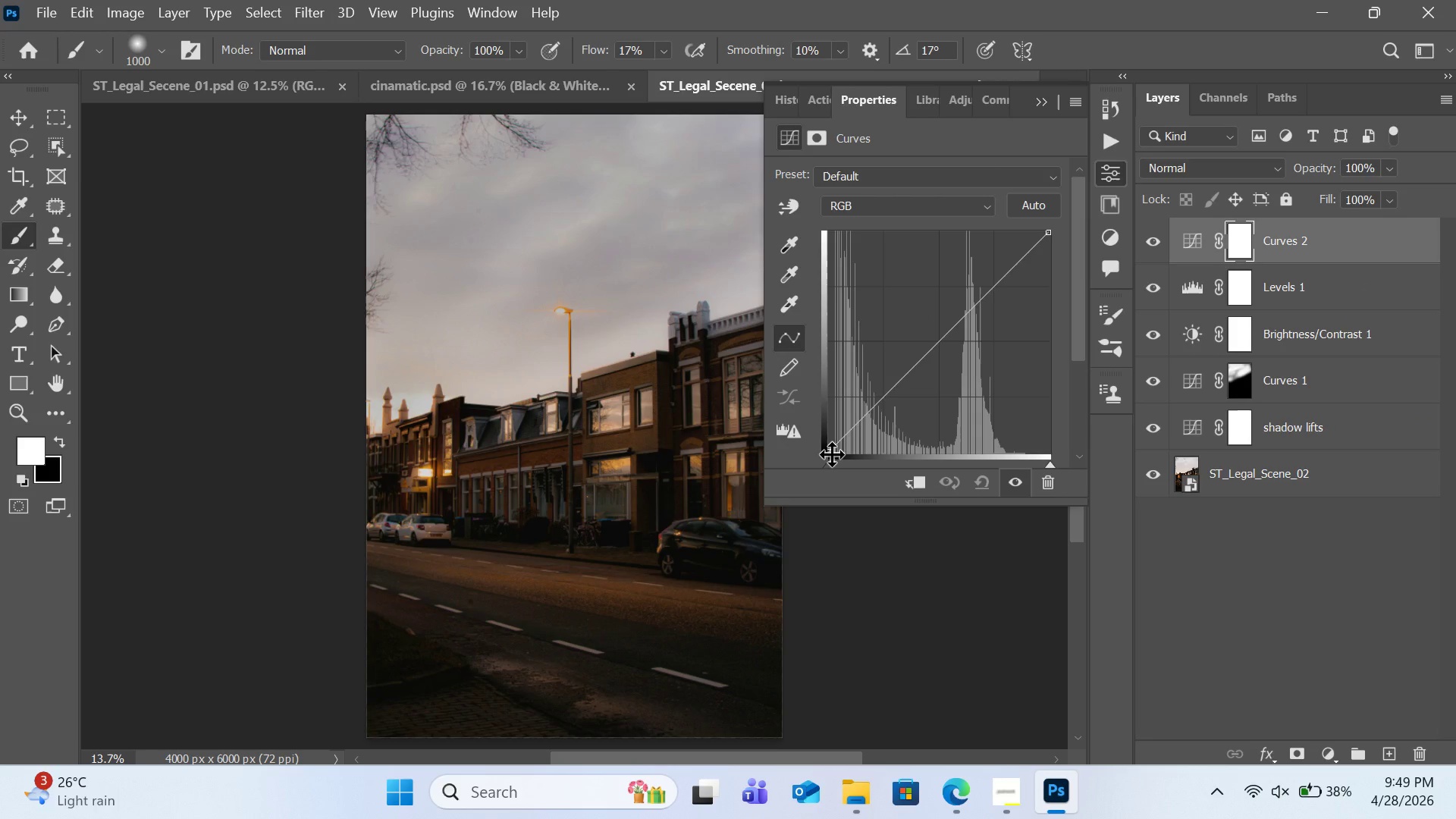 
left_click_drag(start_coordinate=[832, 451], to_coordinate=[839, 464])
 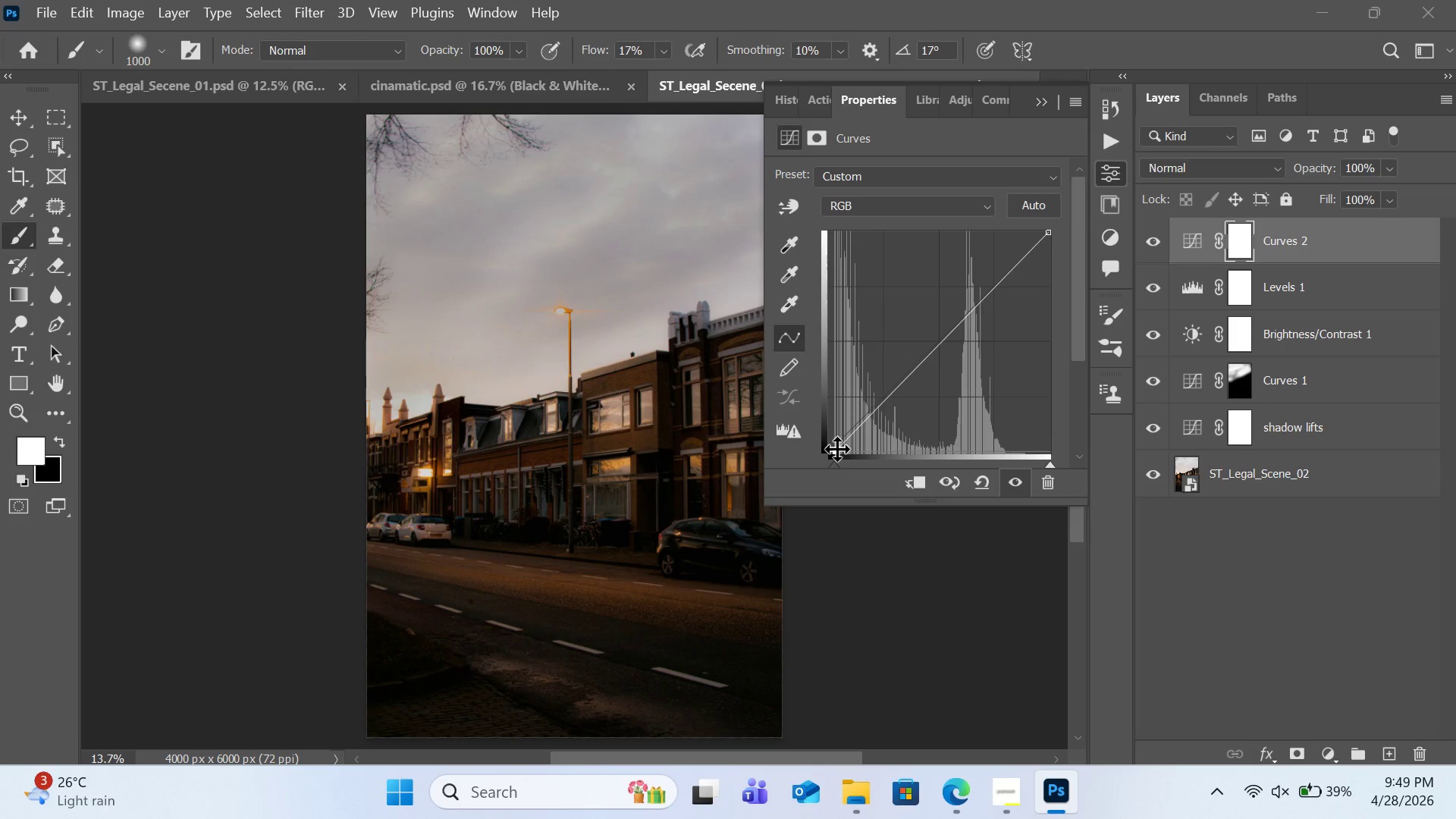 
left_click_drag(start_coordinate=[837, 451], to_coordinate=[830, 448])
 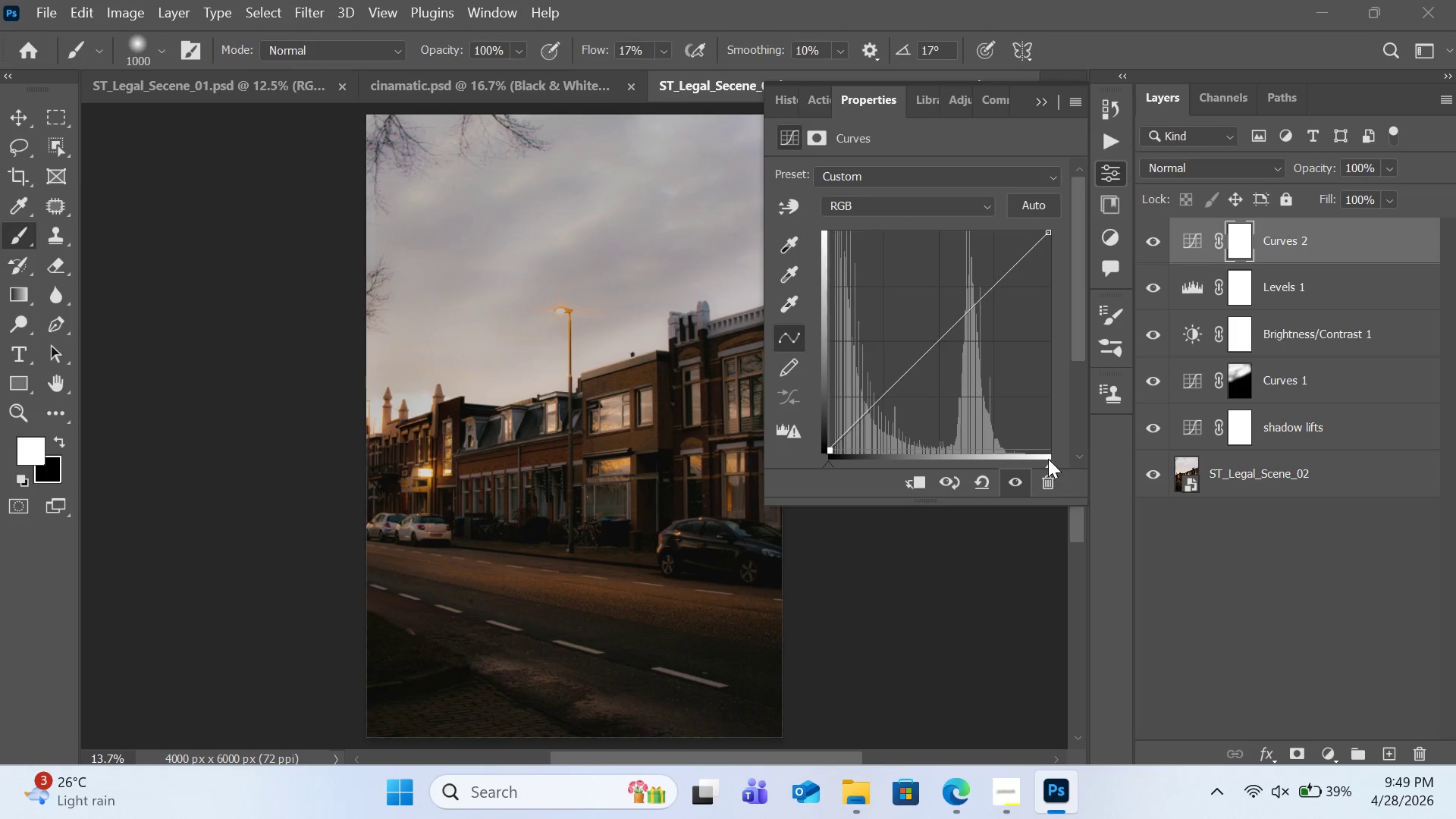 
left_click_drag(start_coordinate=[1048, 459], to_coordinate=[1040, 460])
 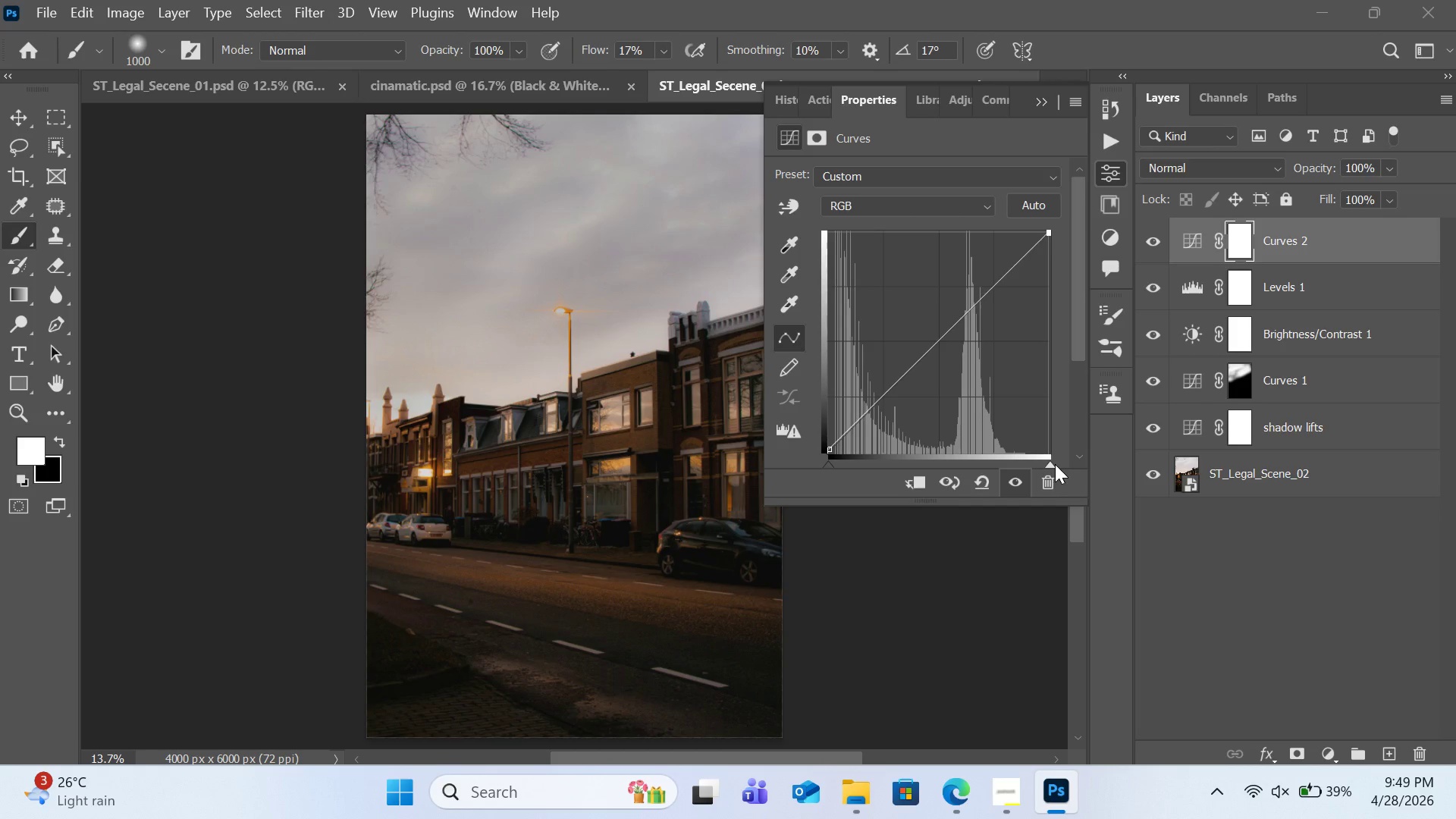 
left_click_drag(start_coordinate=[1055, 464], to_coordinate=[1046, 464])
 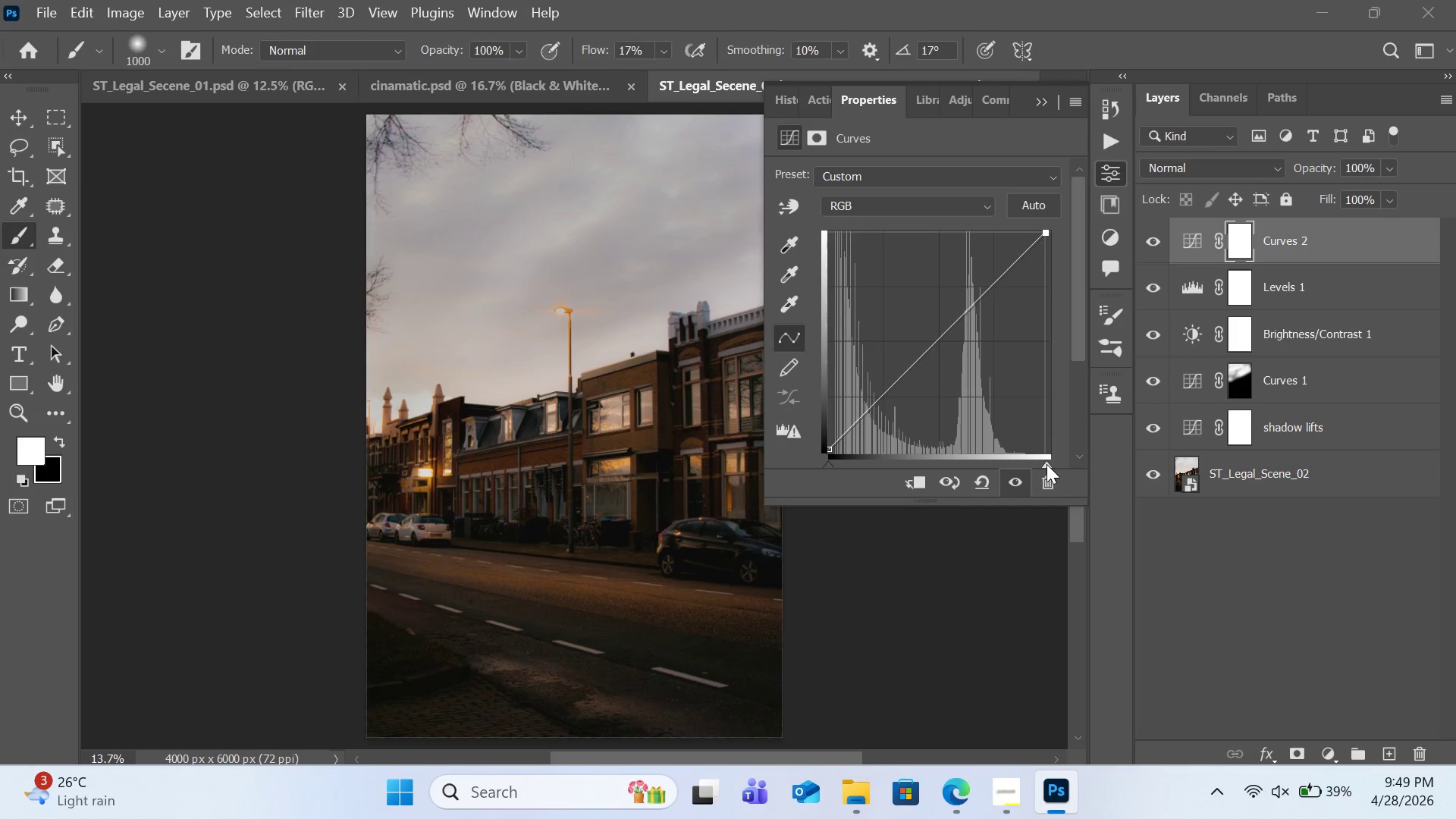 
left_click_drag(start_coordinate=[1046, 464], to_coordinate=[952, 476])
 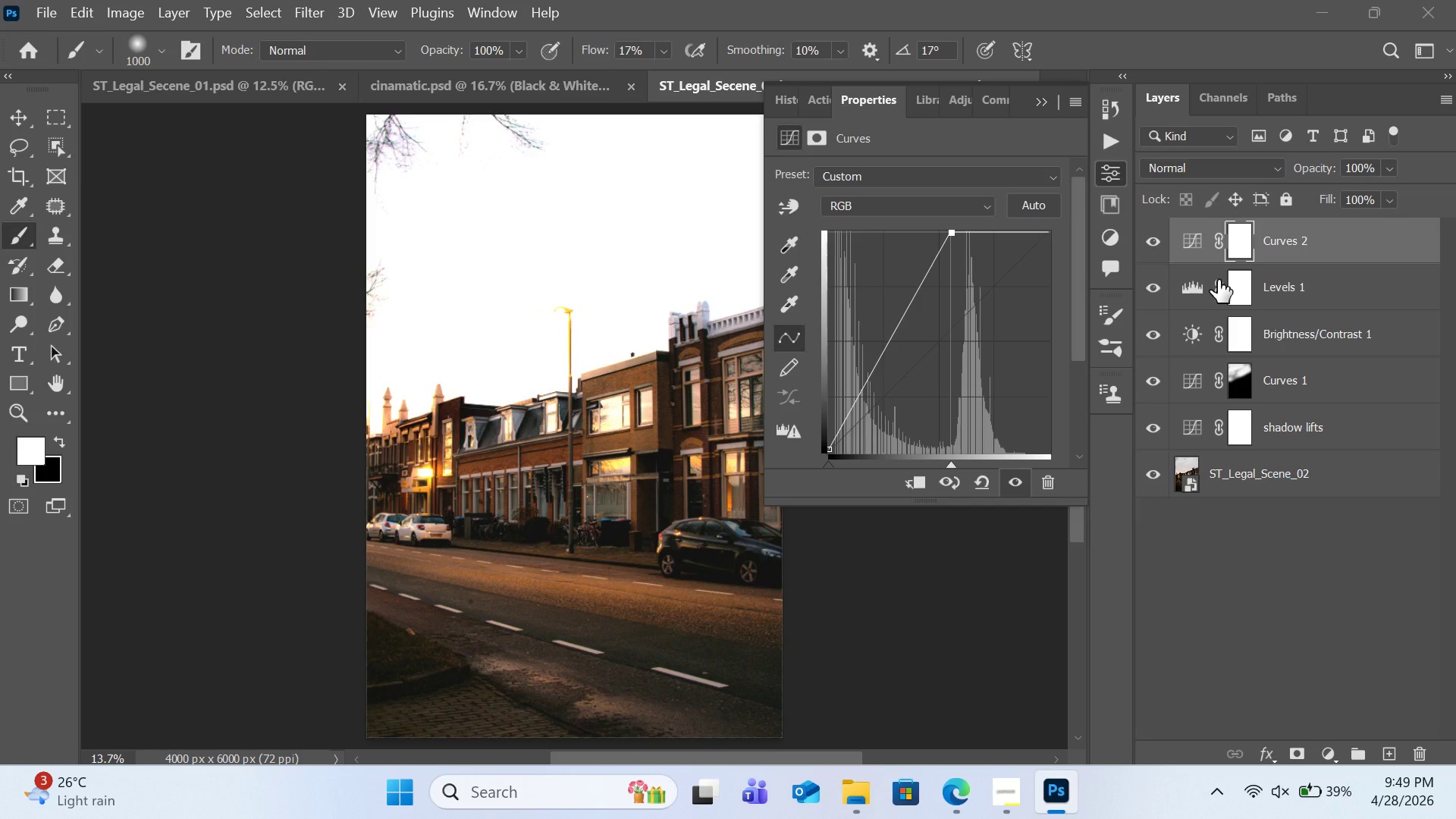 
key(Control+I)
 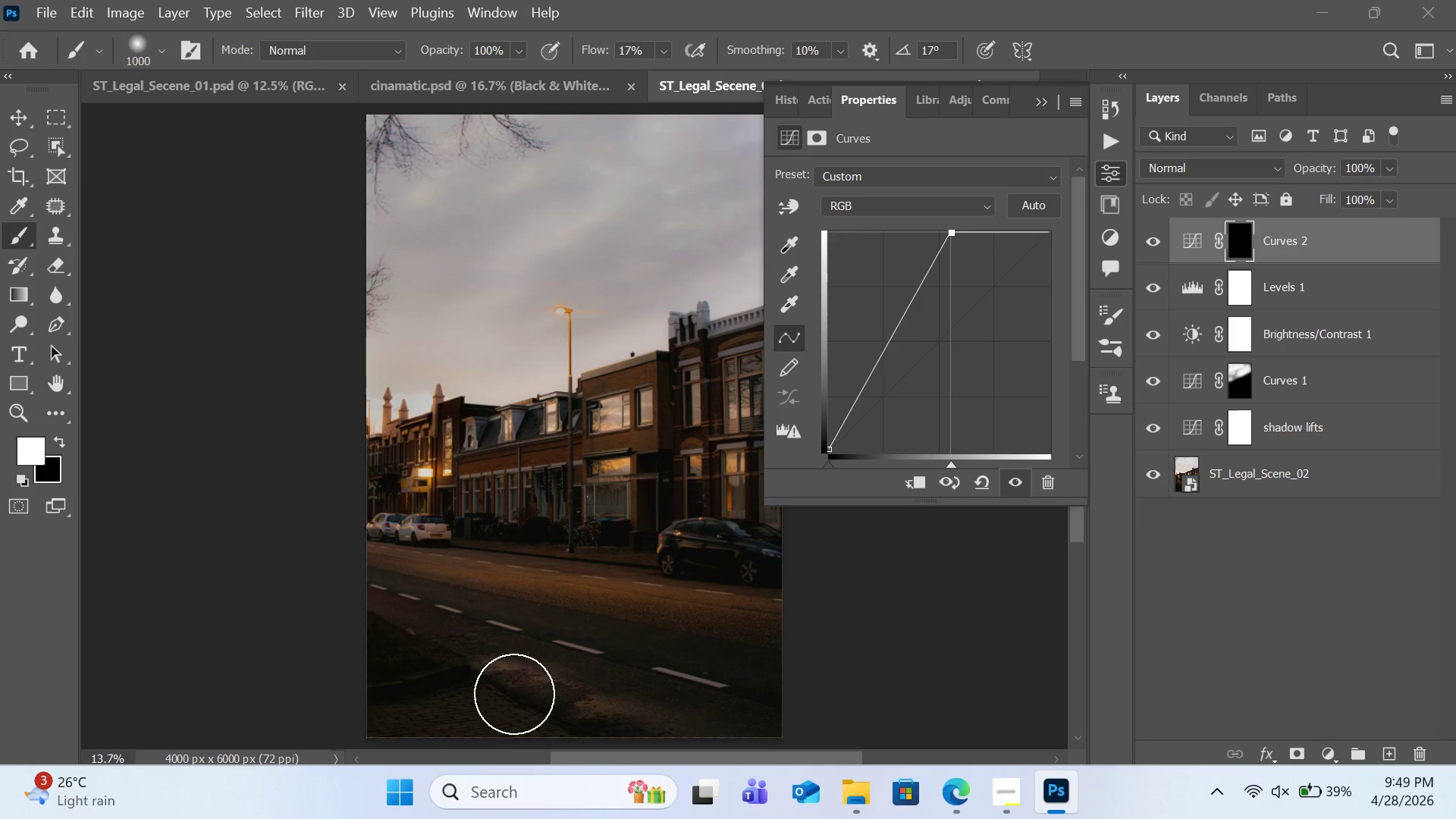 
left_click_drag(start_coordinate=[501, 703], to_coordinate=[411, 727])
 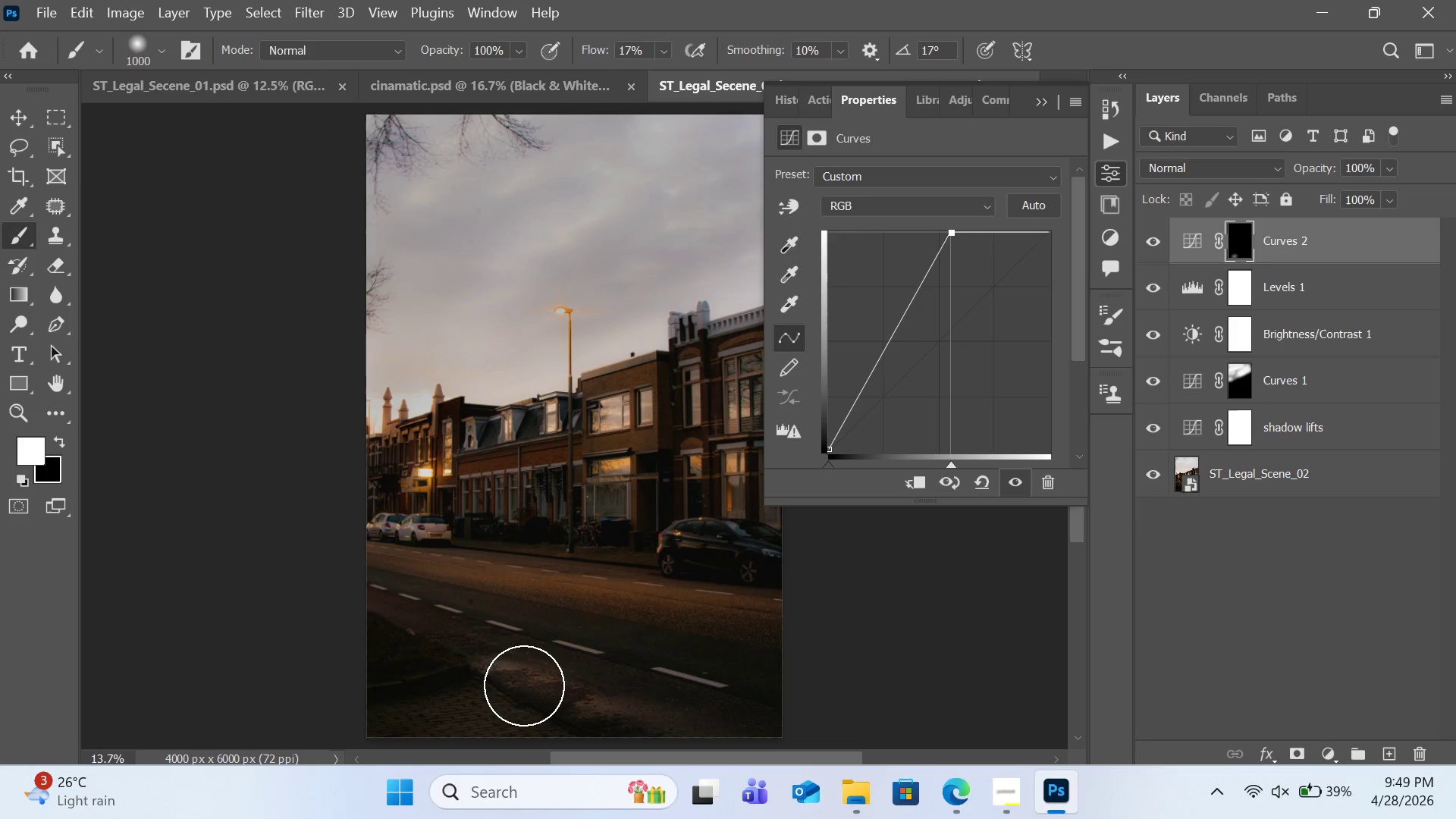 
left_click_drag(start_coordinate=[505, 682], to_coordinate=[371, 725])
 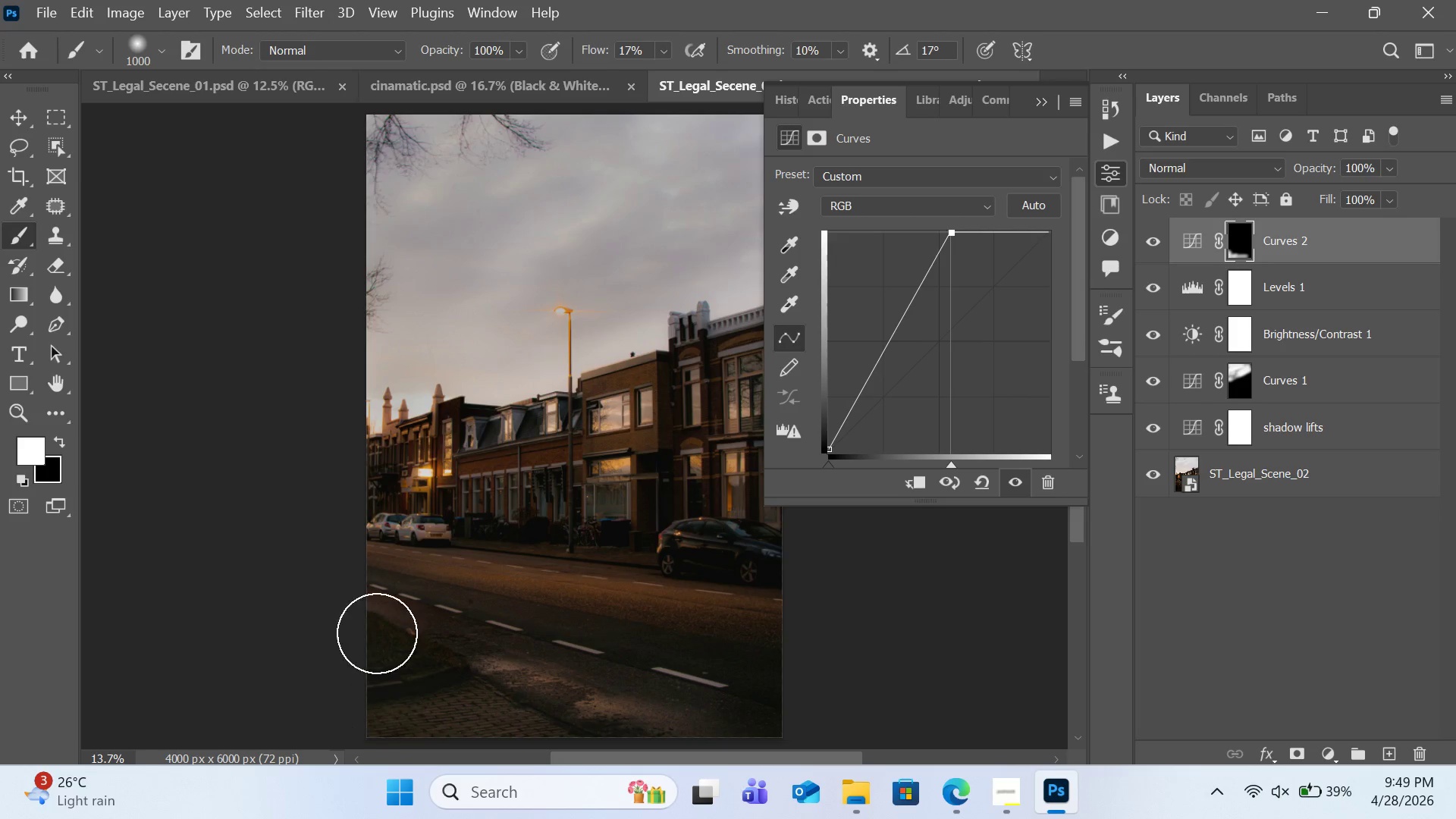 
left_click_drag(start_coordinate=[377, 630], to_coordinate=[466, 696])
 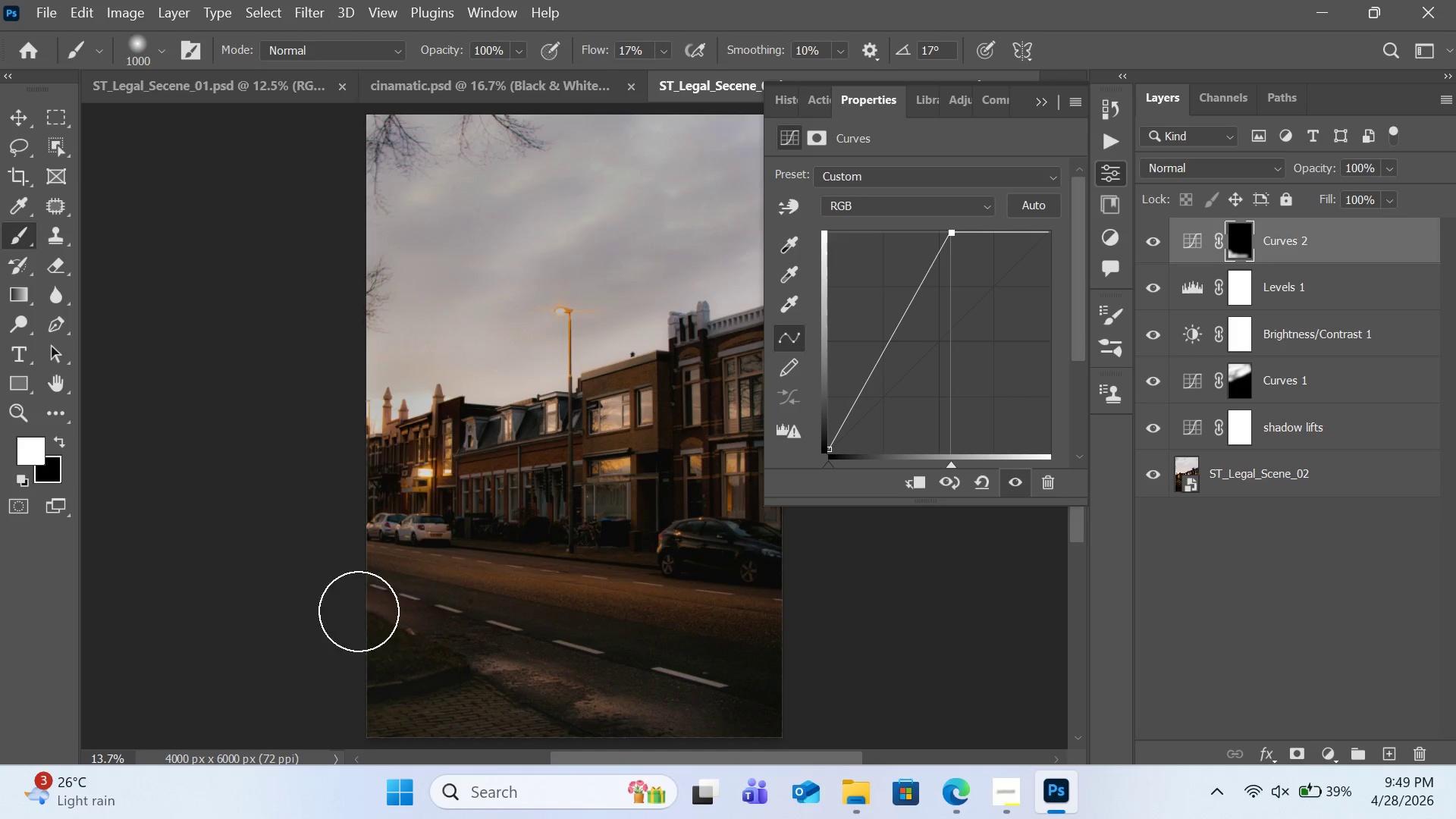 
left_click_drag(start_coordinate=[359, 610], to_coordinate=[494, 748])
 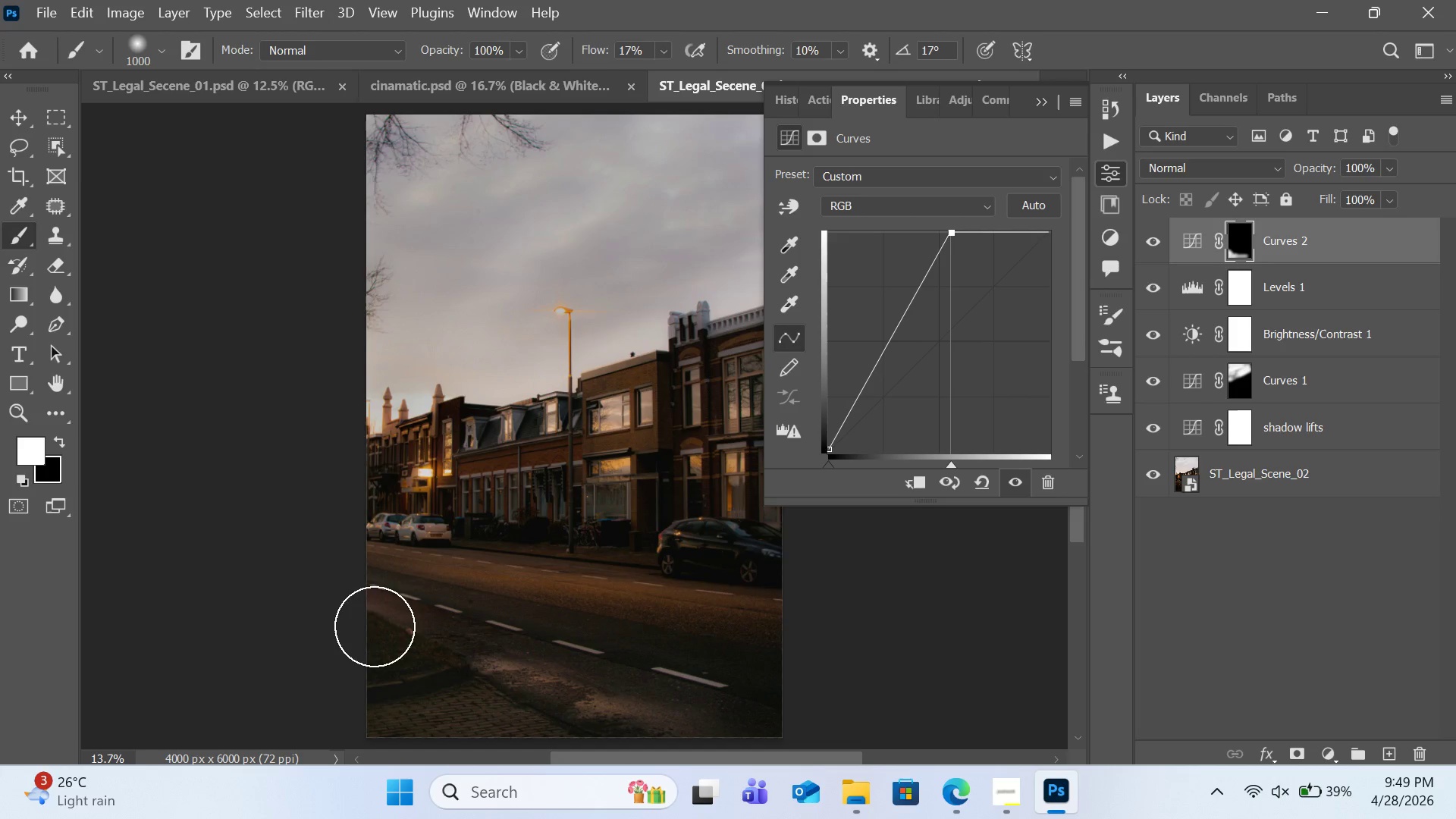 
left_click_drag(start_coordinate=[375, 624], to_coordinate=[519, 738])
 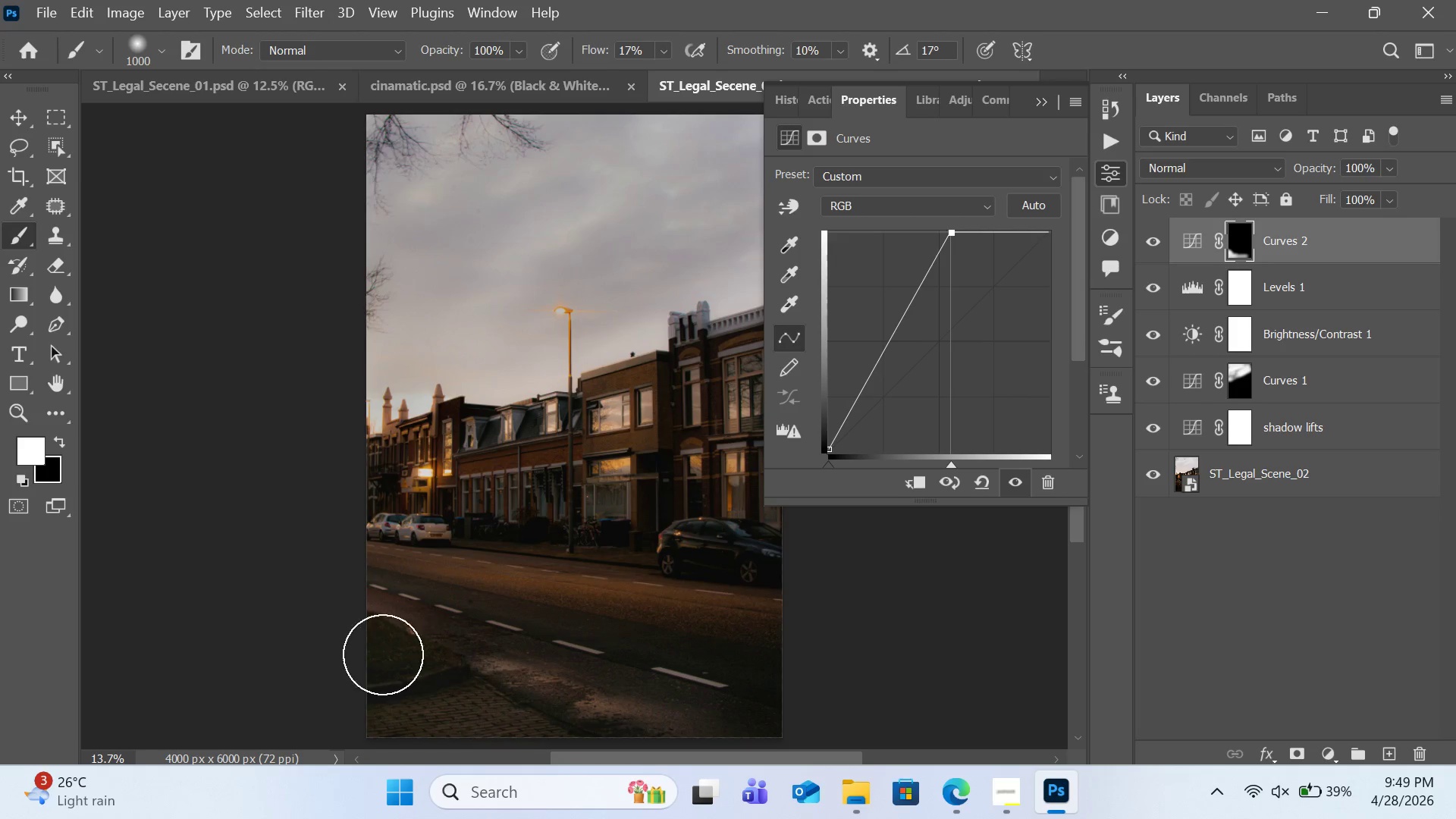 
left_click_drag(start_coordinate=[382, 661], to_coordinate=[388, 763])
 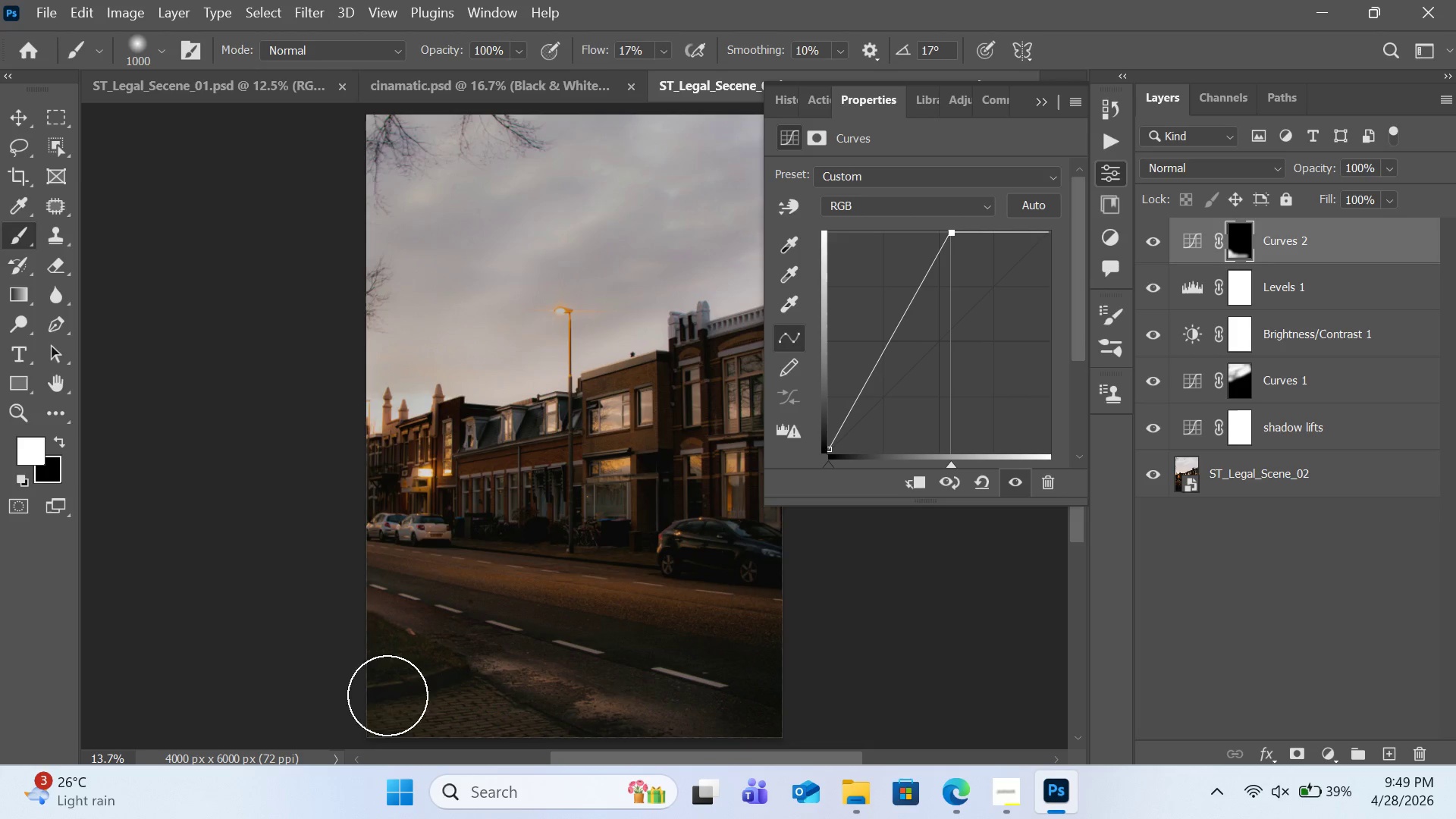 
left_click_drag(start_coordinate=[388, 689], to_coordinate=[726, 720])
 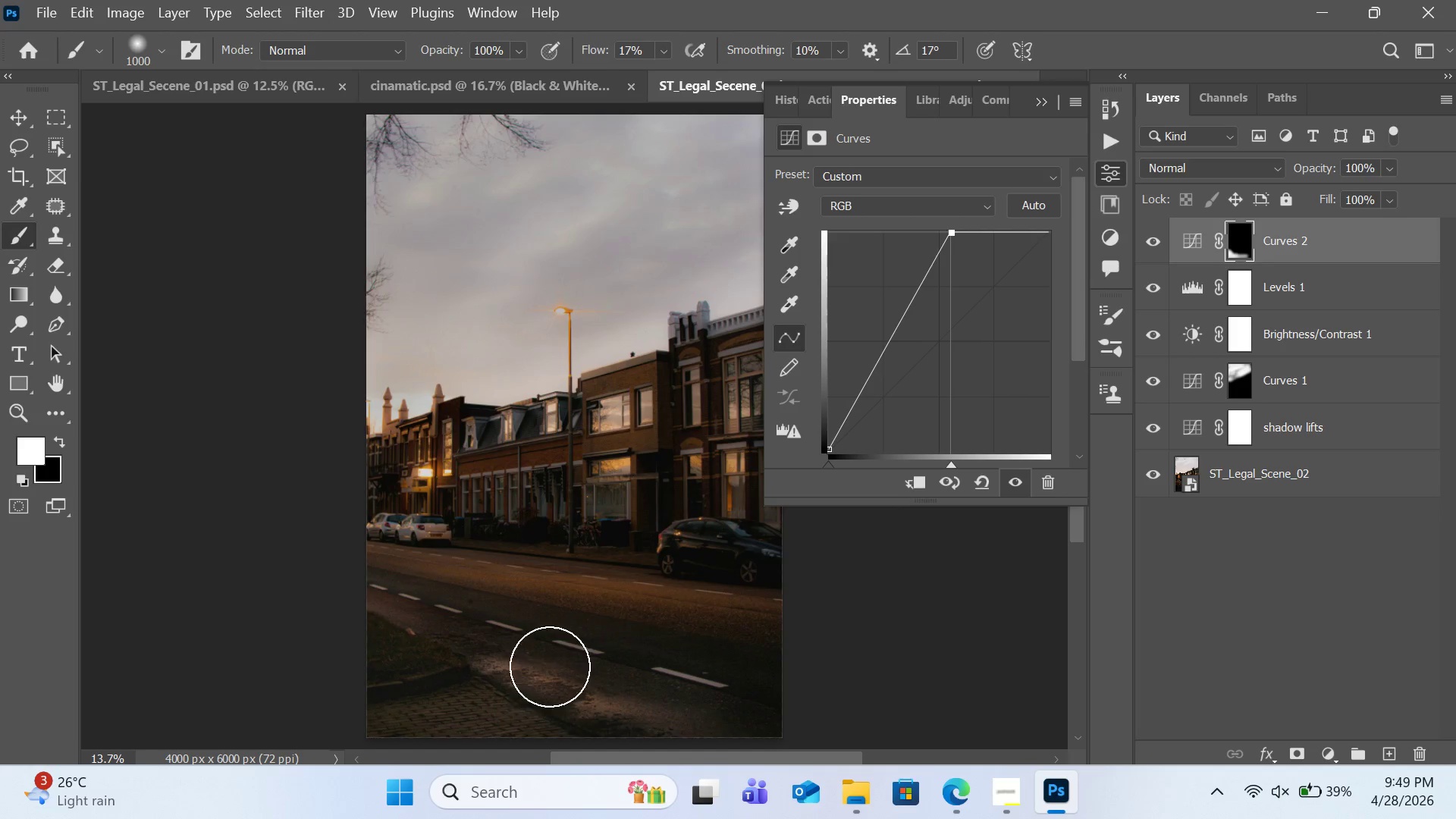 
left_click_drag(start_coordinate=[552, 654], to_coordinate=[821, 742])
 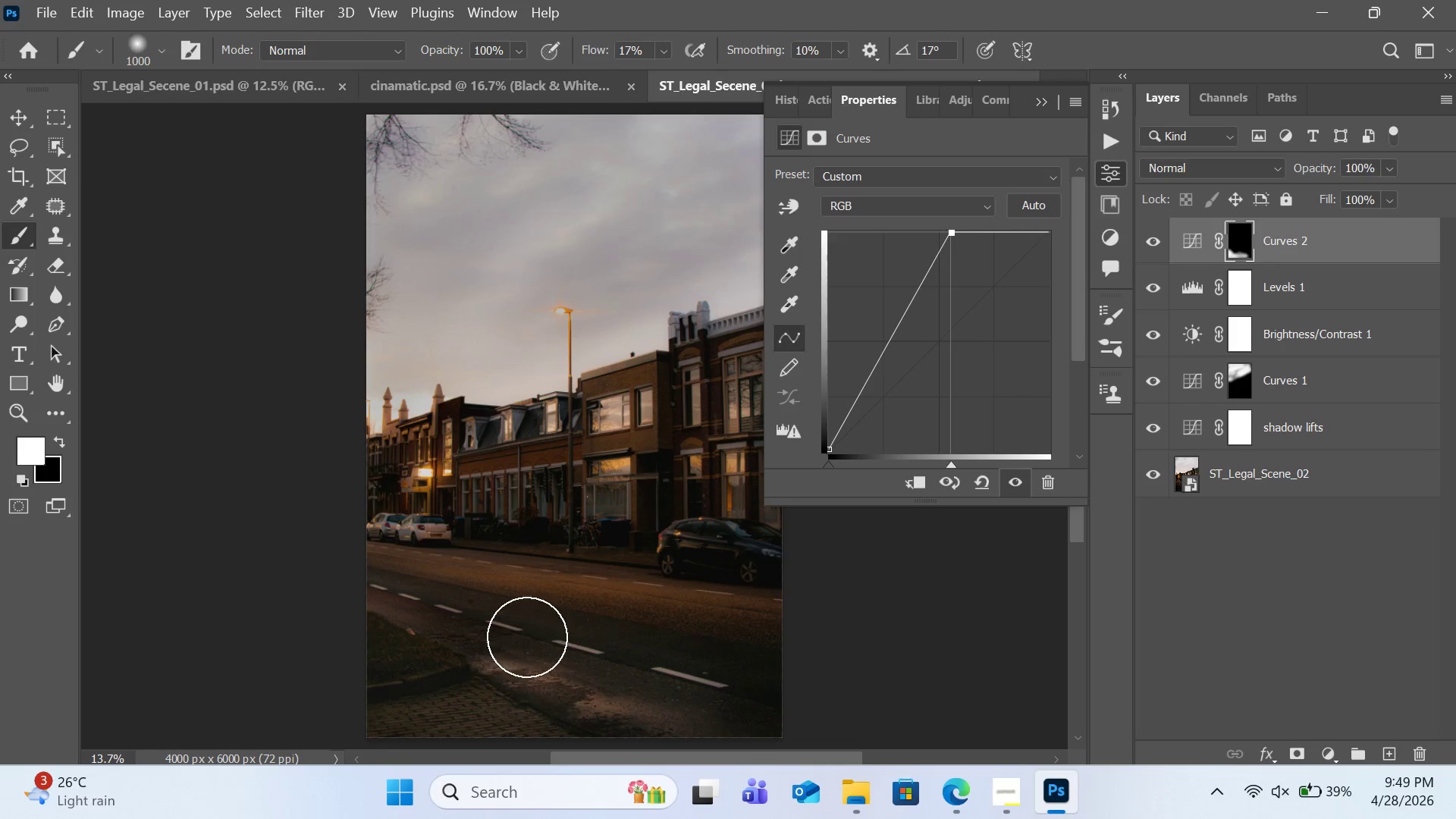 
left_click_drag(start_coordinate=[535, 635], to_coordinate=[890, 705])
 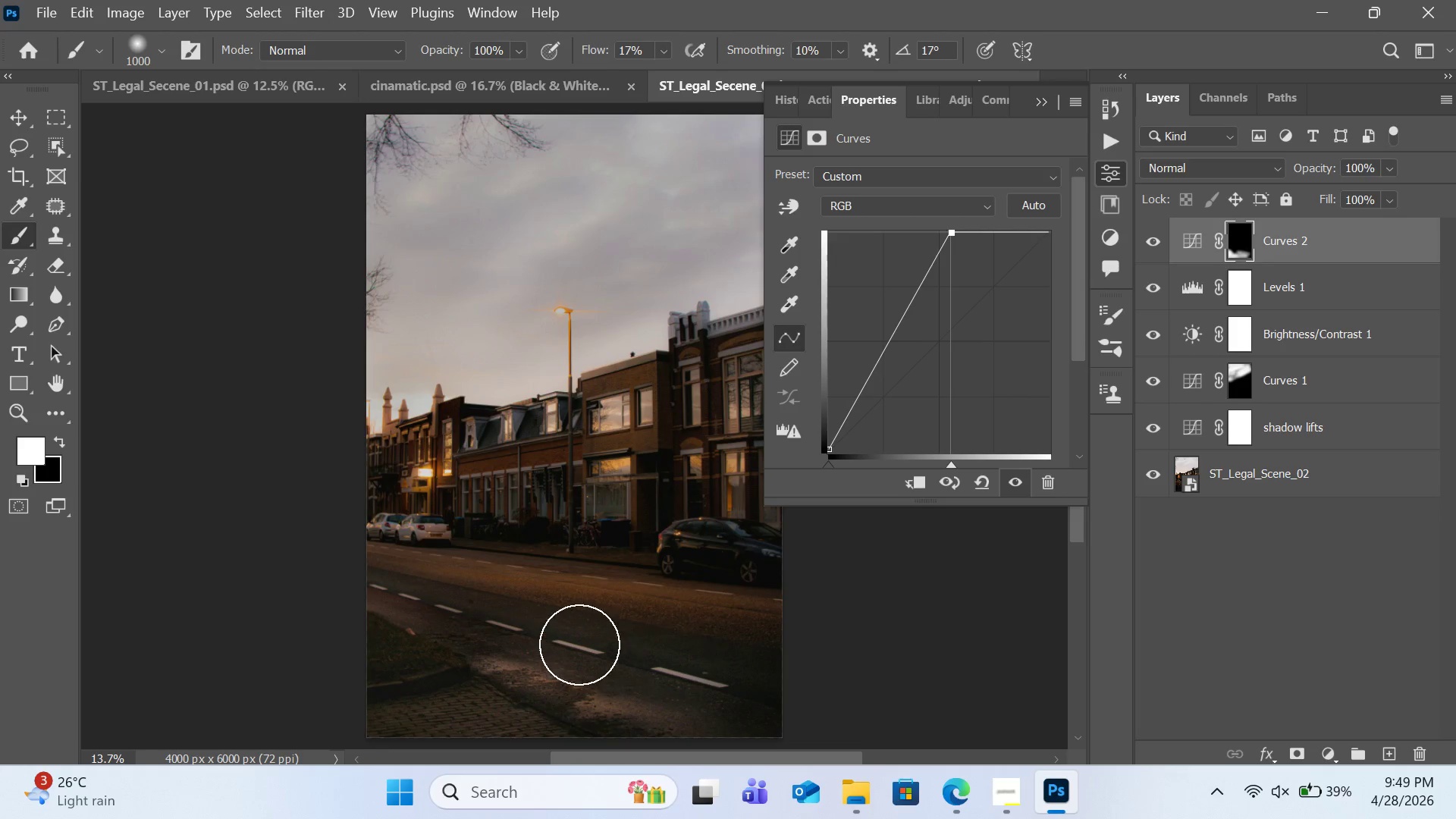 
left_click_drag(start_coordinate=[598, 640], to_coordinate=[899, 693])
 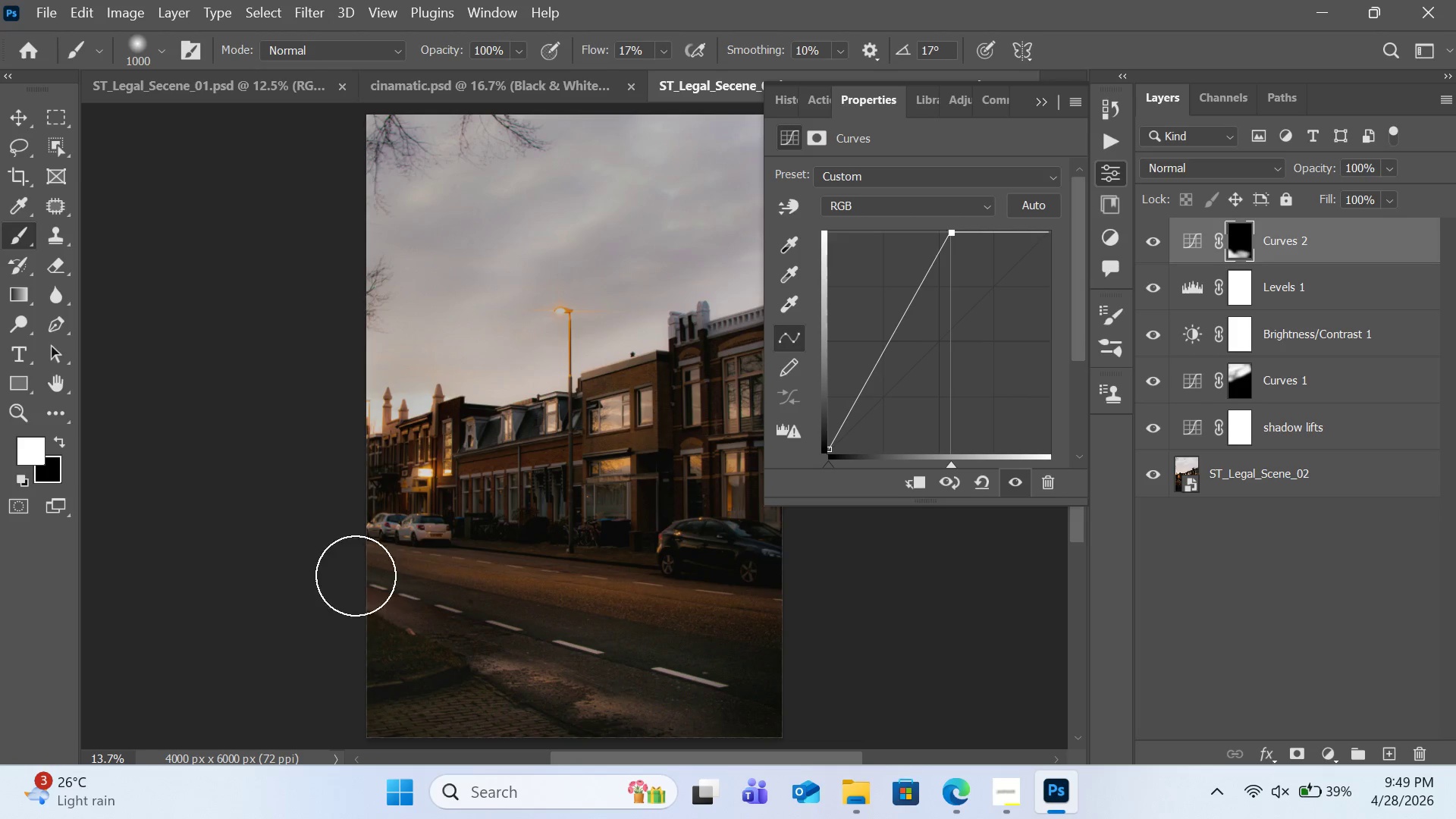 
left_click_drag(start_coordinate=[370, 585], to_coordinate=[704, 755])
 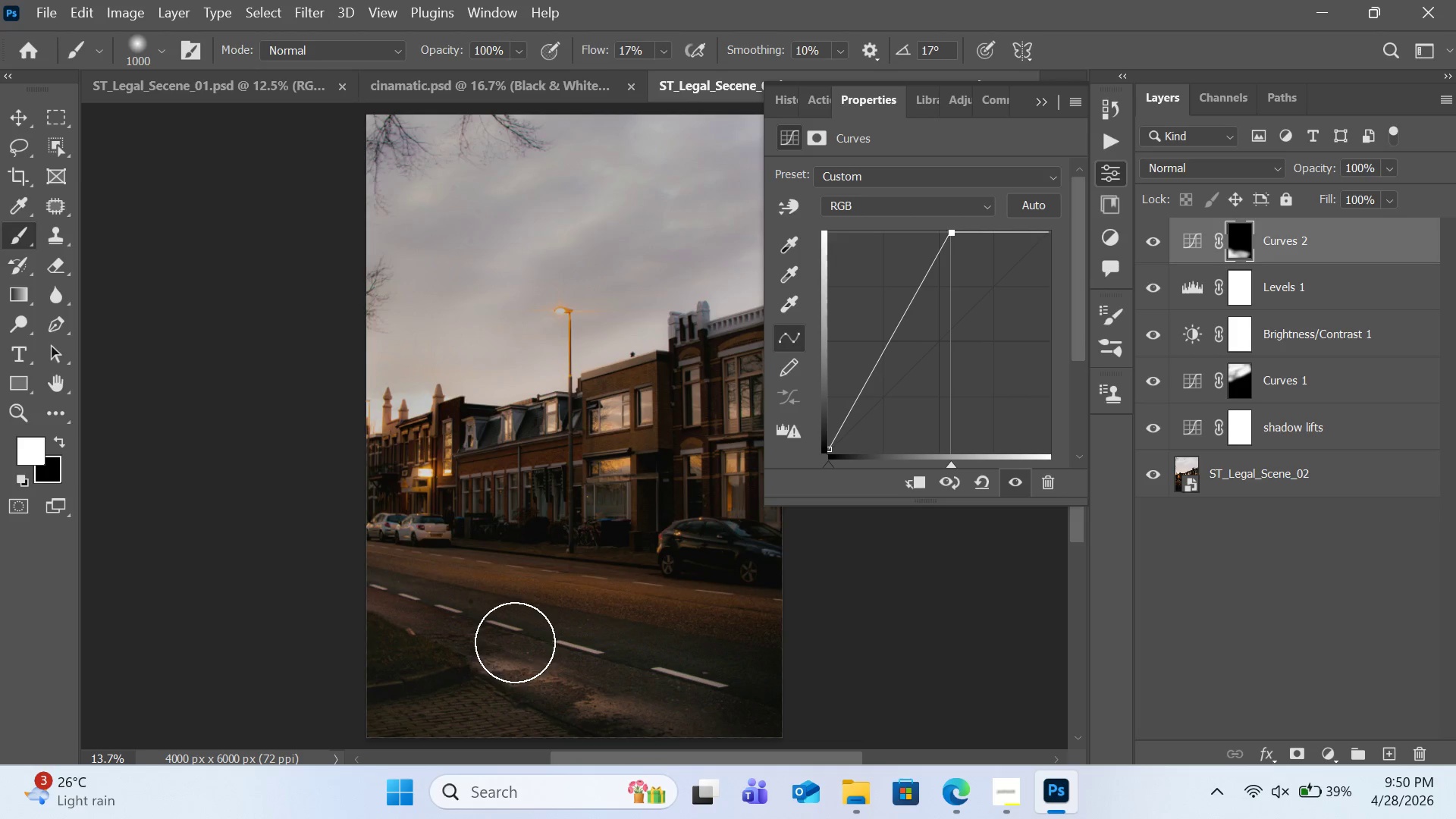 
left_click_drag(start_coordinate=[394, 650], to_coordinate=[288, 818])
 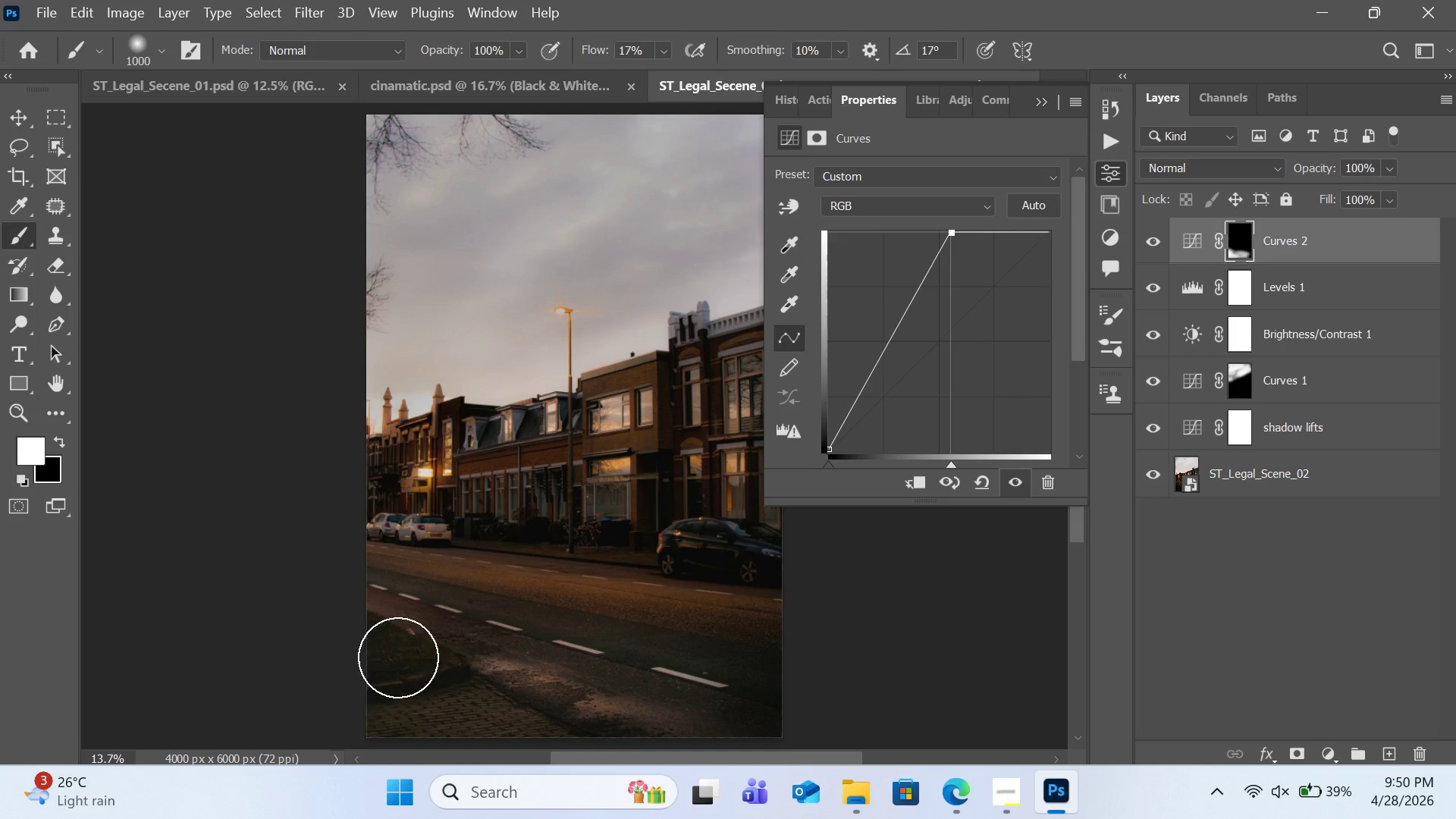 
left_click_drag(start_coordinate=[463, 684], to_coordinate=[755, 766])
 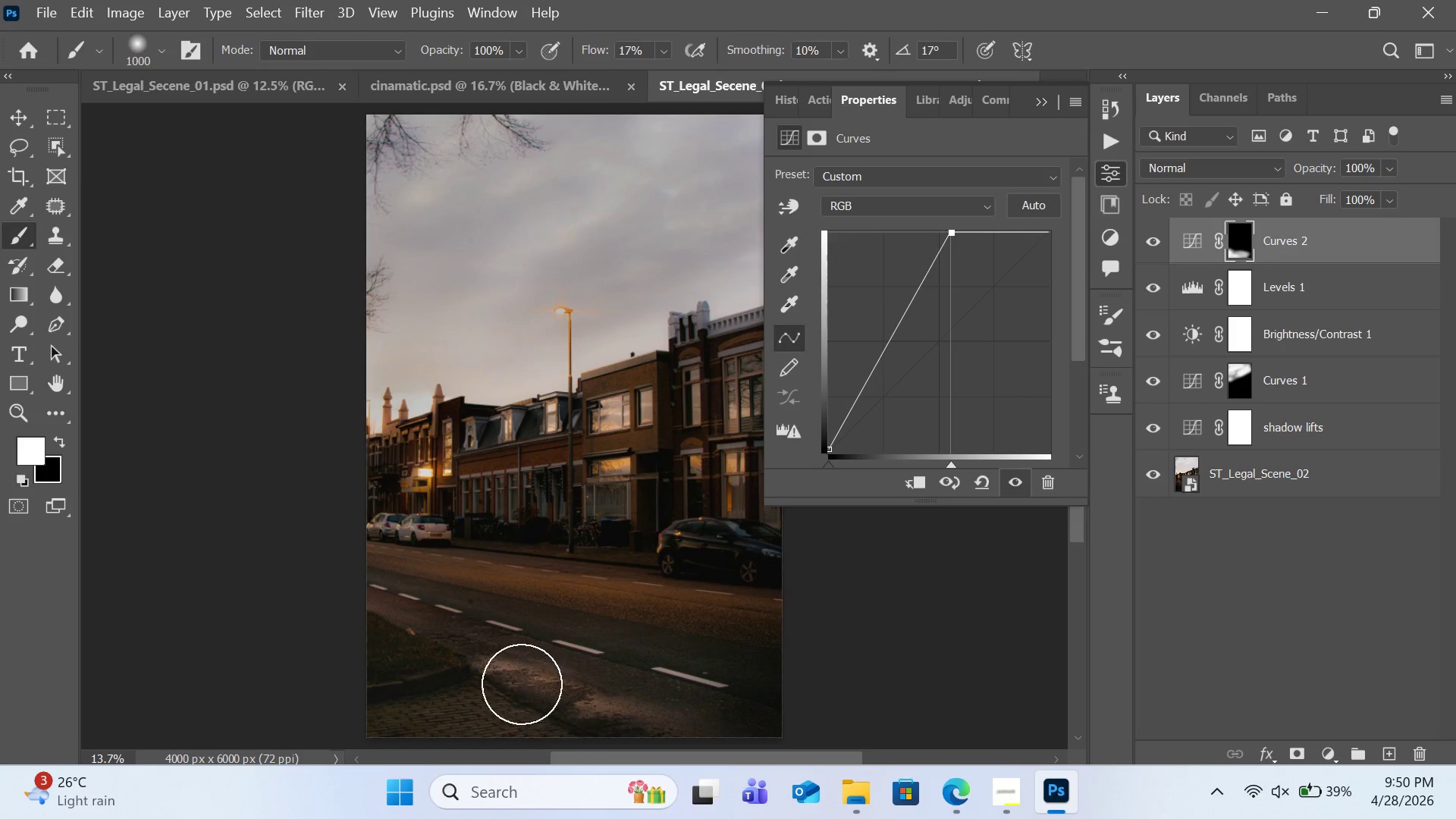 
left_click_drag(start_coordinate=[447, 682], to_coordinate=[422, 712])
 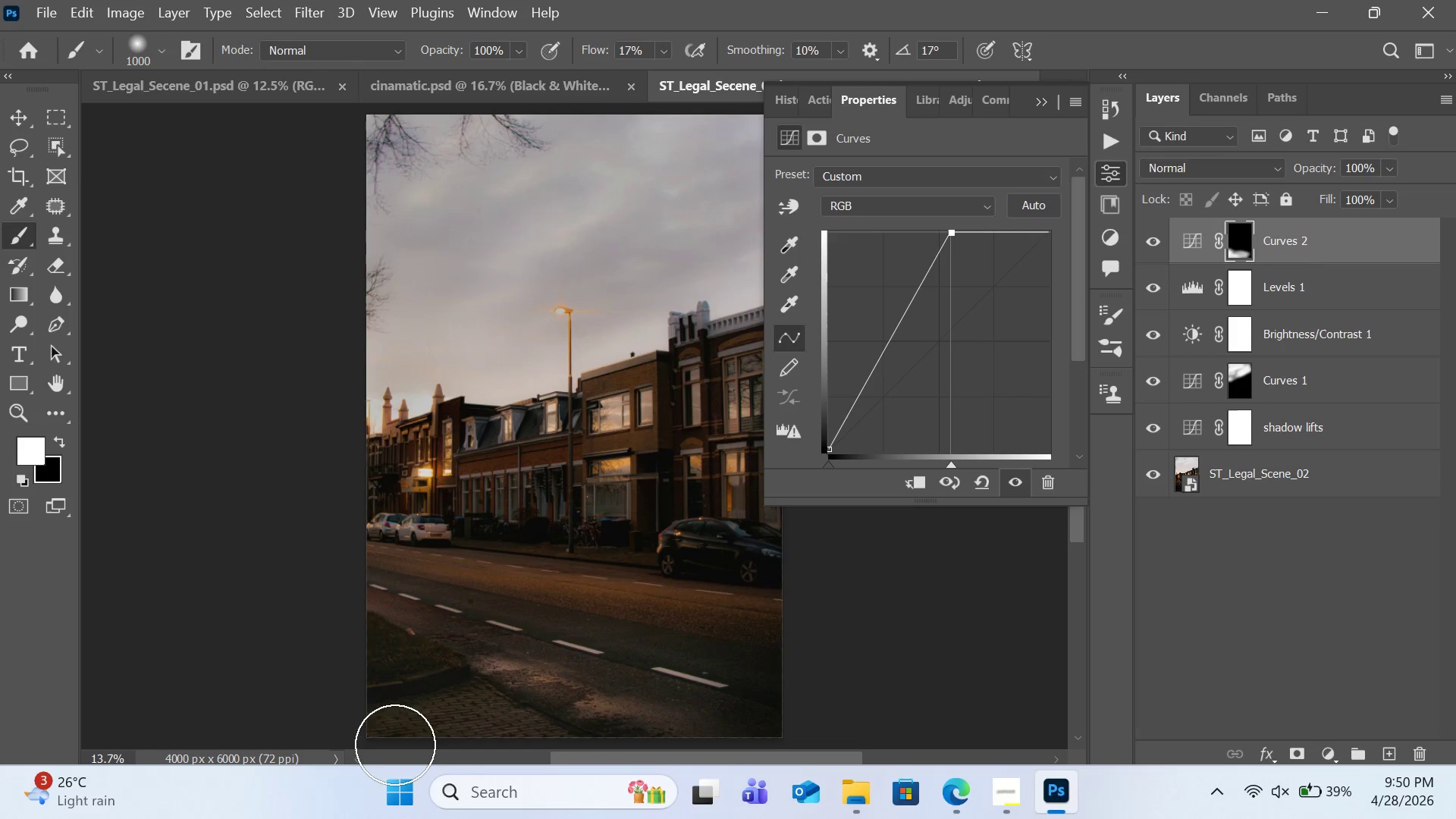 
left_click_drag(start_coordinate=[395, 745], to_coordinate=[344, 818])
 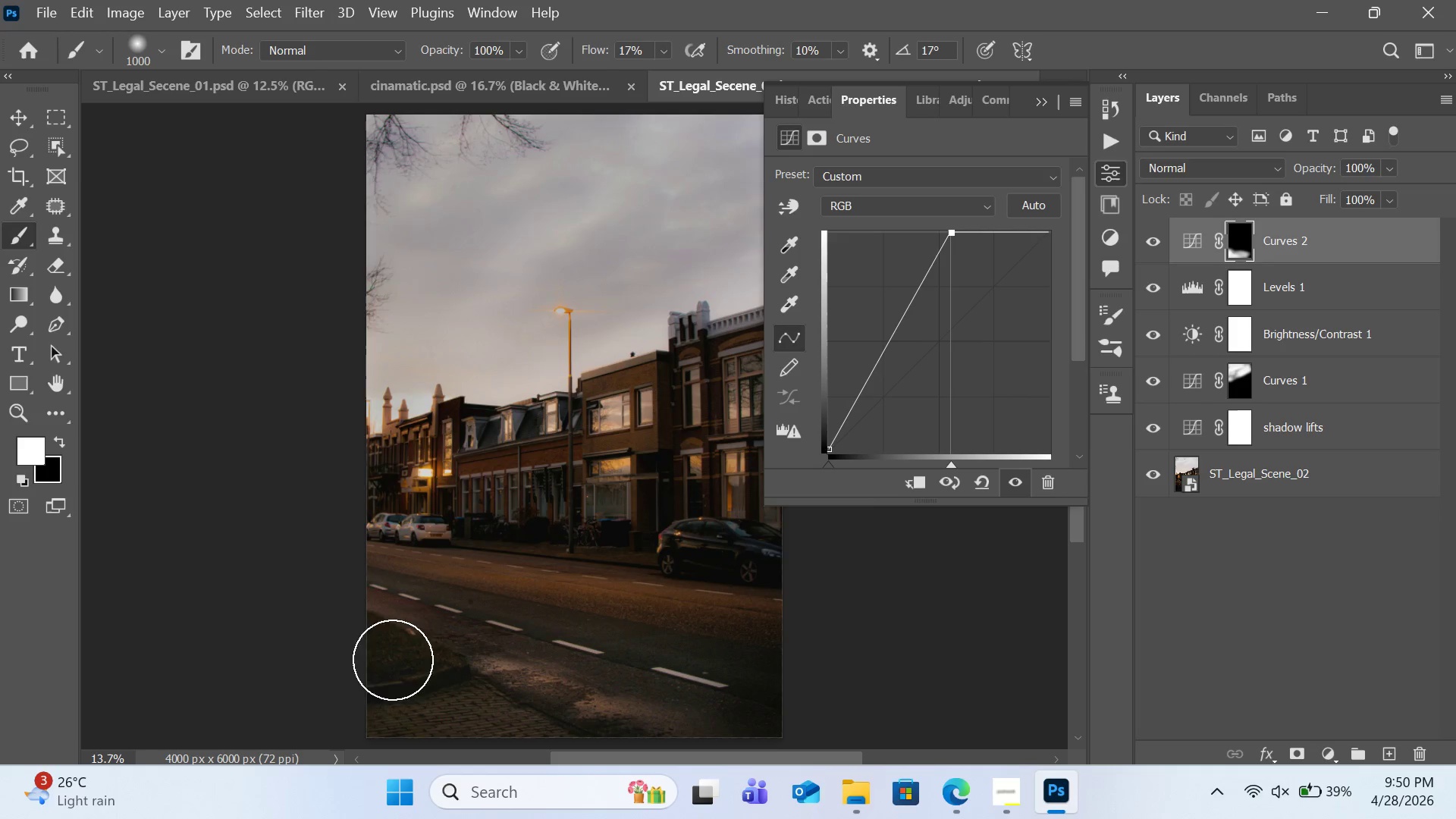 
left_click_drag(start_coordinate=[406, 651], to_coordinate=[388, 779])
 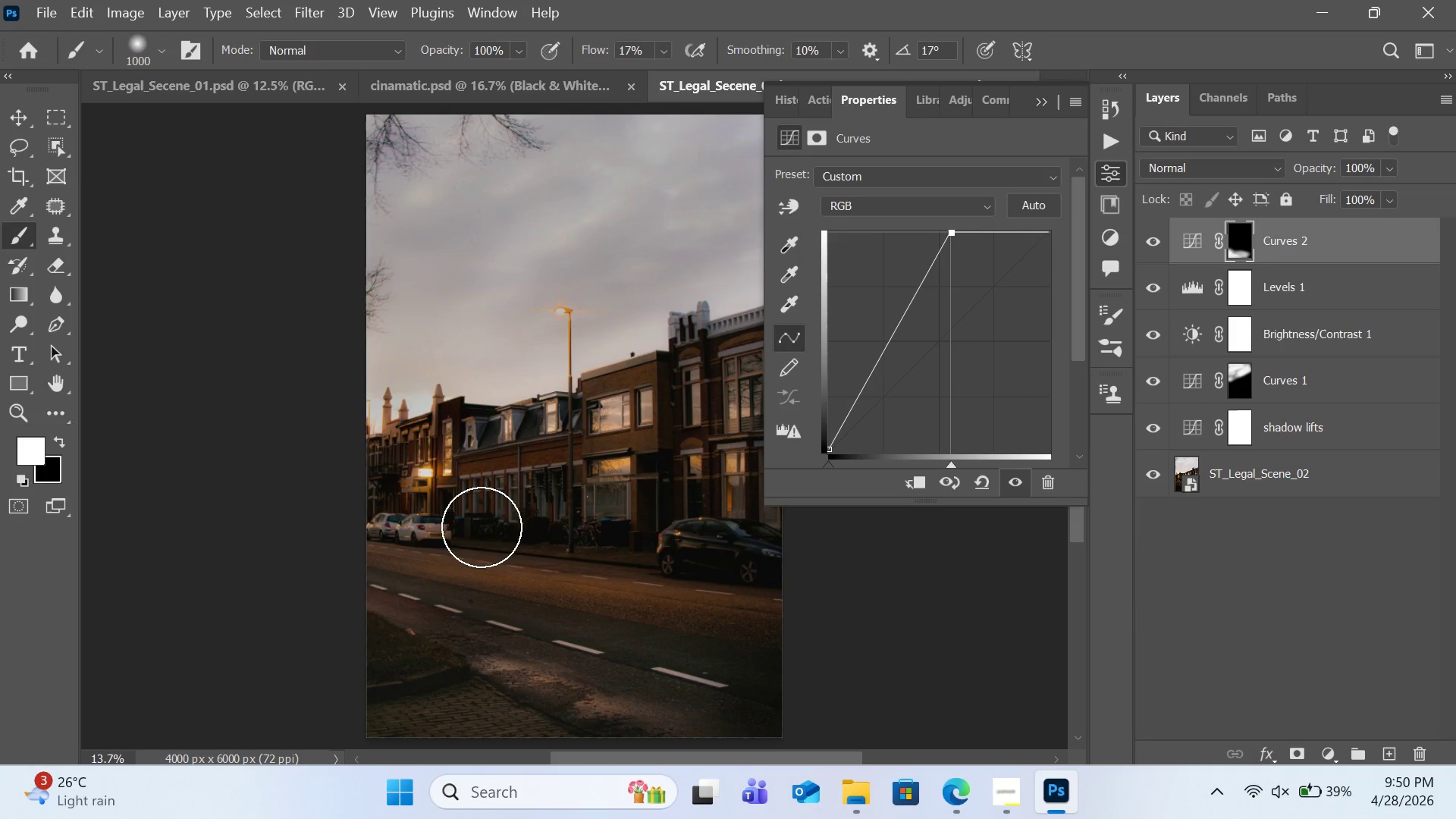 
left_click_drag(start_coordinate=[482, 527], to_coordinate=[1340, 607])
 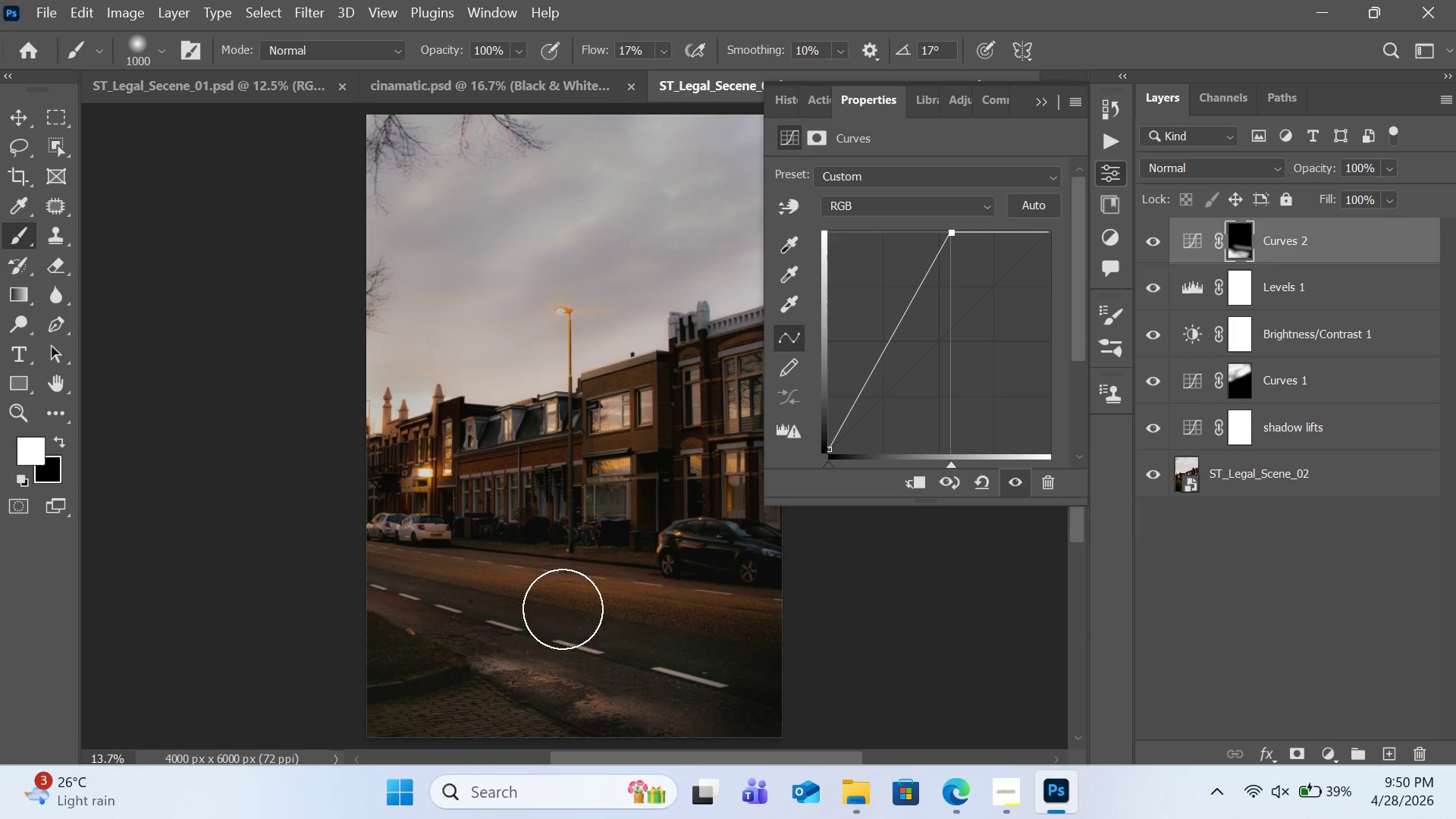 
left_click_drag(start_coordinate=[471, 570], to_coordinate=[1395, 703])
 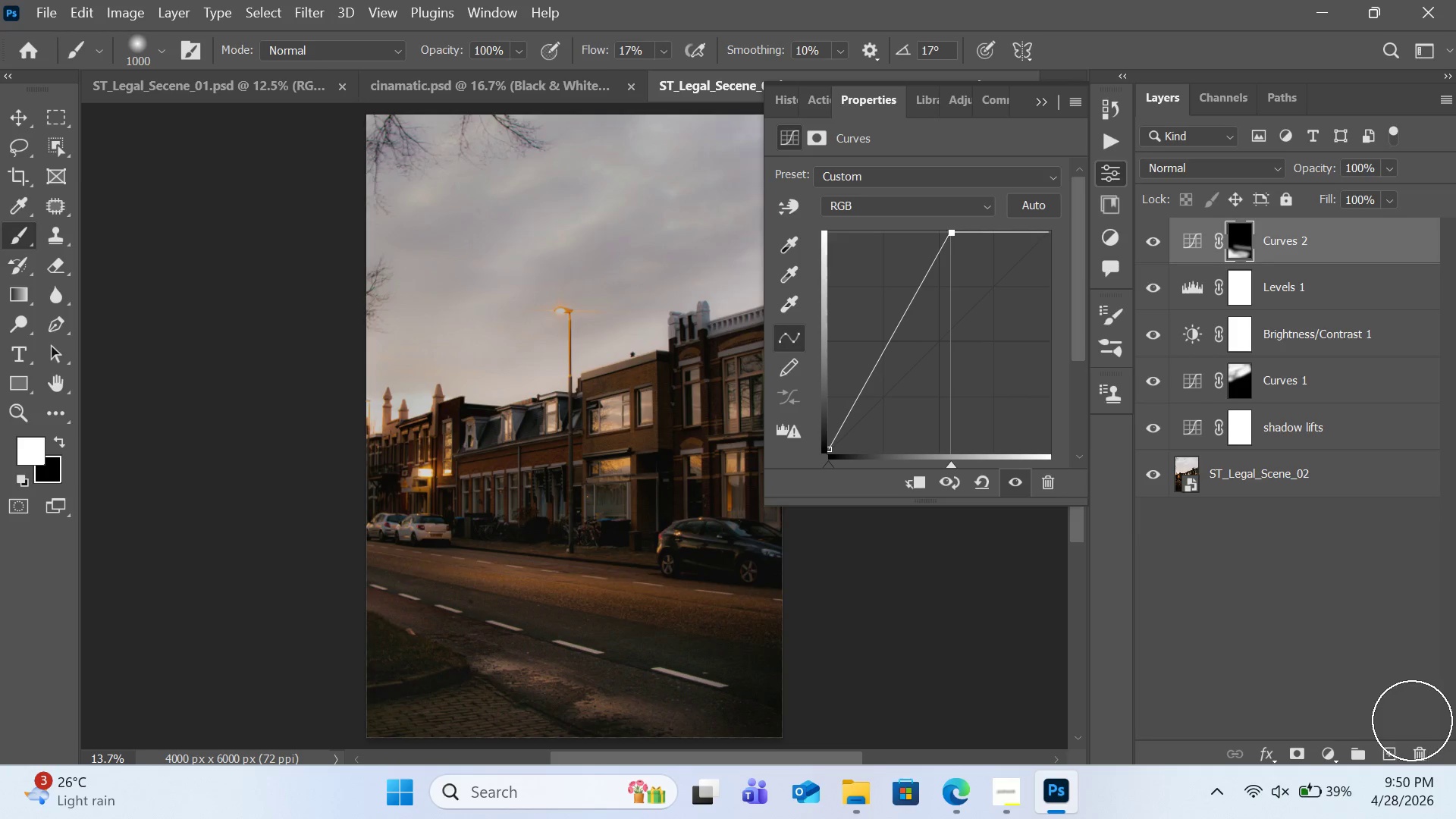 
mouse_move([1393, 736])
 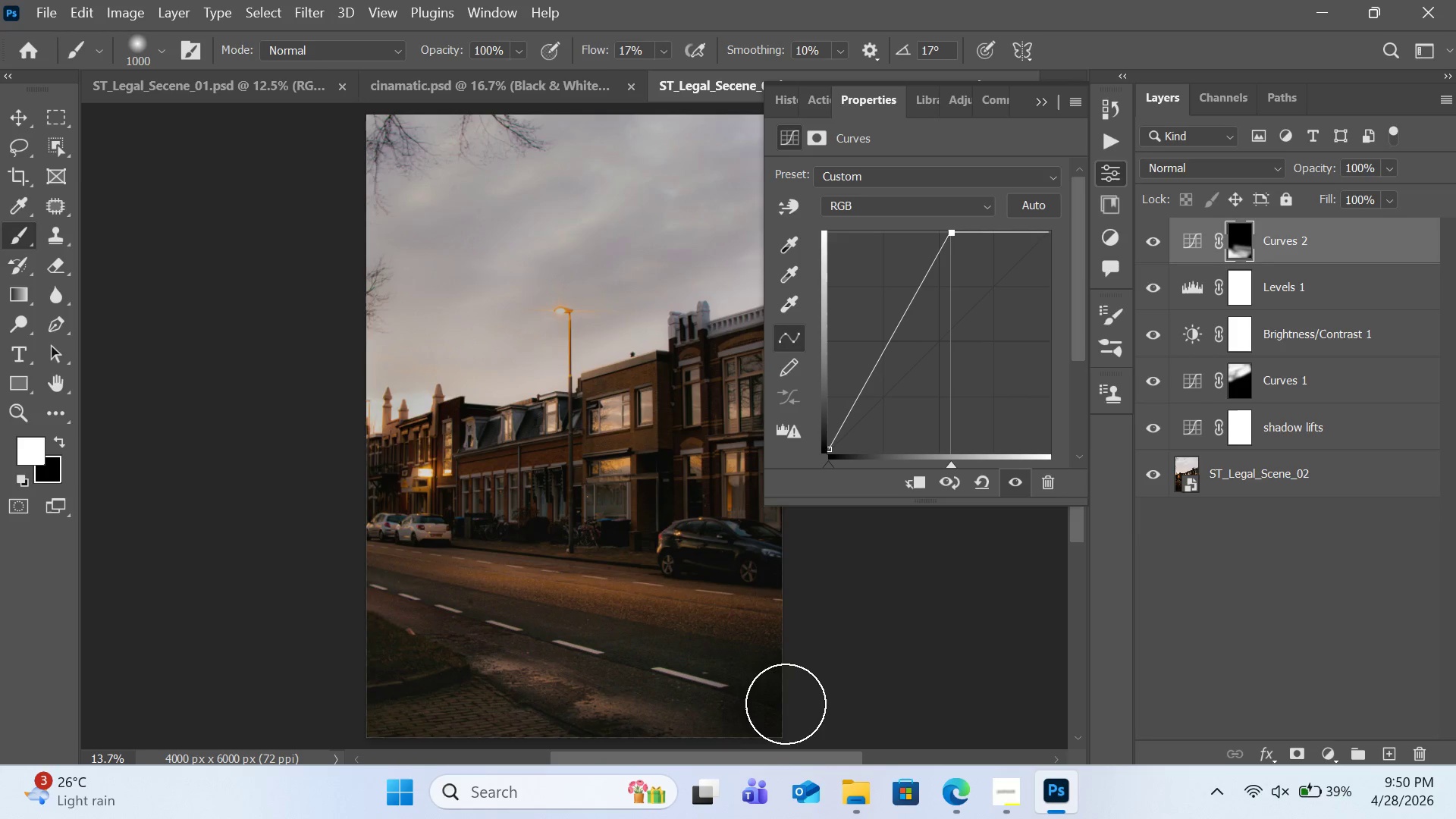 
left_click_drag(start_coordinate=[747, 701], to_coordinate=[912, 704])
 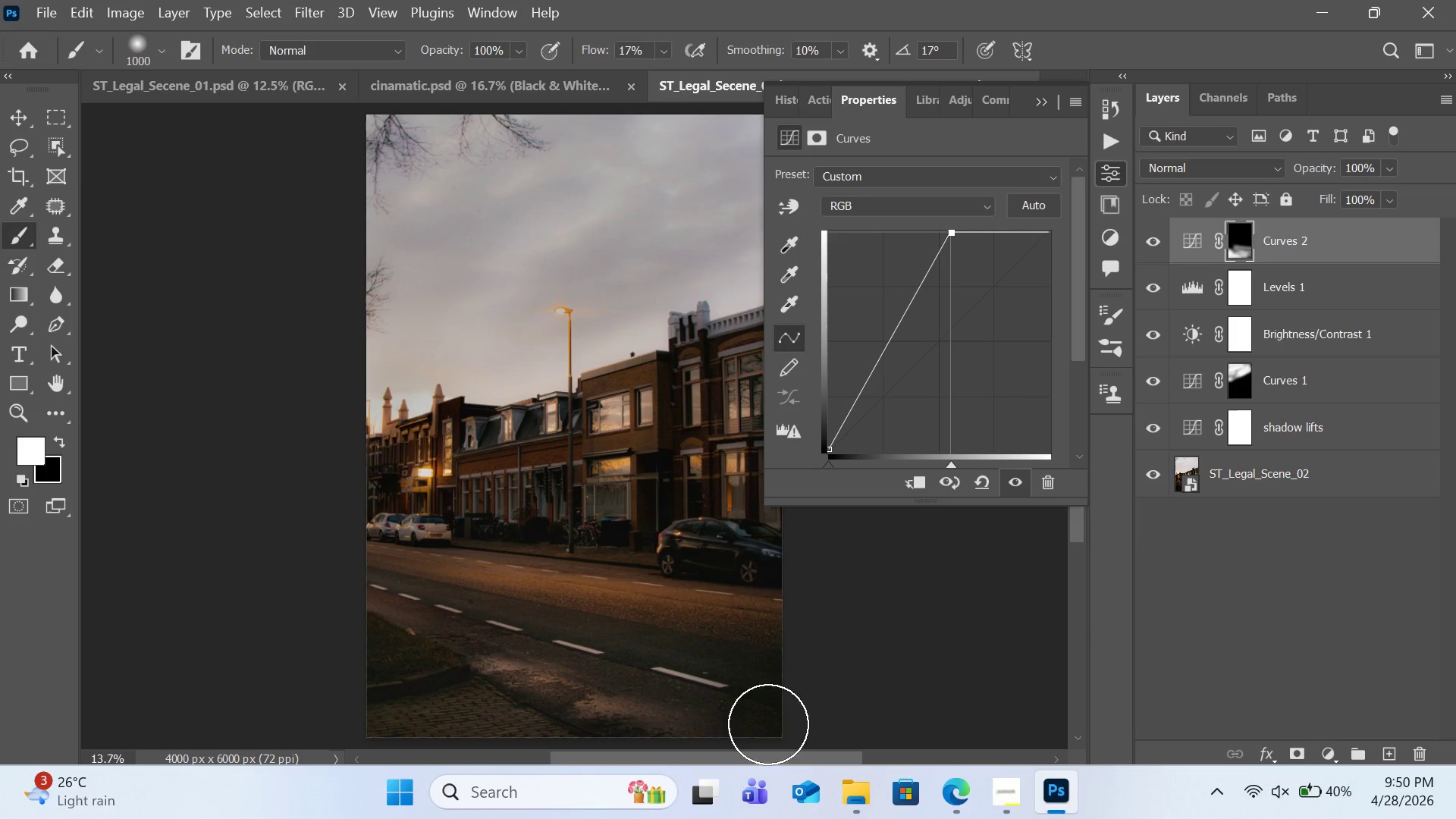 
left_click_drag(start_coordinate=[748, 704], to_coordinate=[746, 710])
 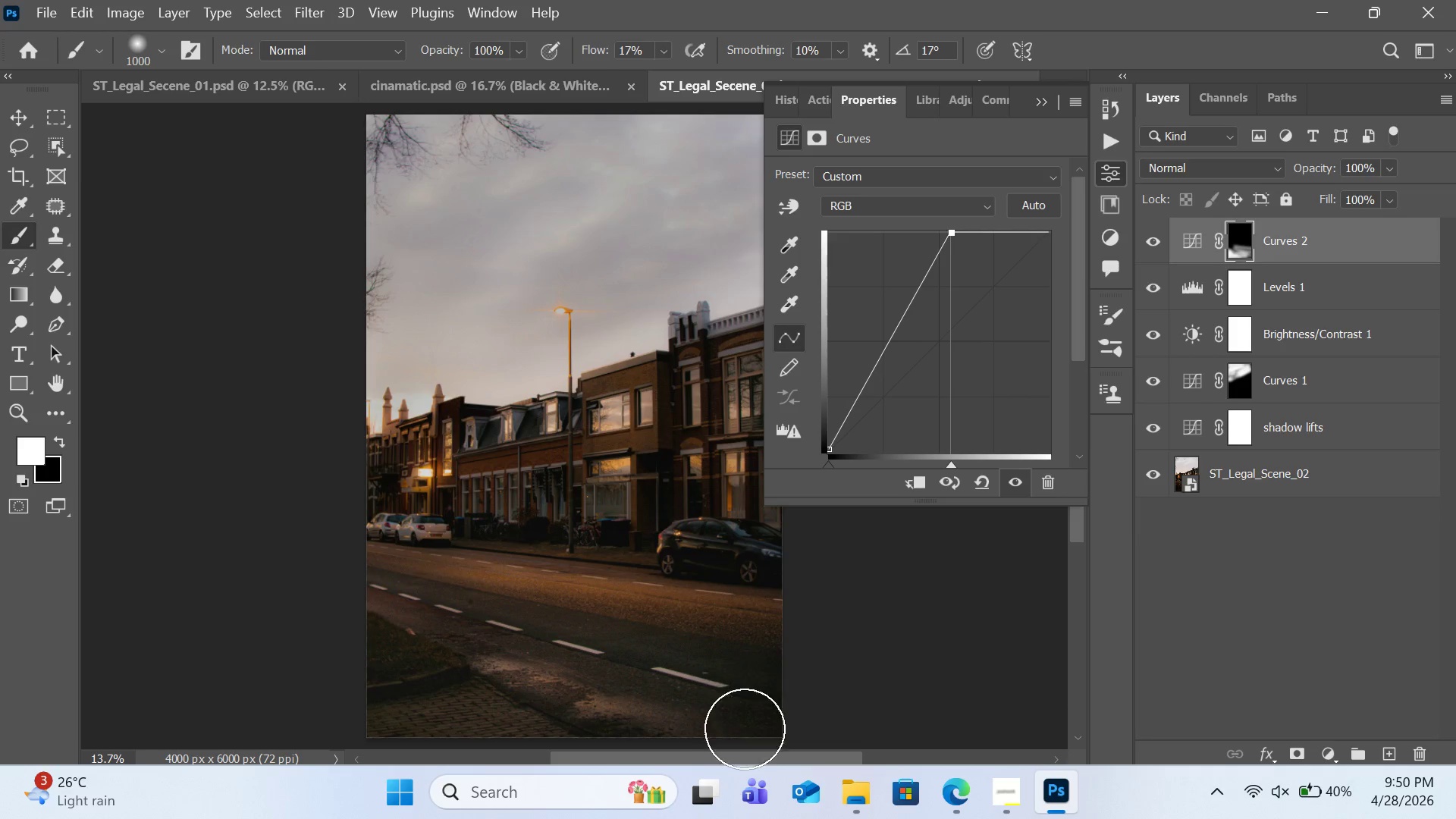 
left_click_drag(start_coordinate=[745, 720], to_coordinate=[741, 752])
 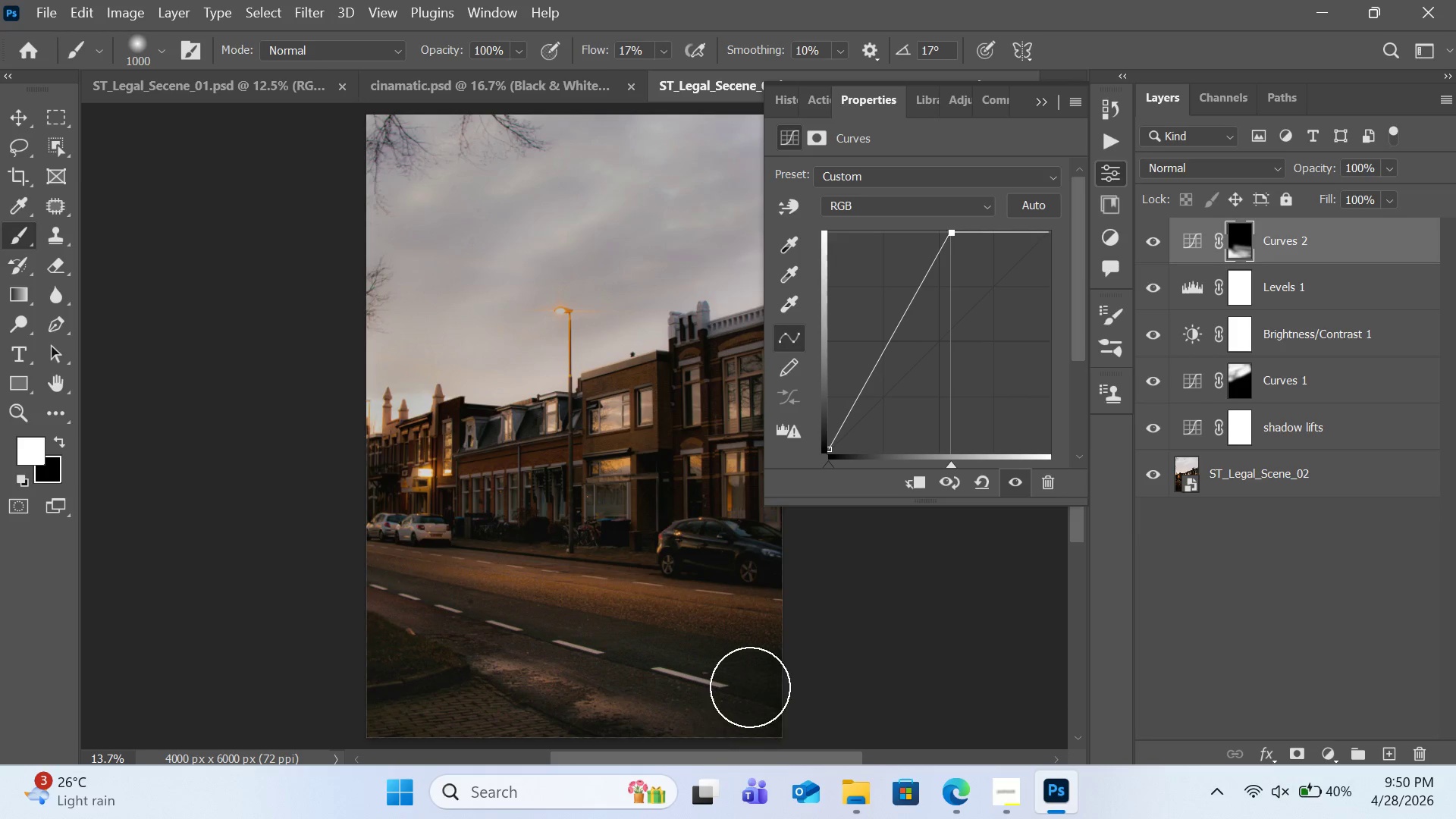 
left_click_drag(start_coordinate=[752, 687], to_coordinate=[807, 796])
 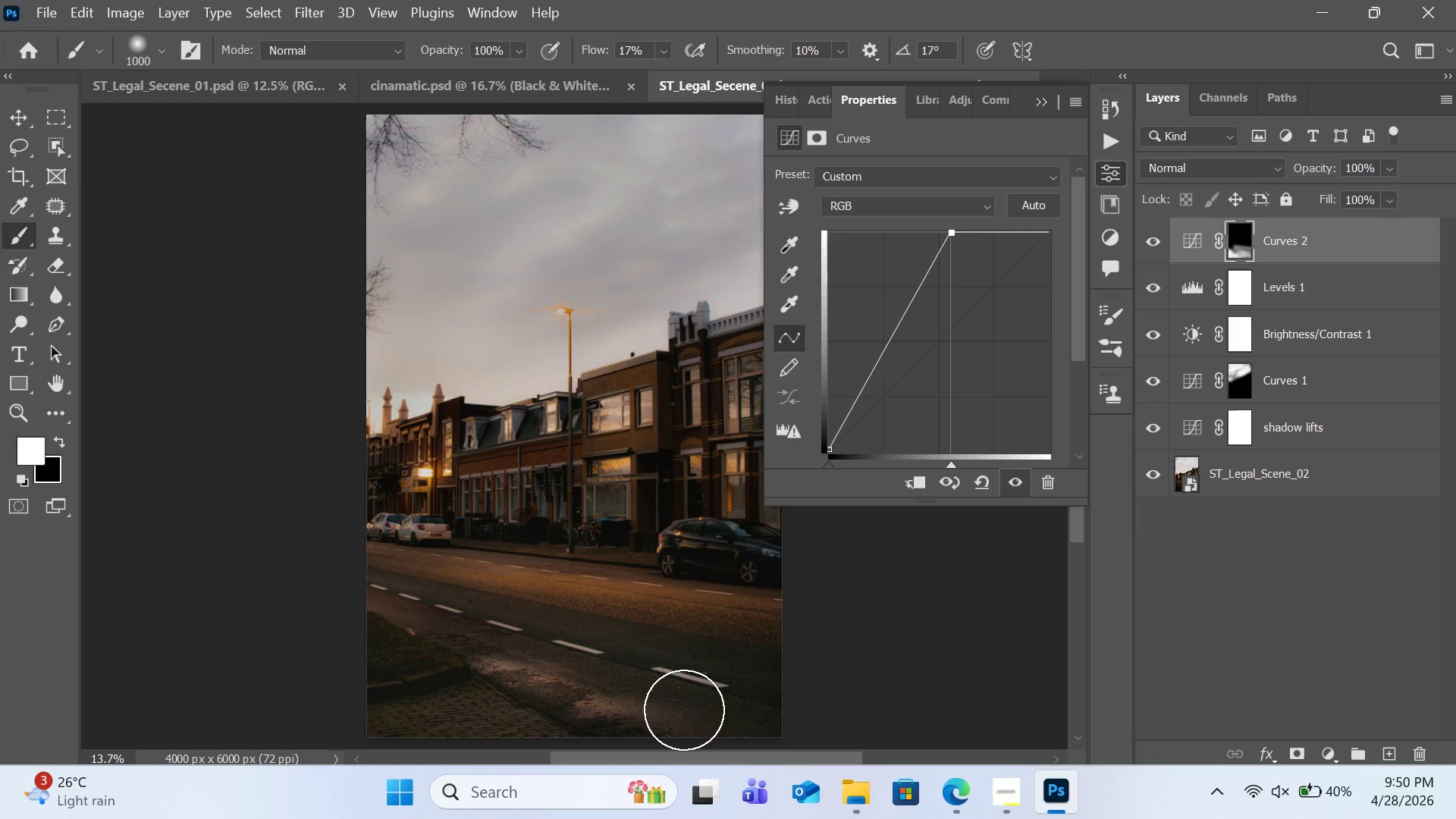 
left_click_drag(start_coordinate=[679, 706], to_coordinate=[573, 803])
 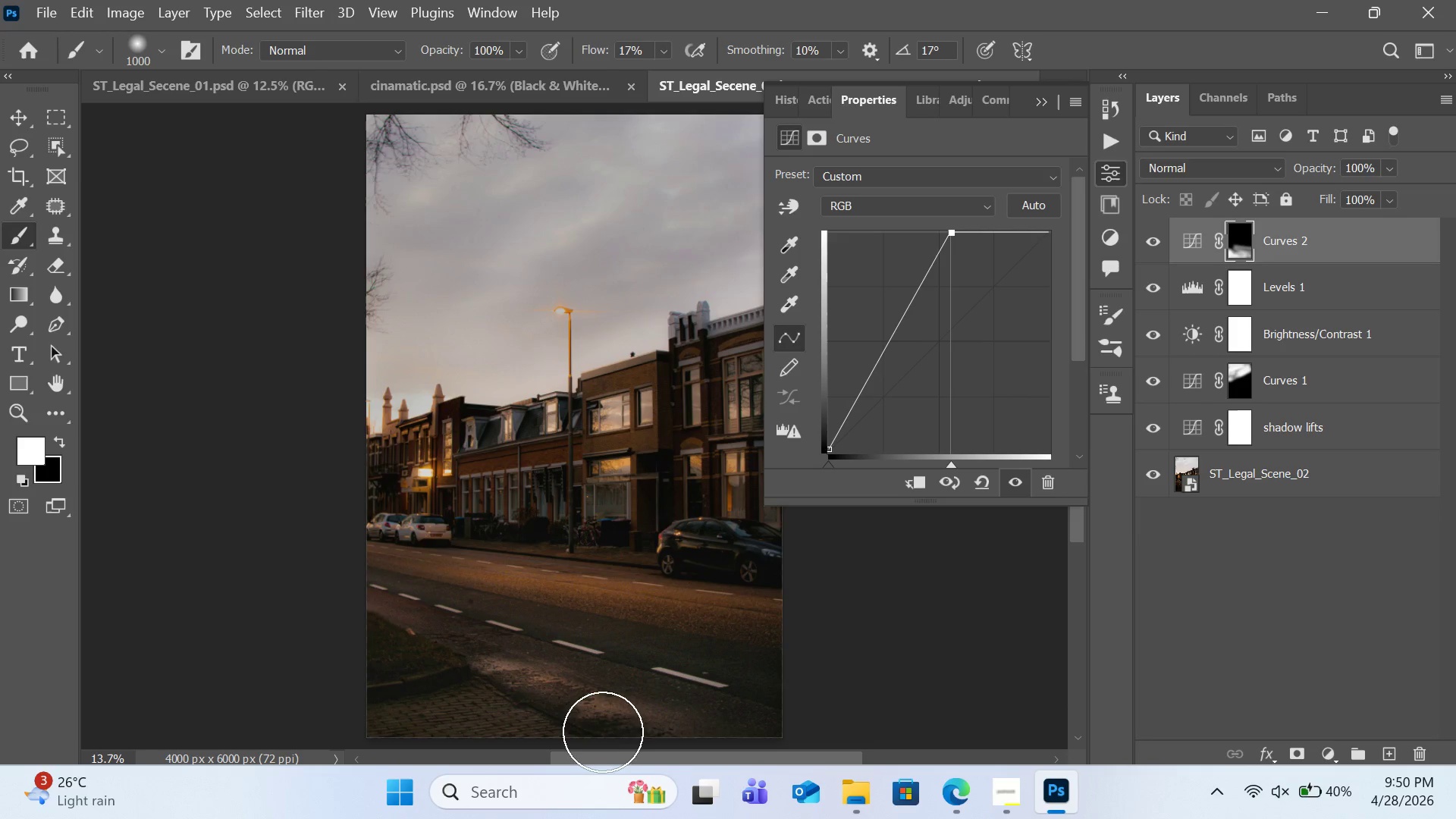 
left_click_drag(start_coordinate=[605, 726], to_coordinate=[710, 818])
 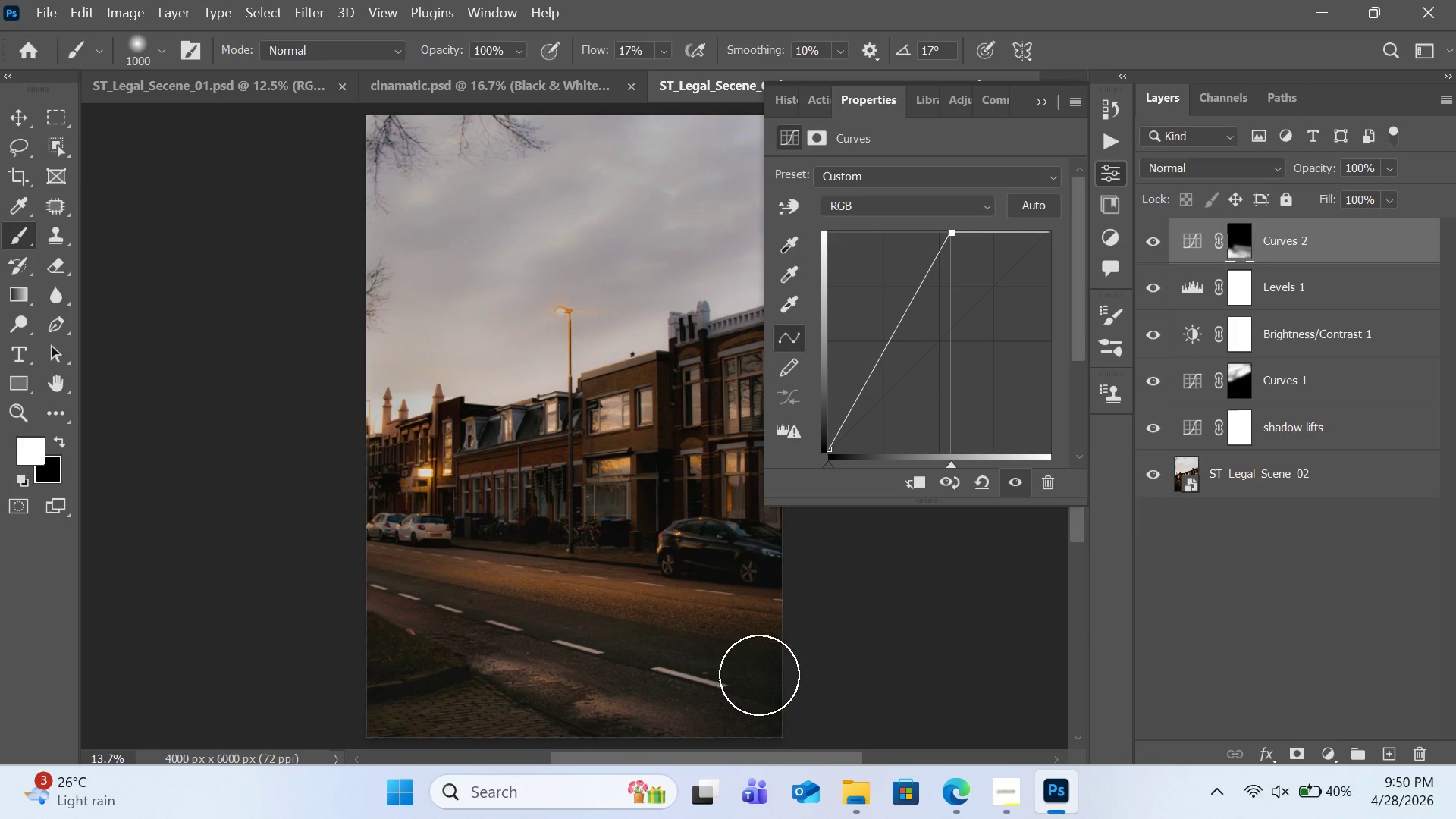 
left_click_drag(start_coordinate=[764, 676], to_coordinate=[860, 791])
 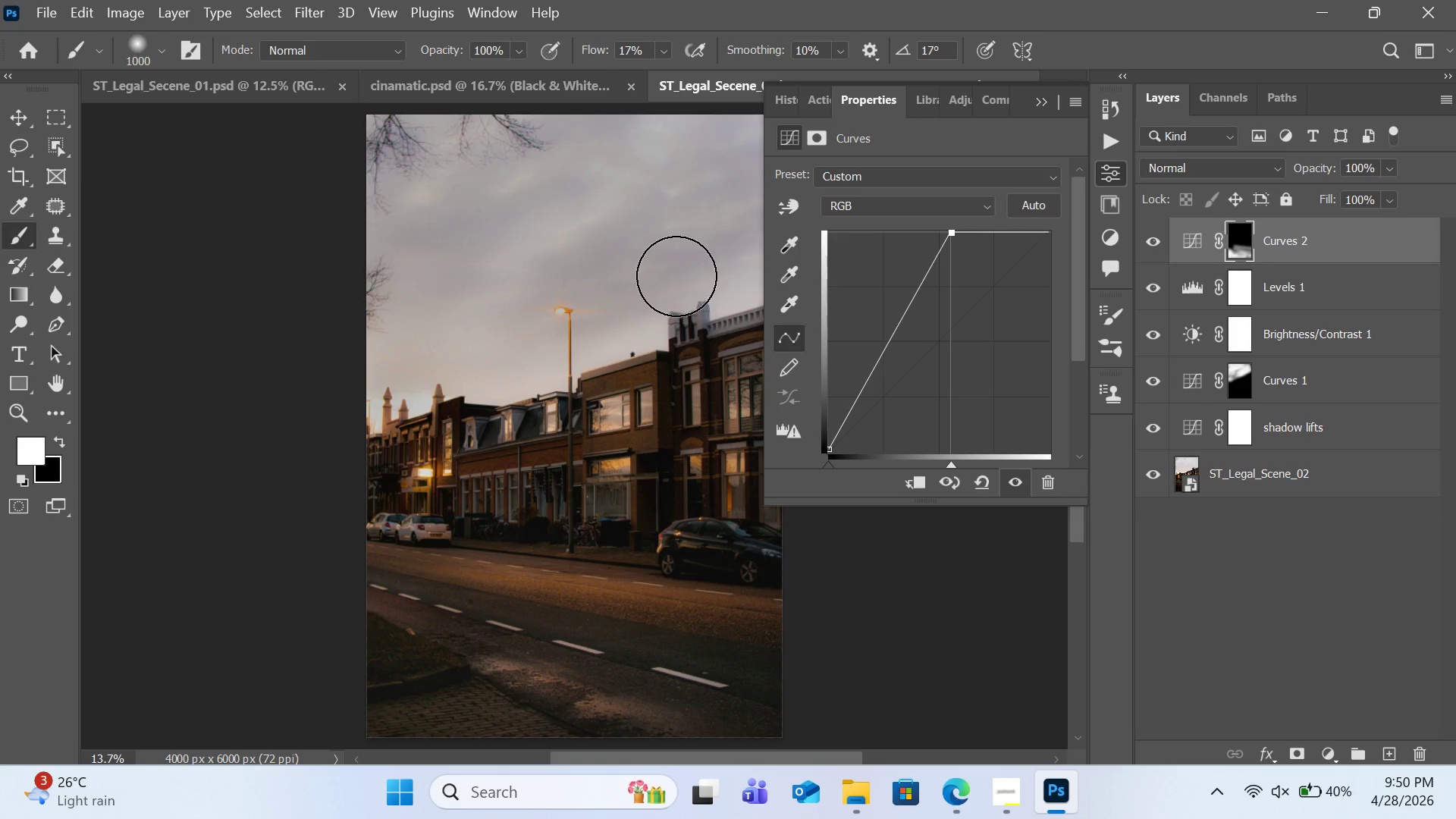 
wait(23.66)
 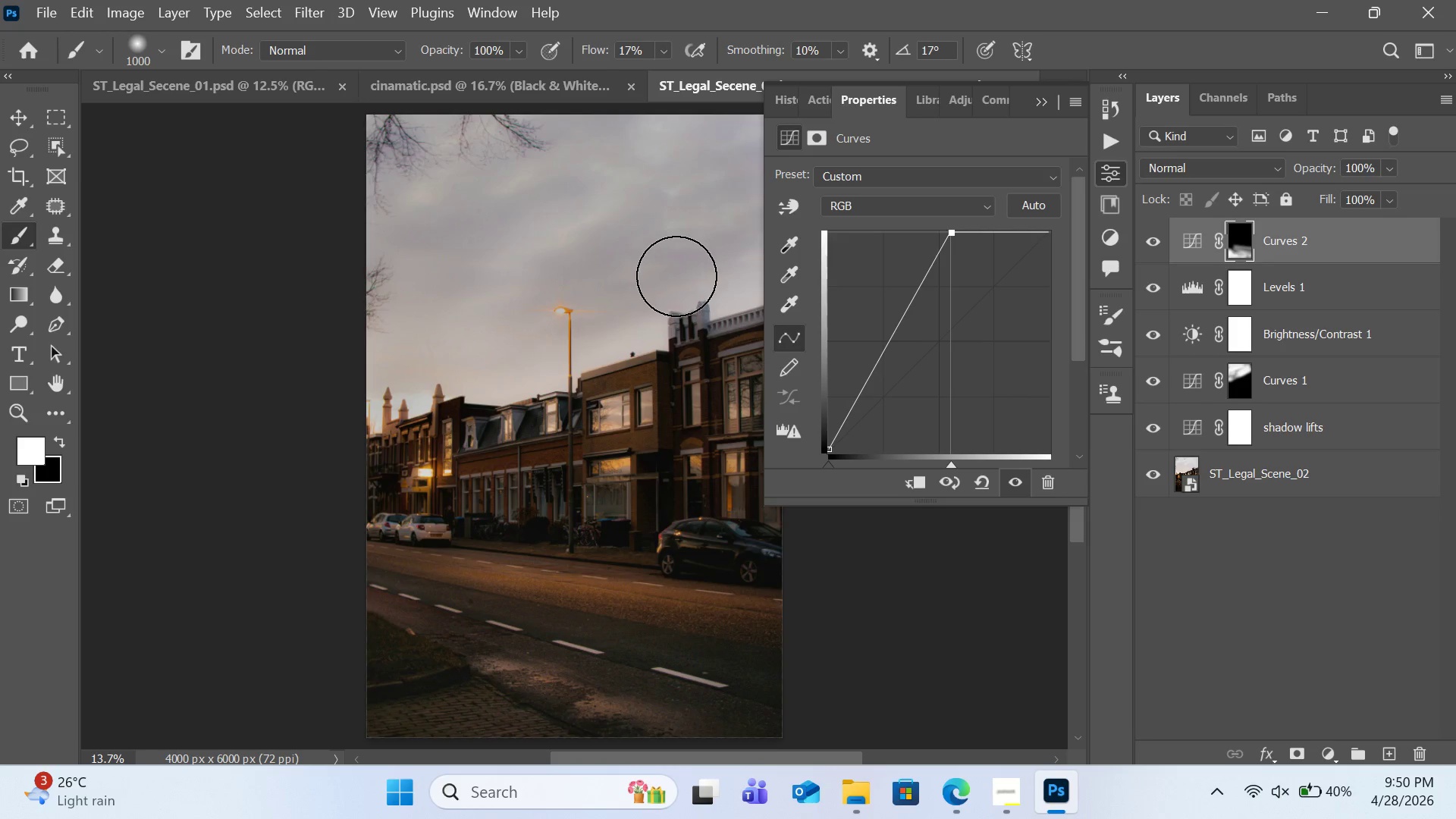 
double_click([625, 463])
 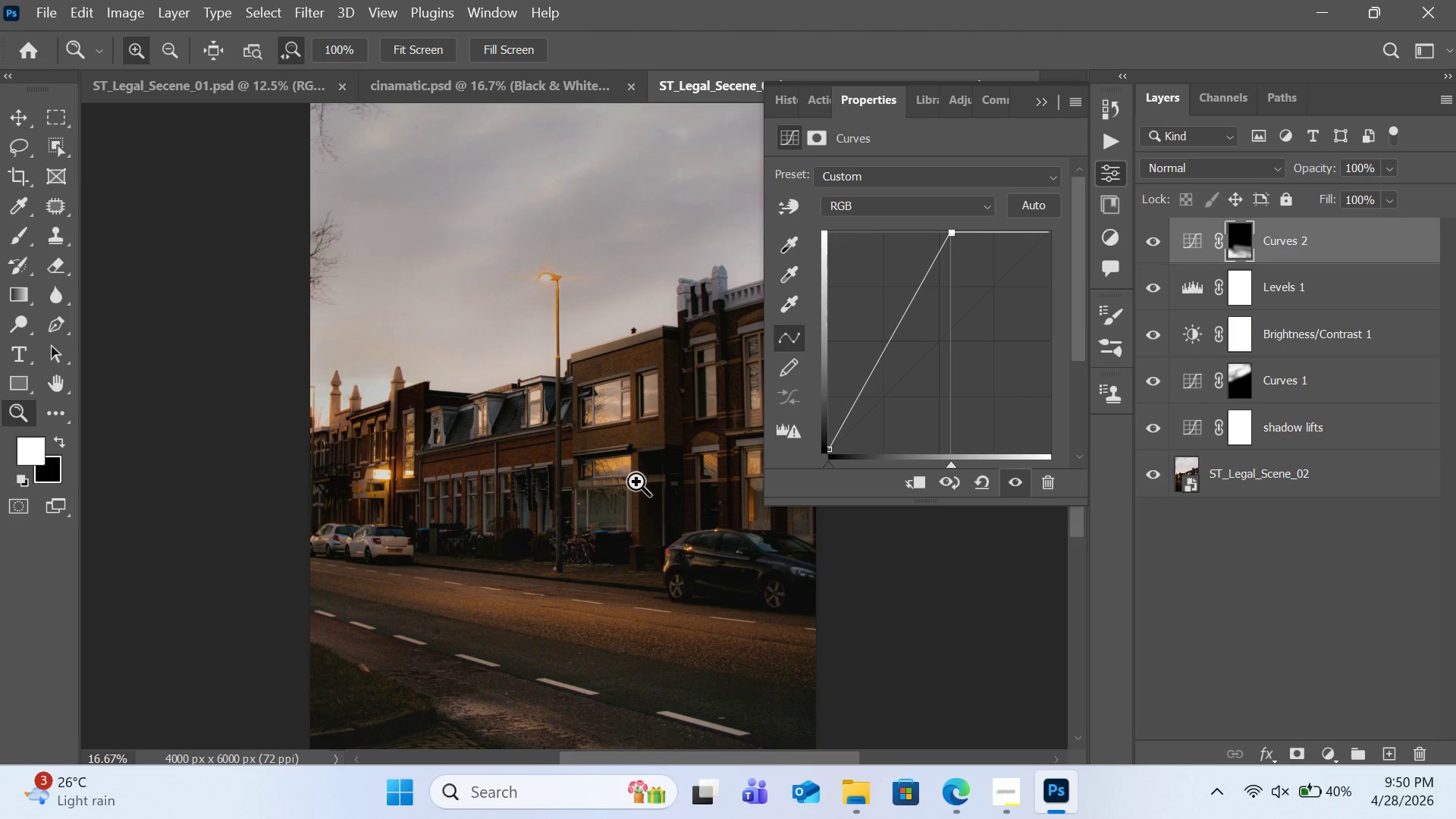 
left_click([638, 482])
 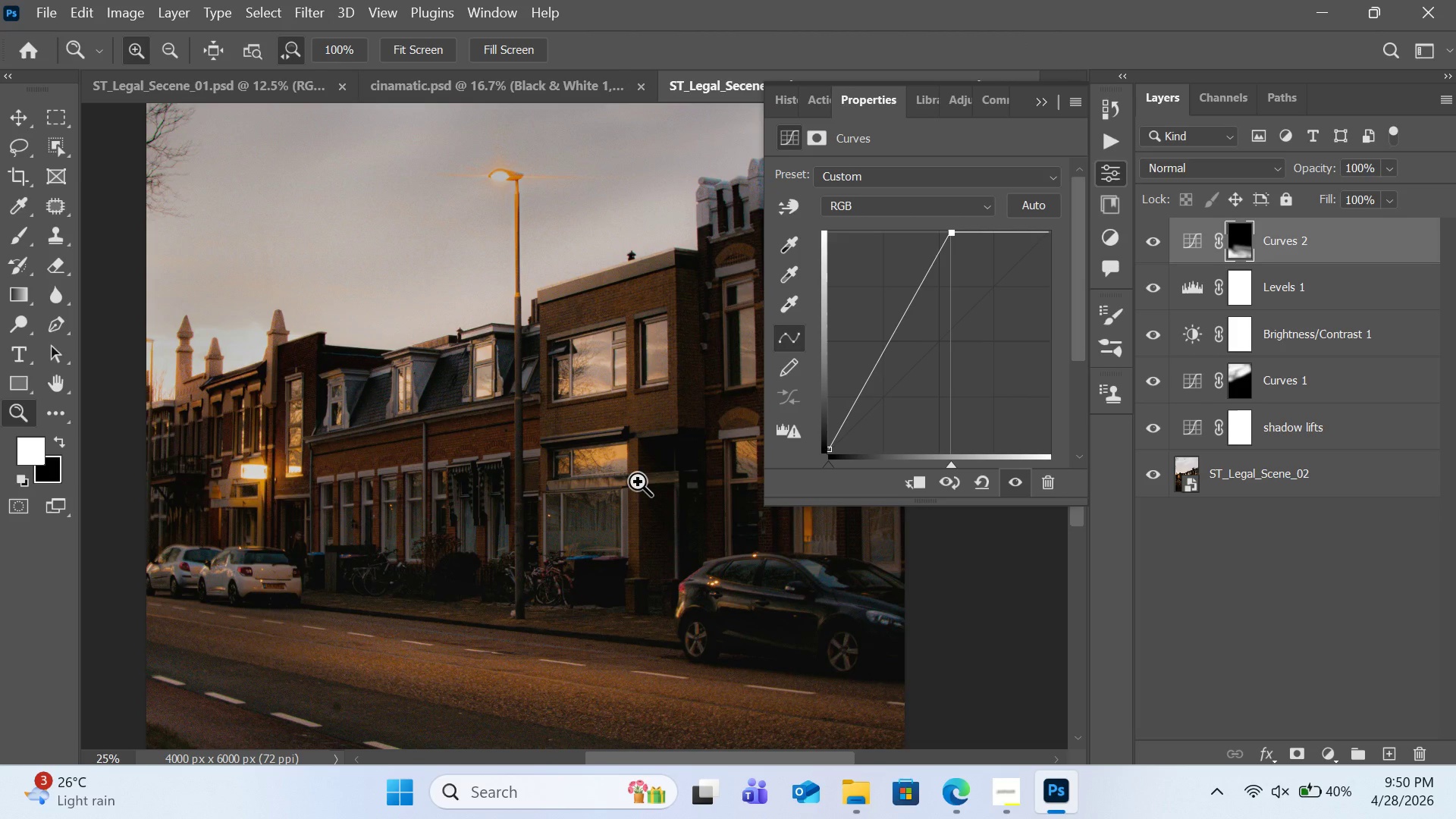 
wait(5.97)
 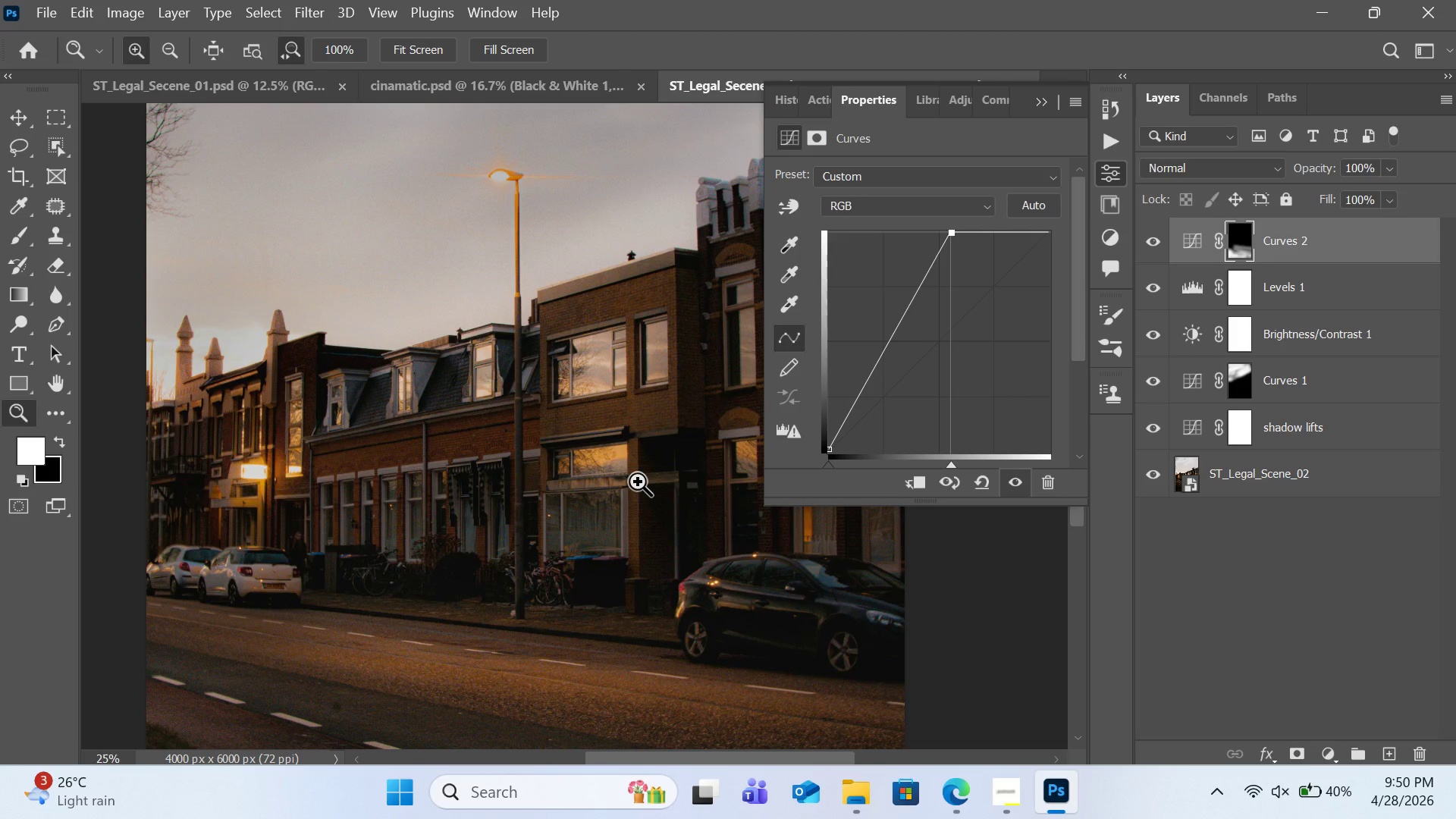 
key(Control+Minus)
 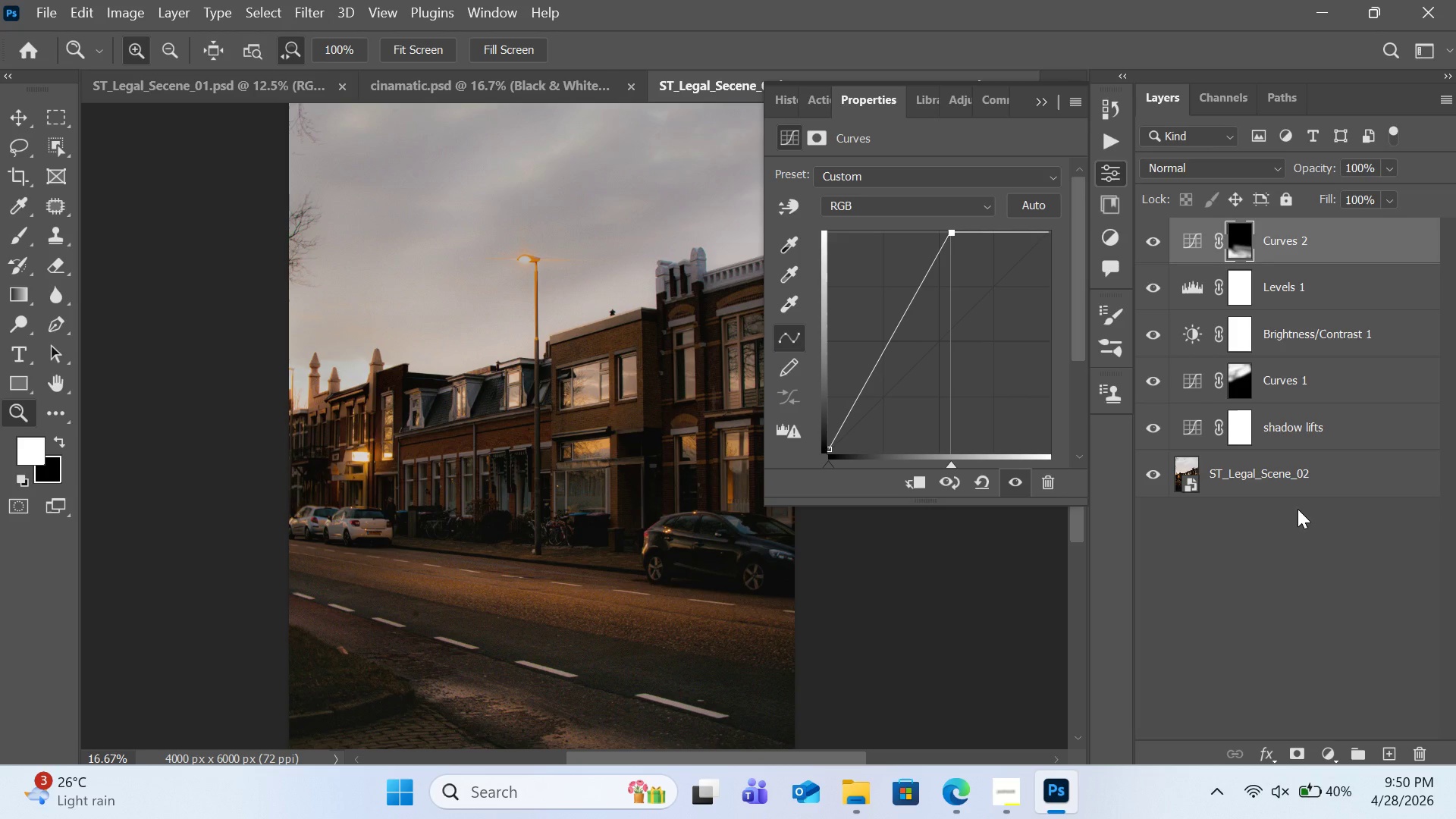 
wait(5.86)
 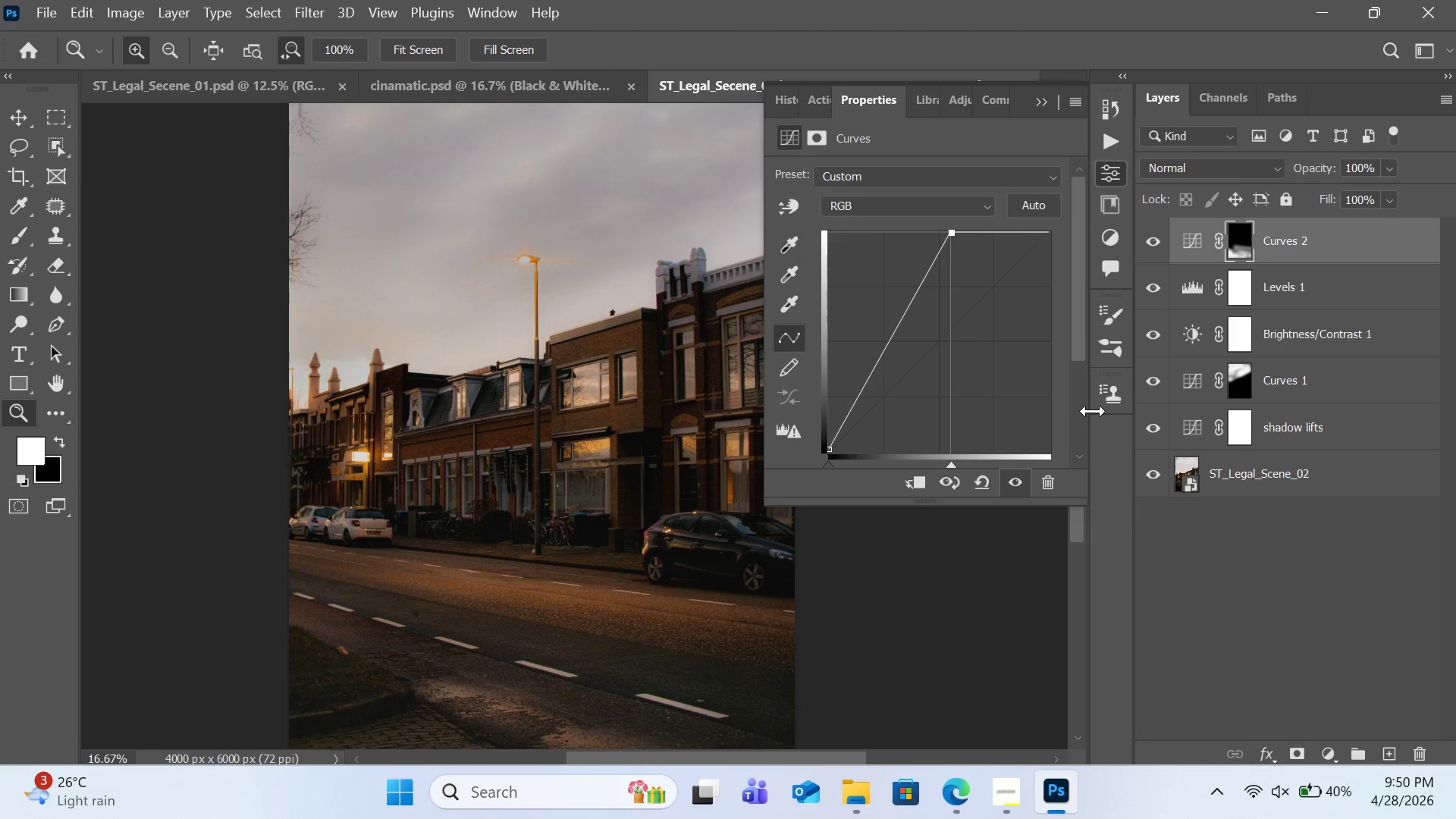 
left_click([1298, 244])
 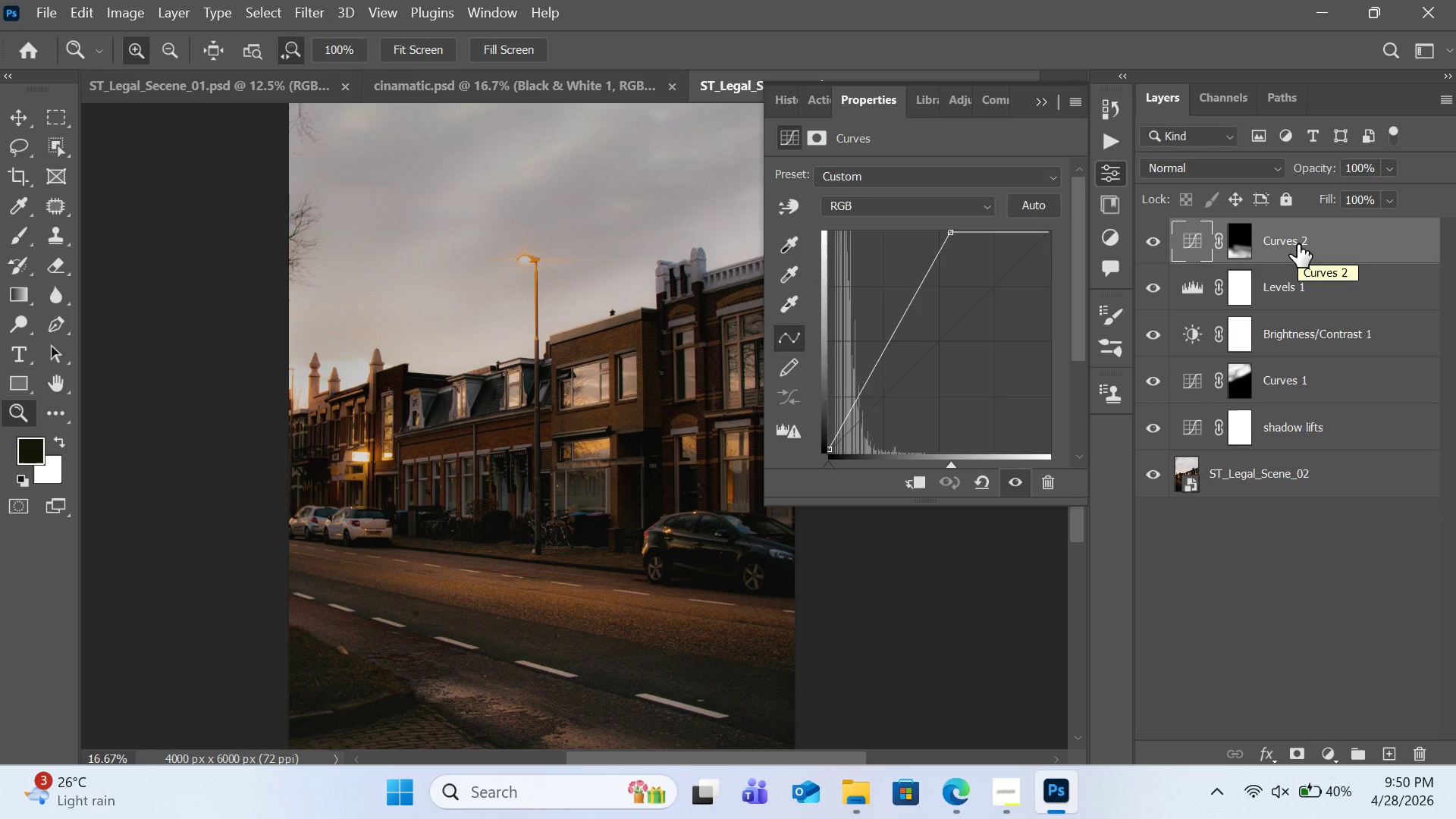 
double_click([1298, 244])
 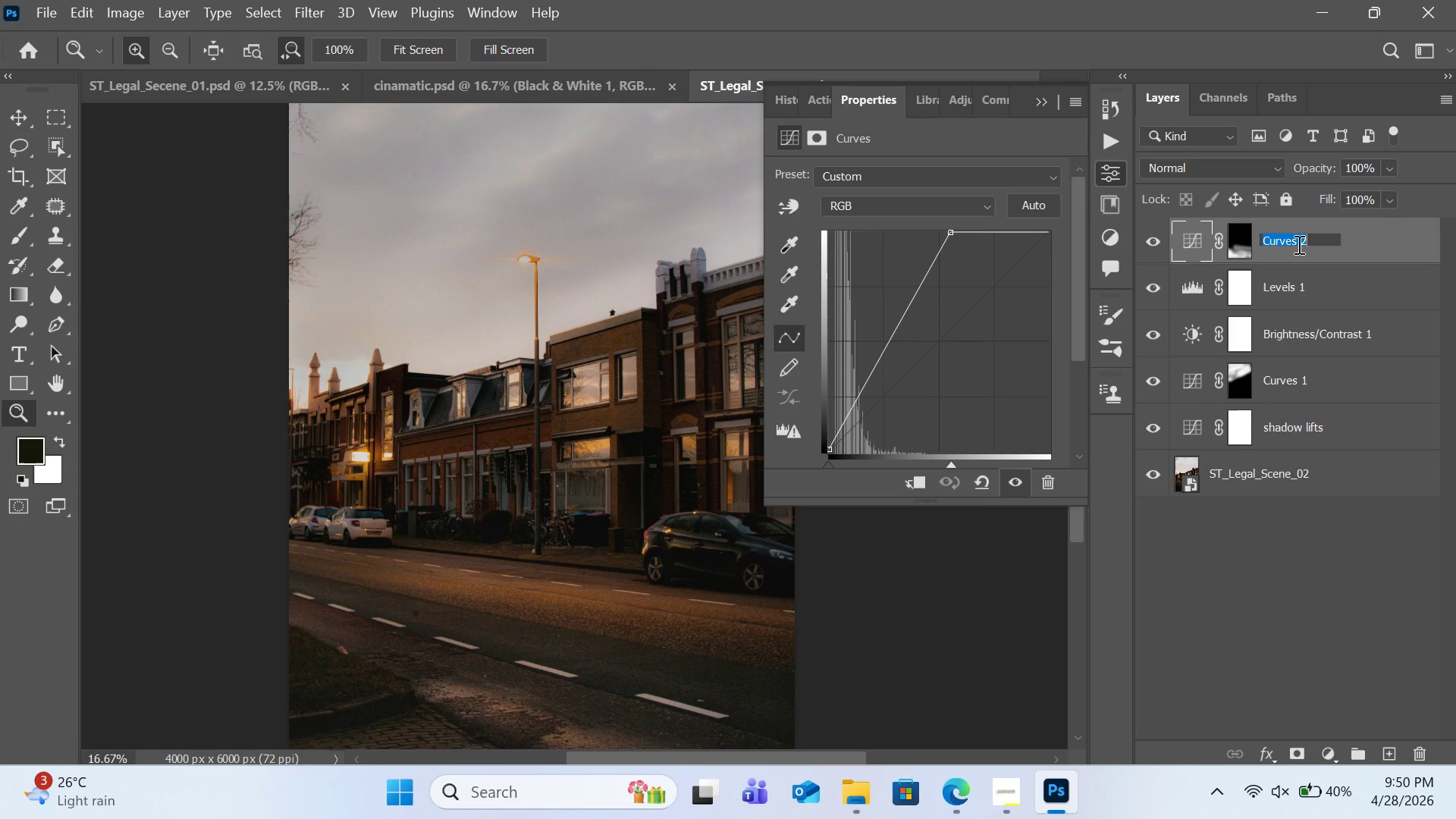 
type(shadow)
key(Backspace)
key(Backspace)
key(Backspace)
key(Backspace)
key(Backspace)
key(Backspace)
type(brigh )
key(Backspace)
type(t shadows)
 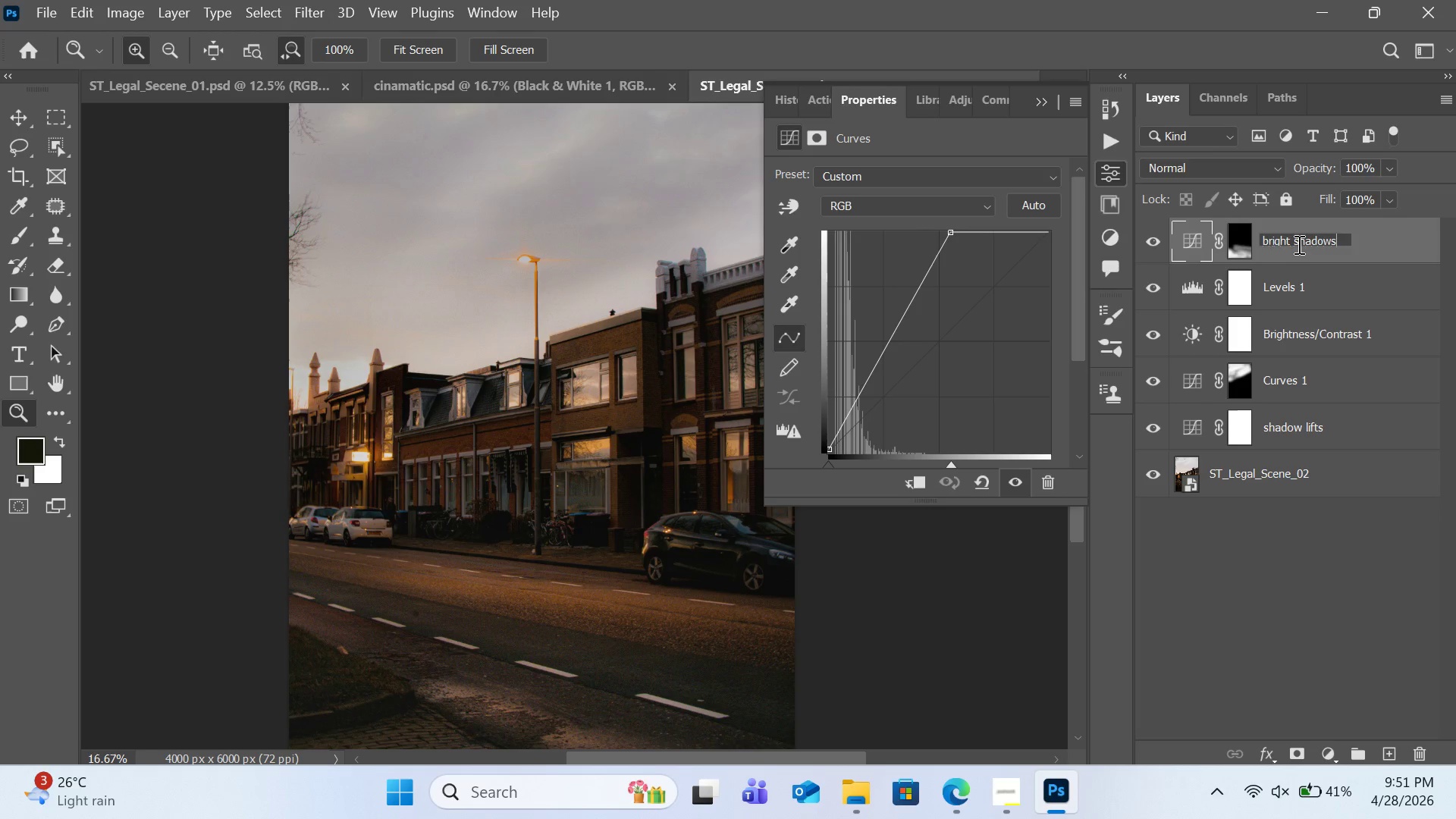 
key(Enter)
 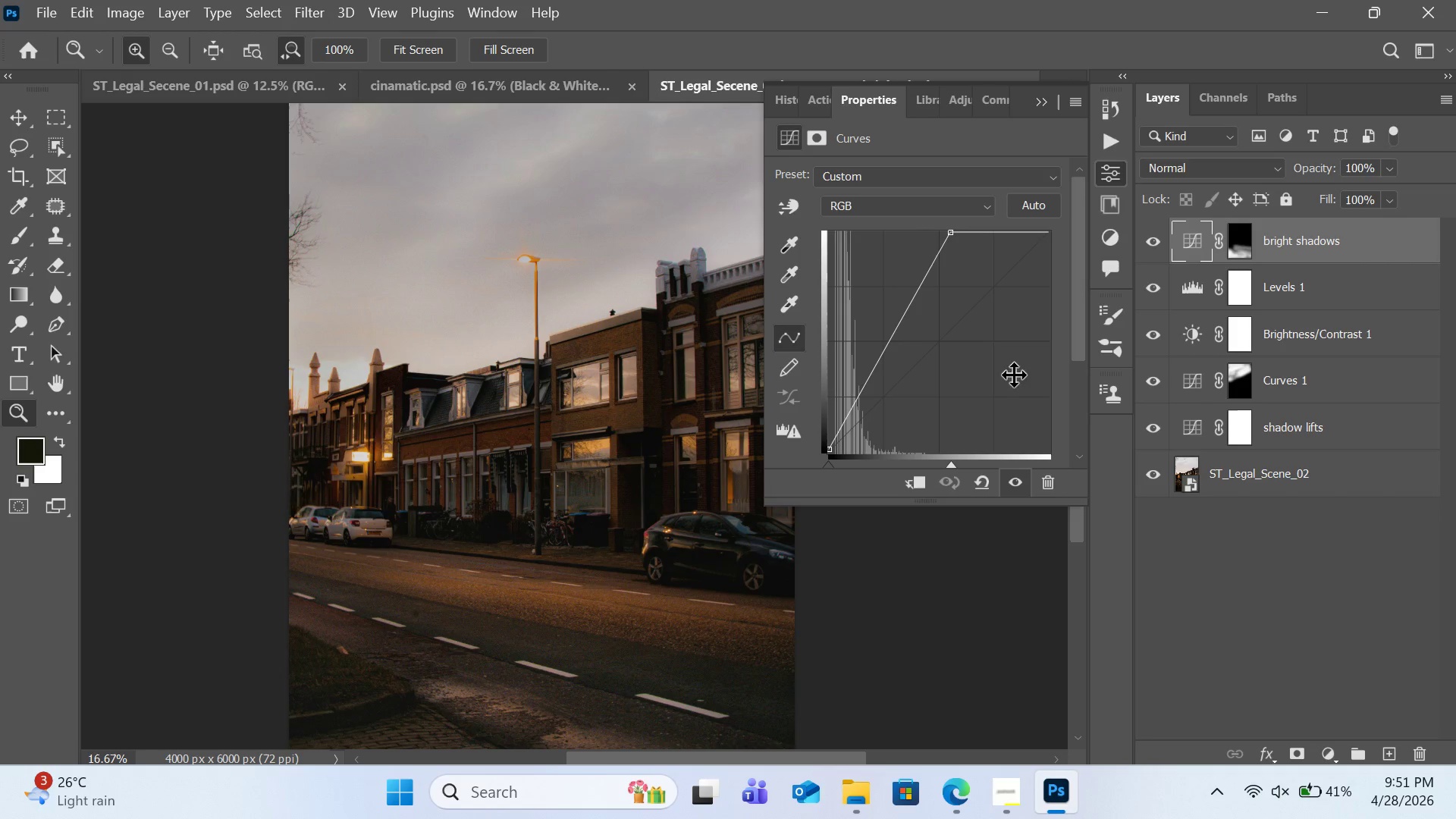 
left_click([1296, 639])
 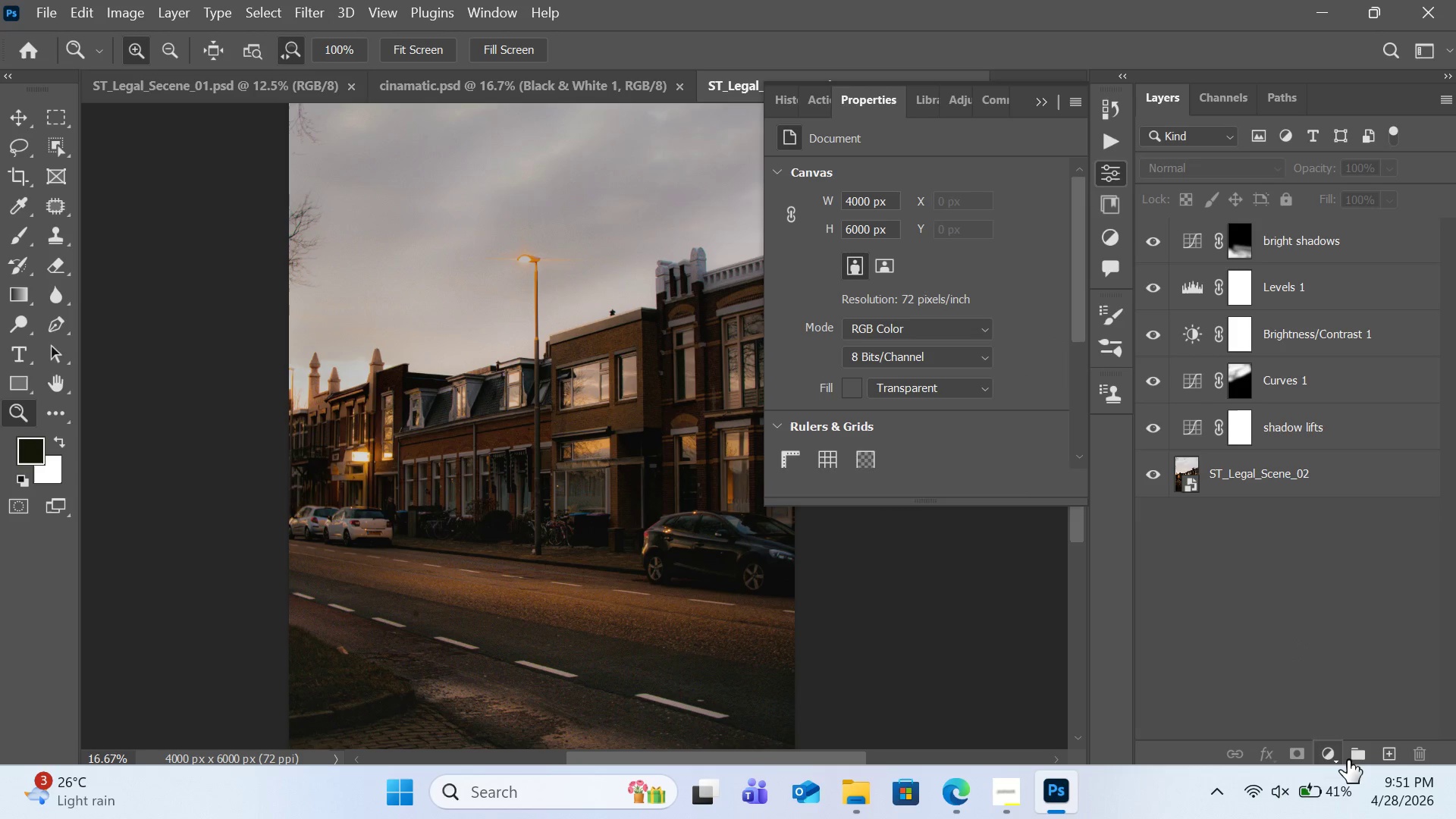 
left_click([1344, 754])
 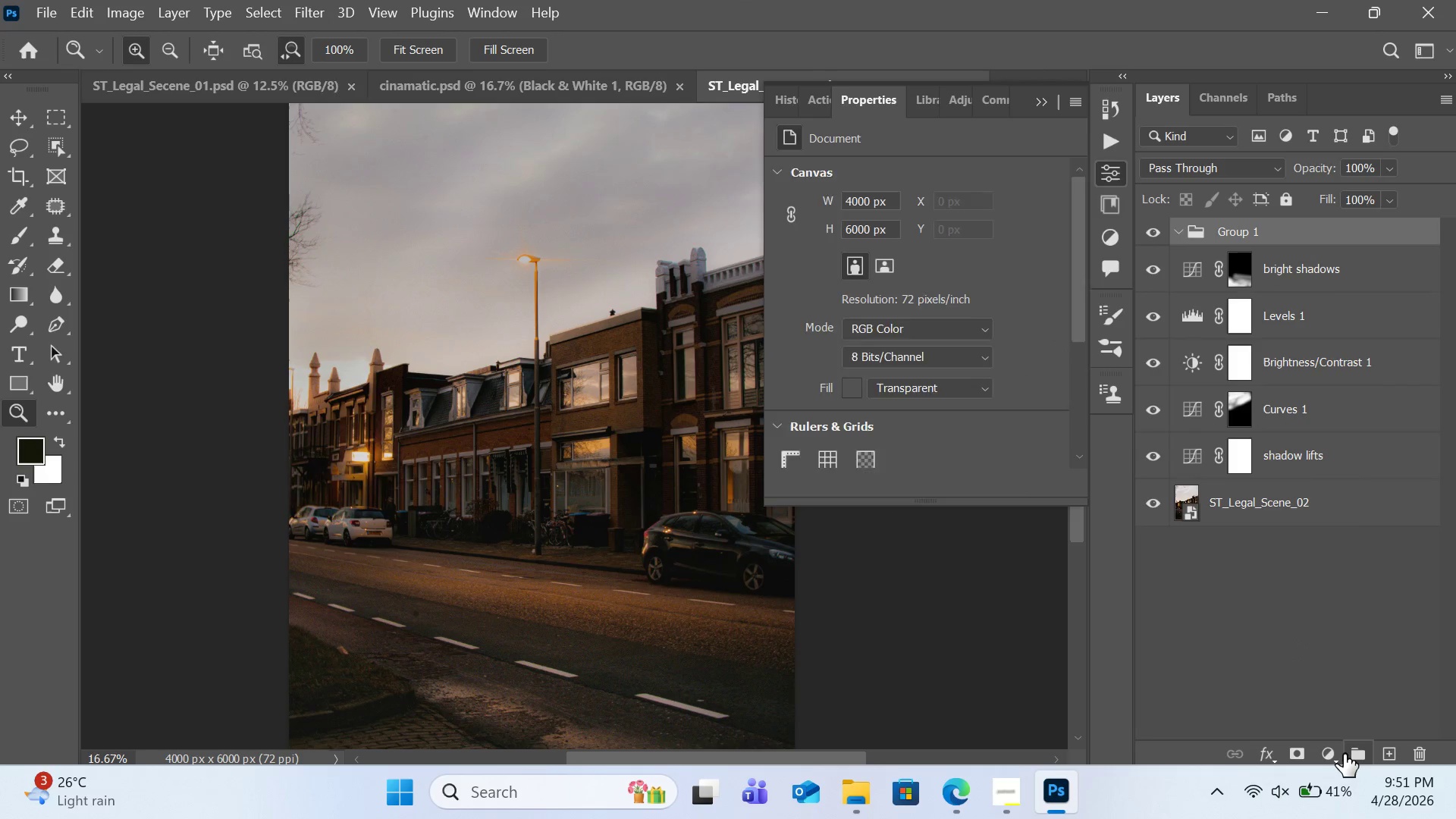 
left_click_drag(start_coordinate=[1344, 754], to_coordinate=[1343, 706])
 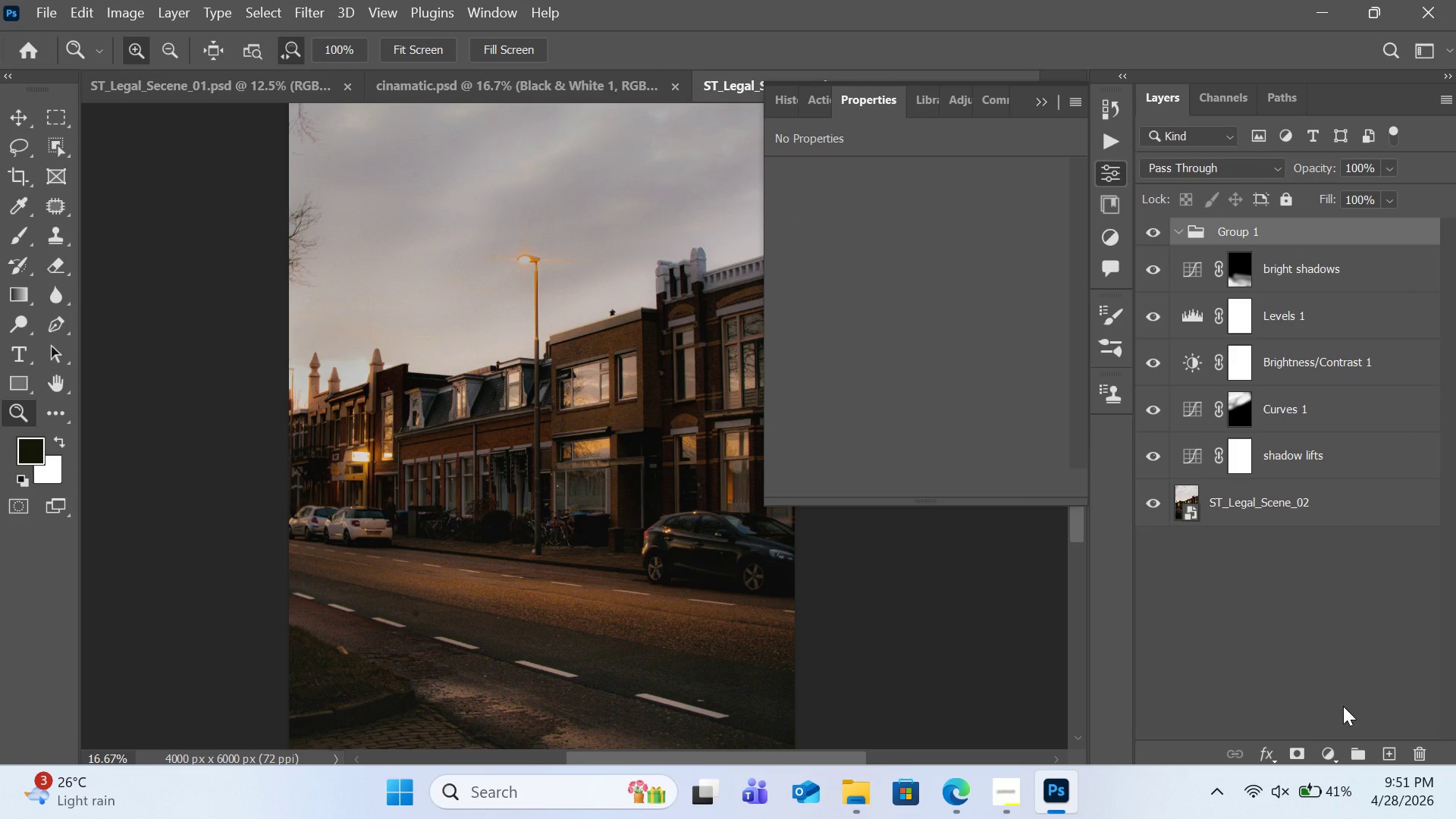 
key(Control+Z)
 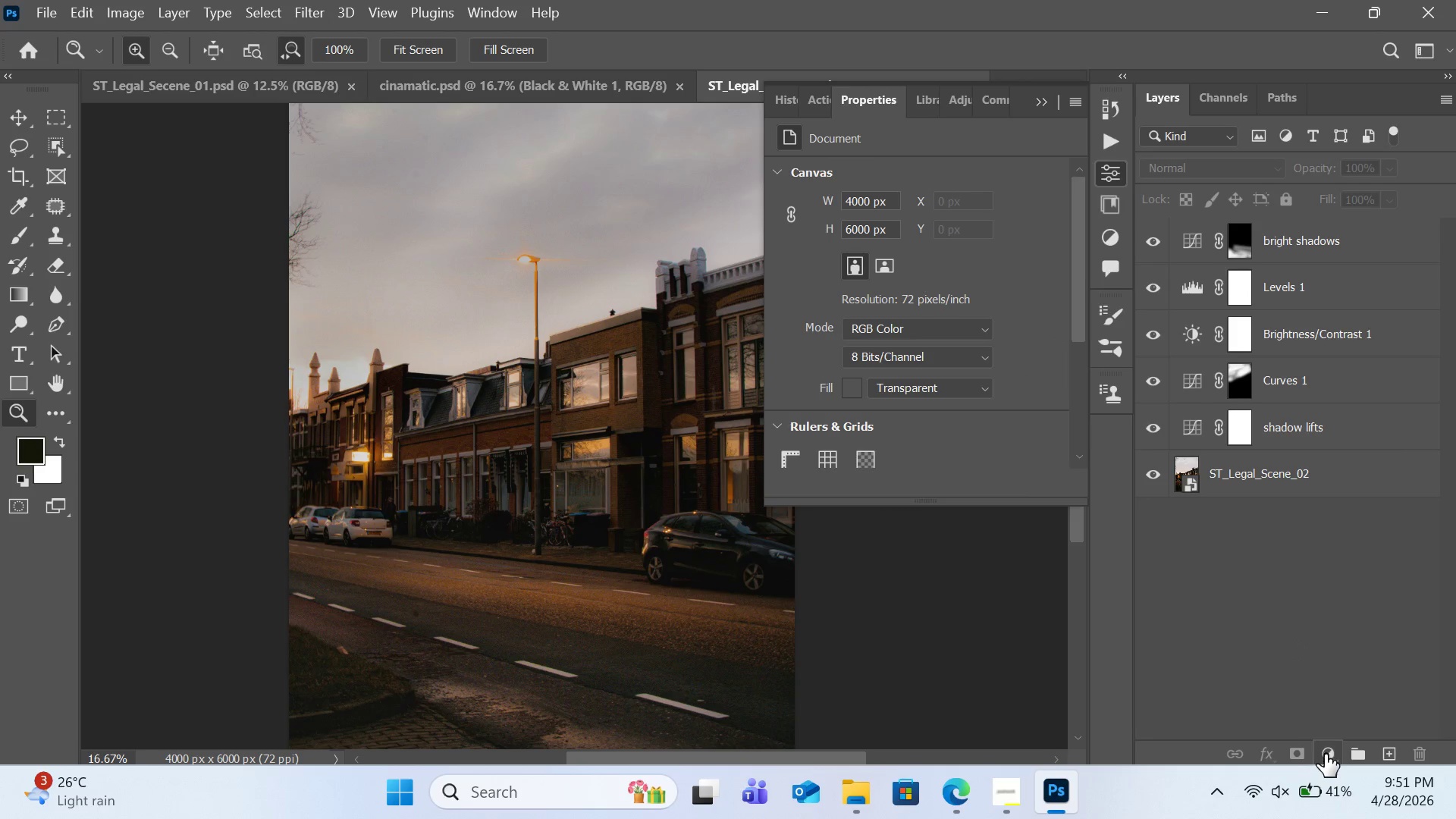 
left_click([1328, 752])
 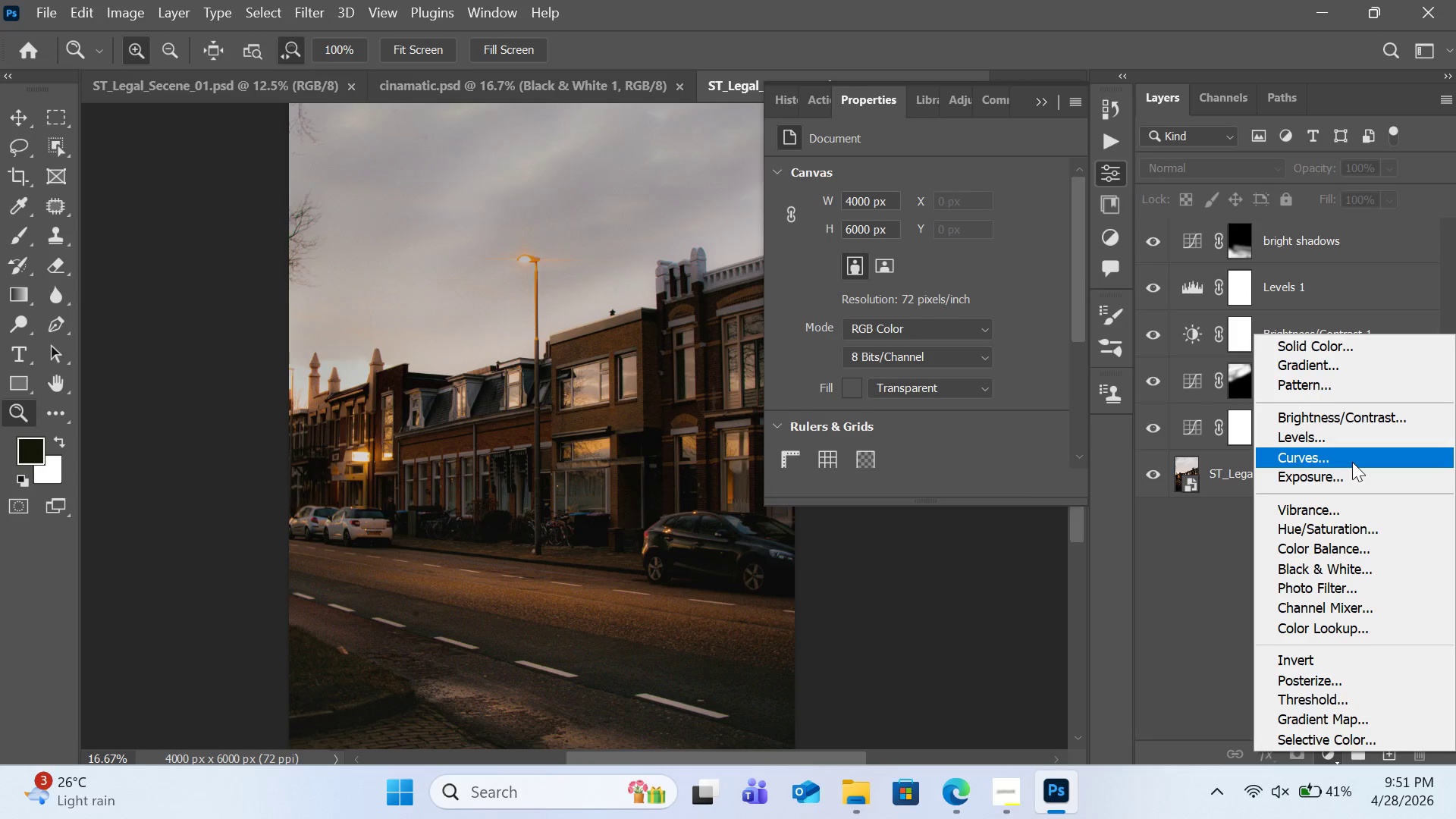 
left_click([1352, 462])
 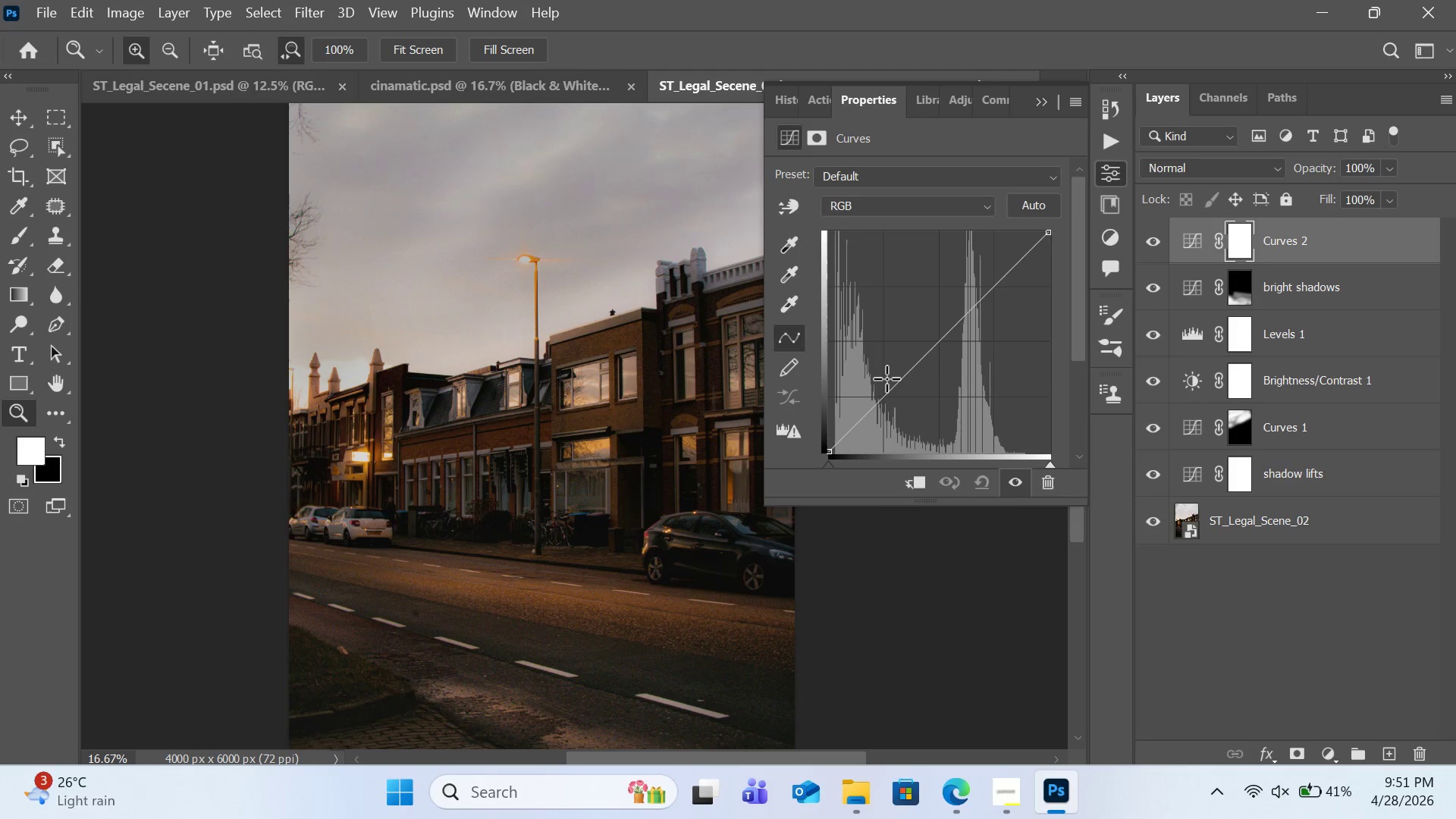 
left_click_drag(start_coordinate=[886, 391], to_coordinate=[882, 405])
 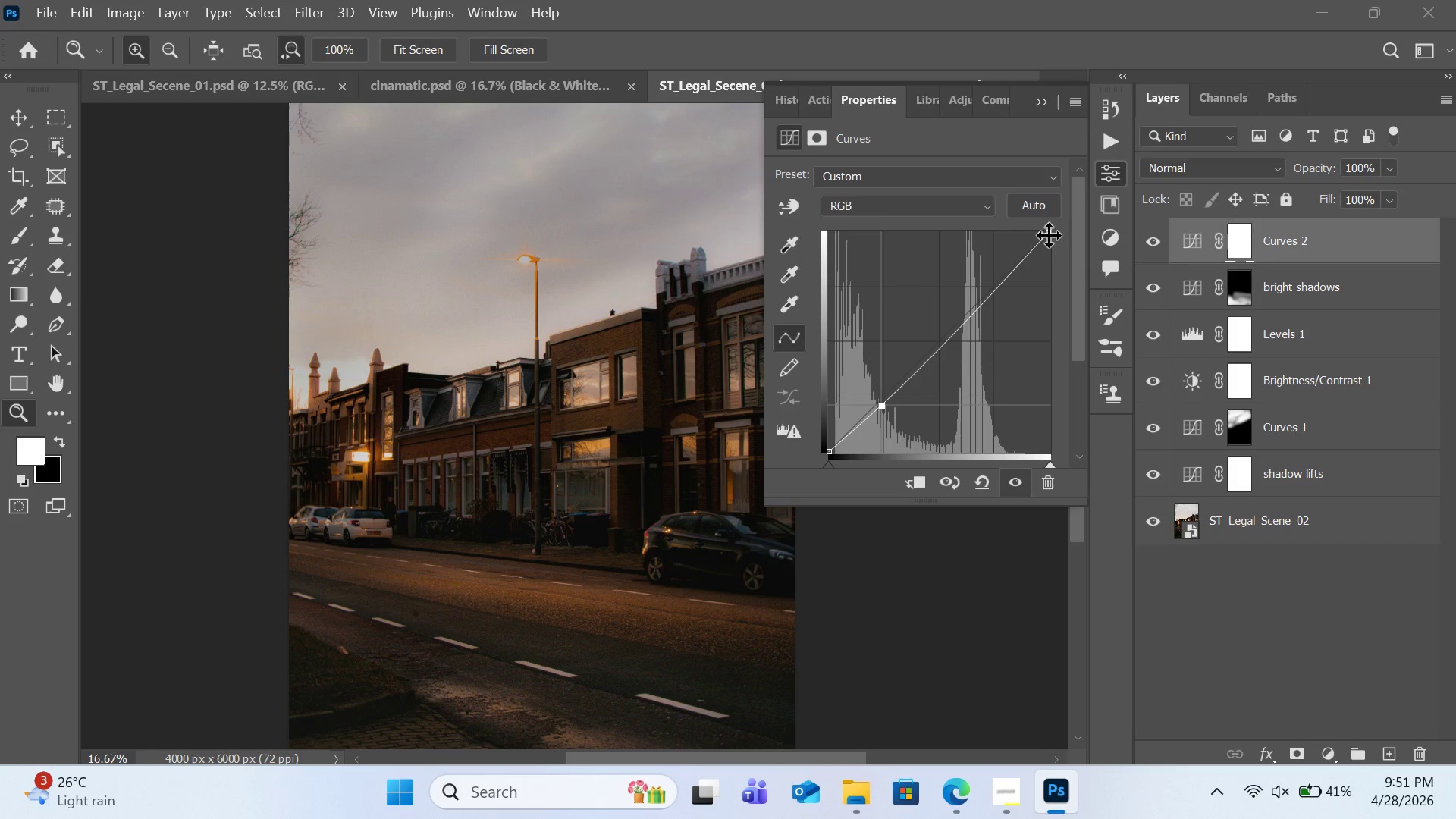 
left_click_drag(start_coordinate=[1047, 234], to_coordinate=[1078, 266])
 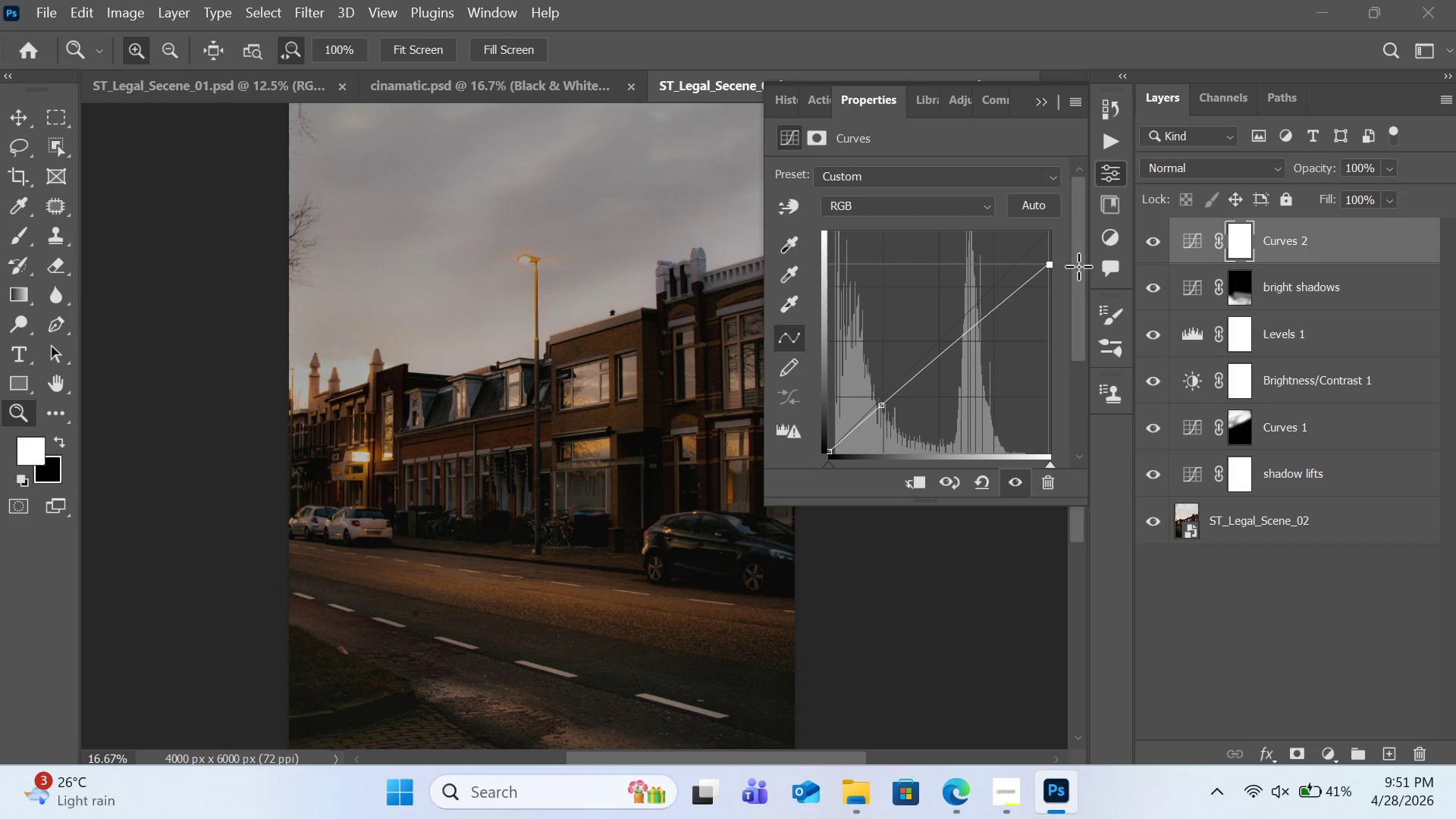 
left_click_drag(start_coordinate=[1078, 266], to_coordinate=[1078, 262])
 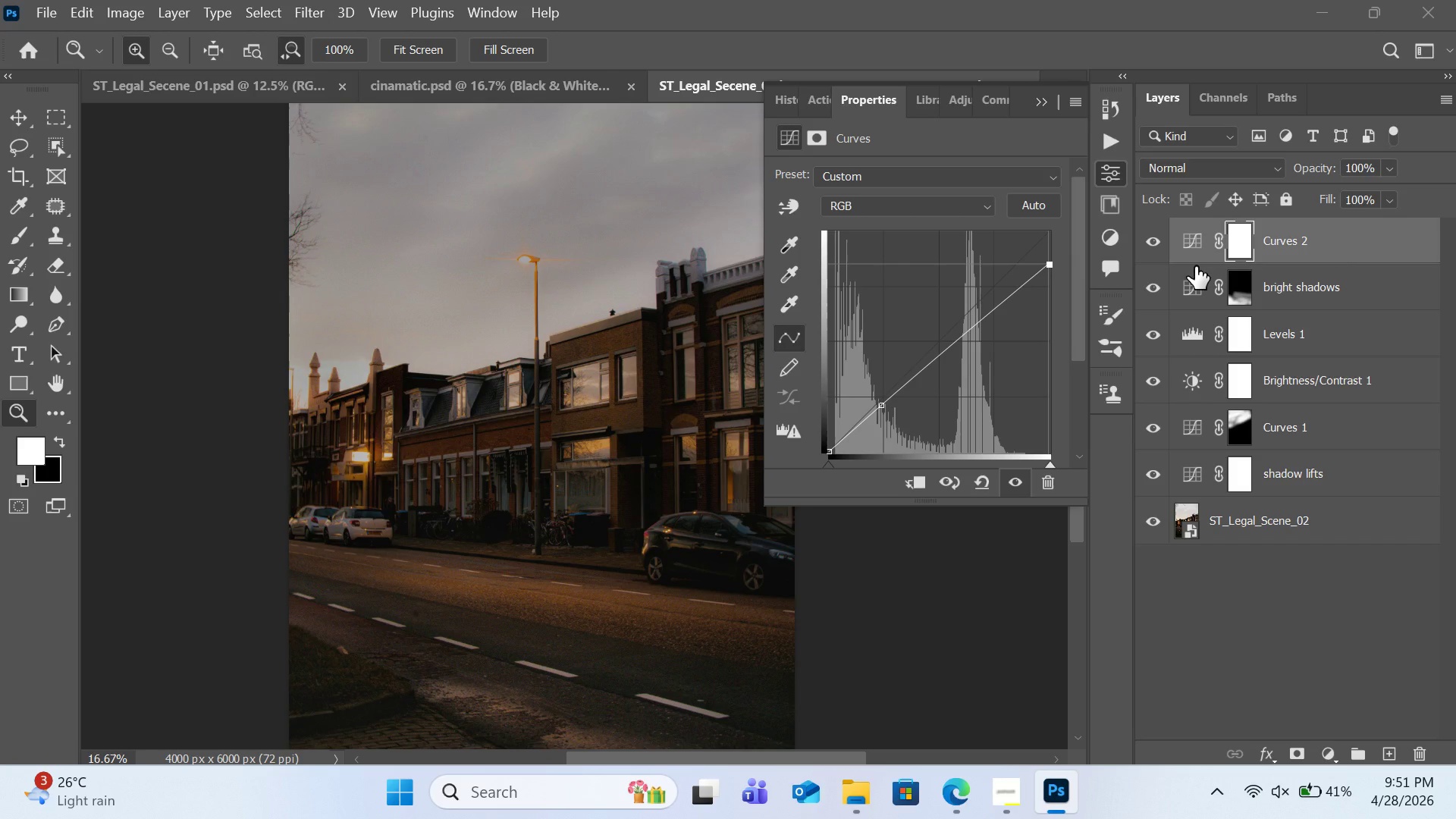 
key(Control+I)
 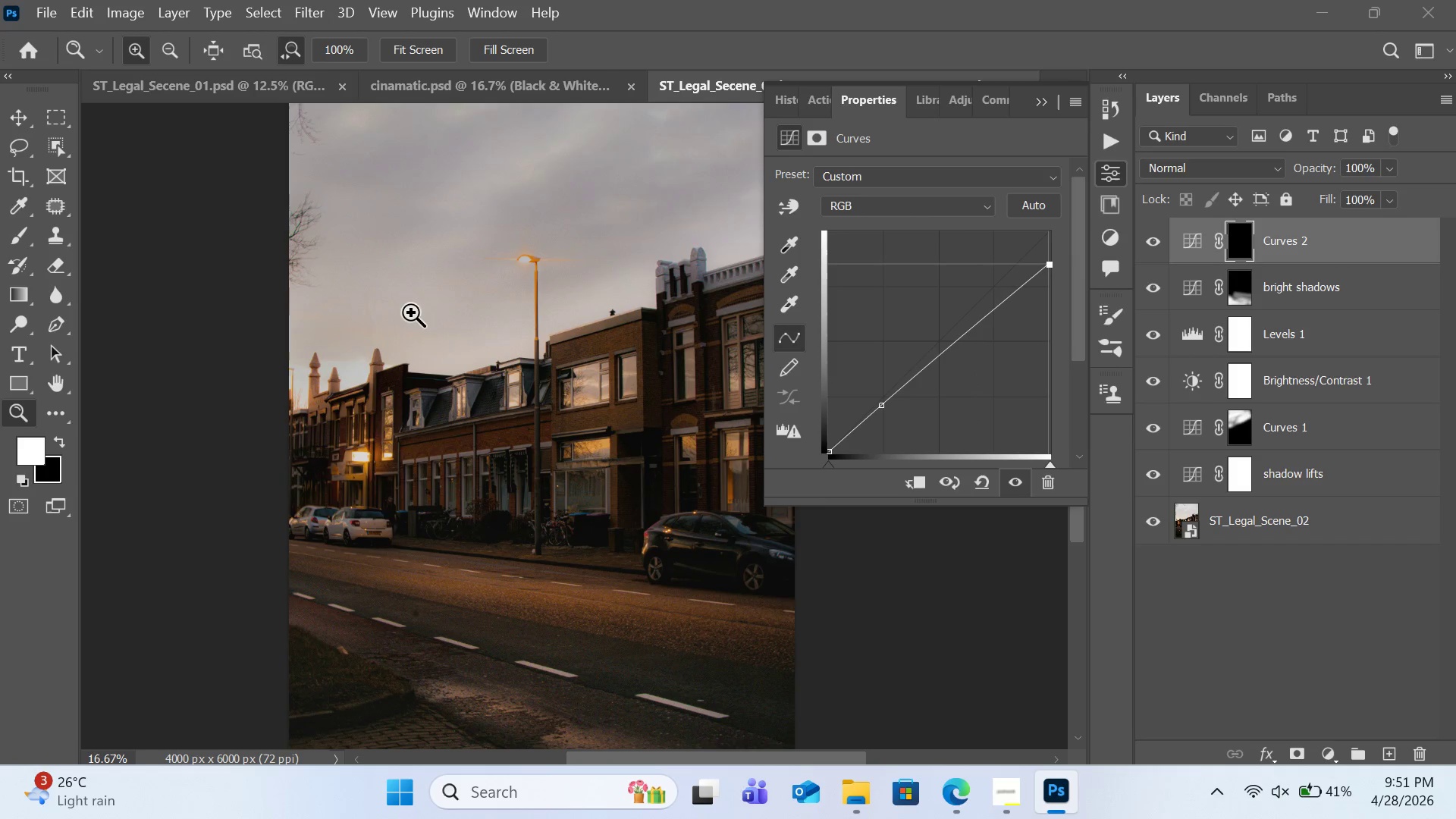 
left_click([17, 238])
 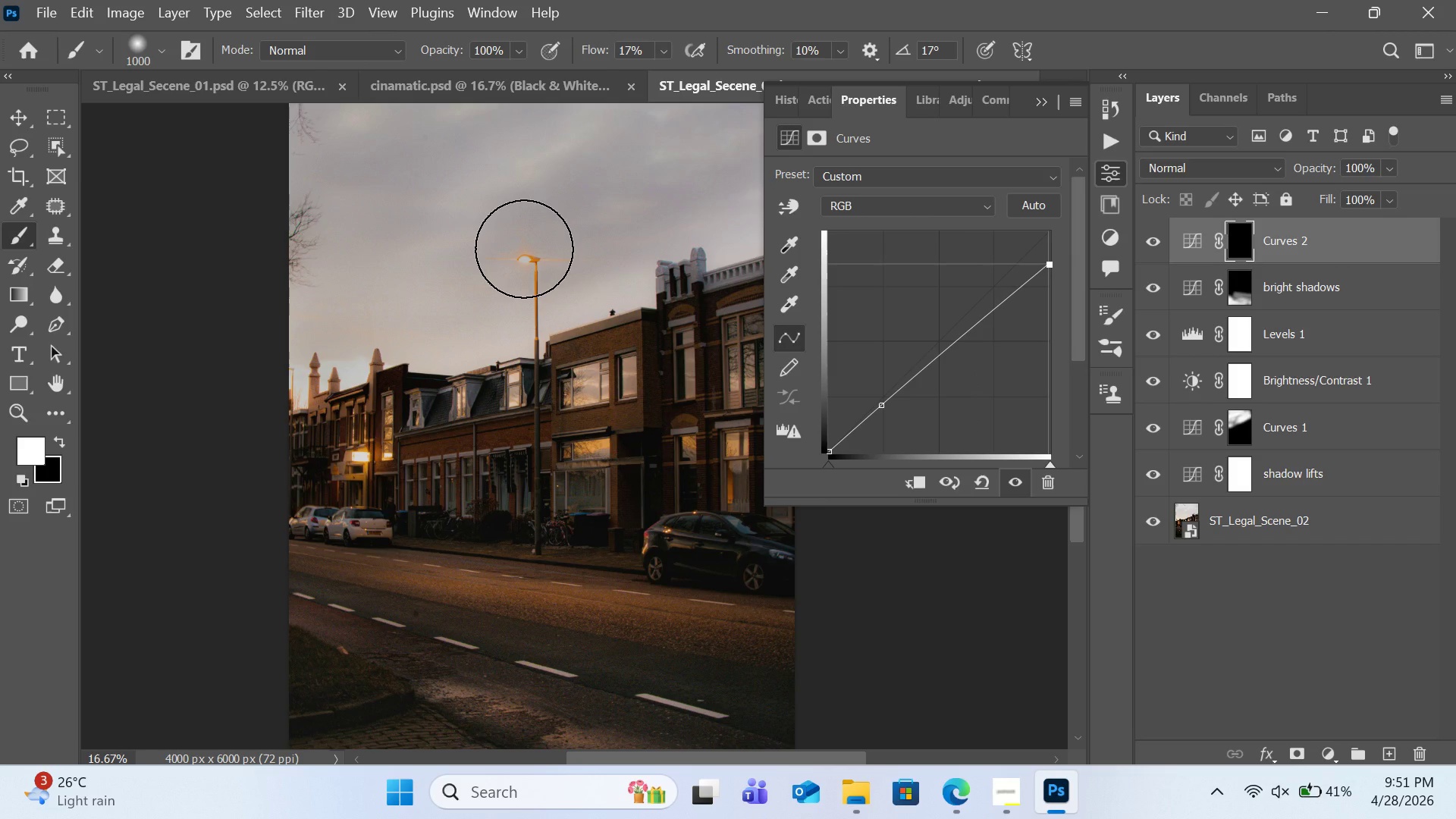 
key(BracketLeft)
 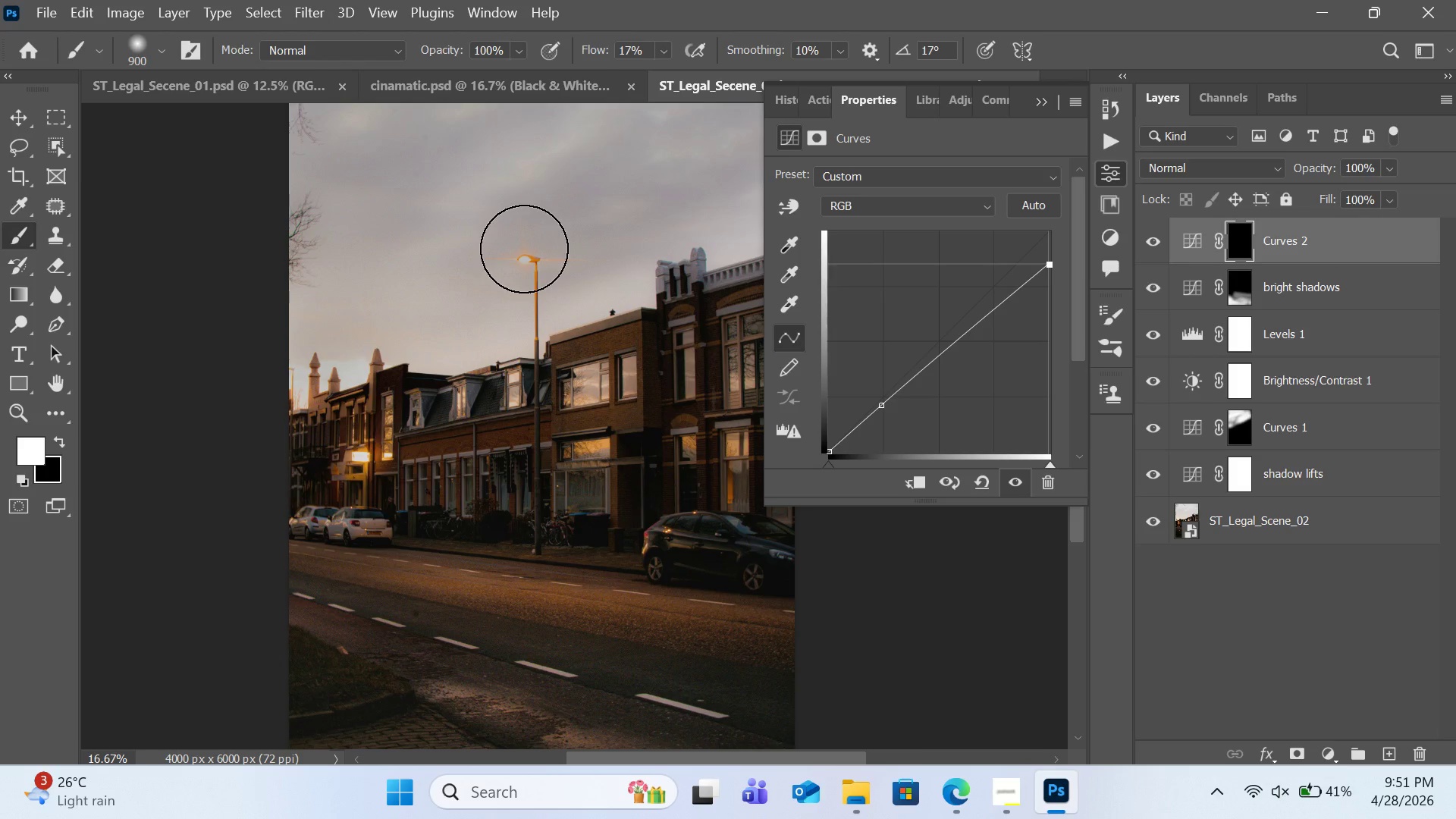 
key(BracketLeft)
 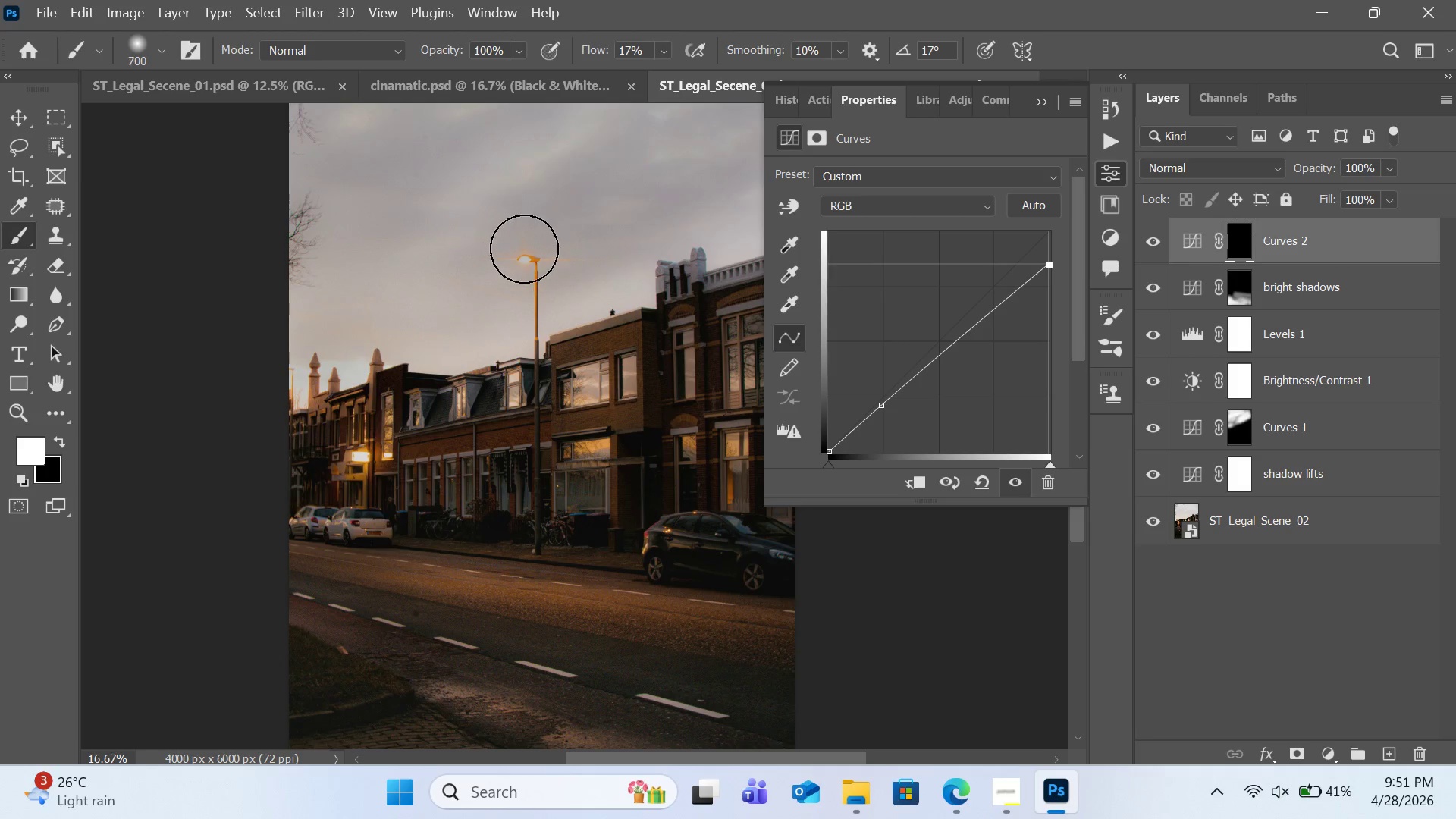 
key(BracketLeft)
 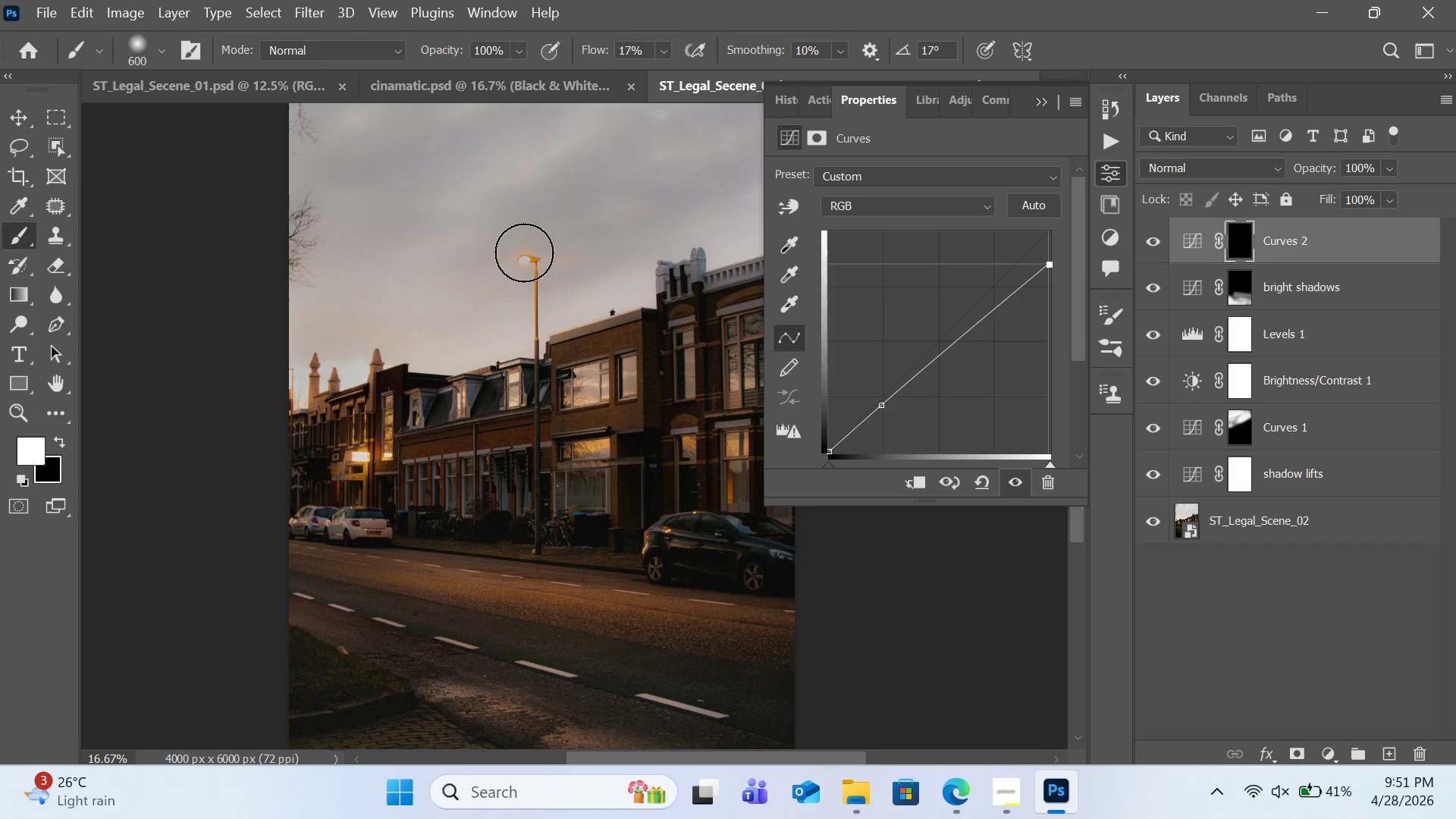 
key(BracketLeft)
 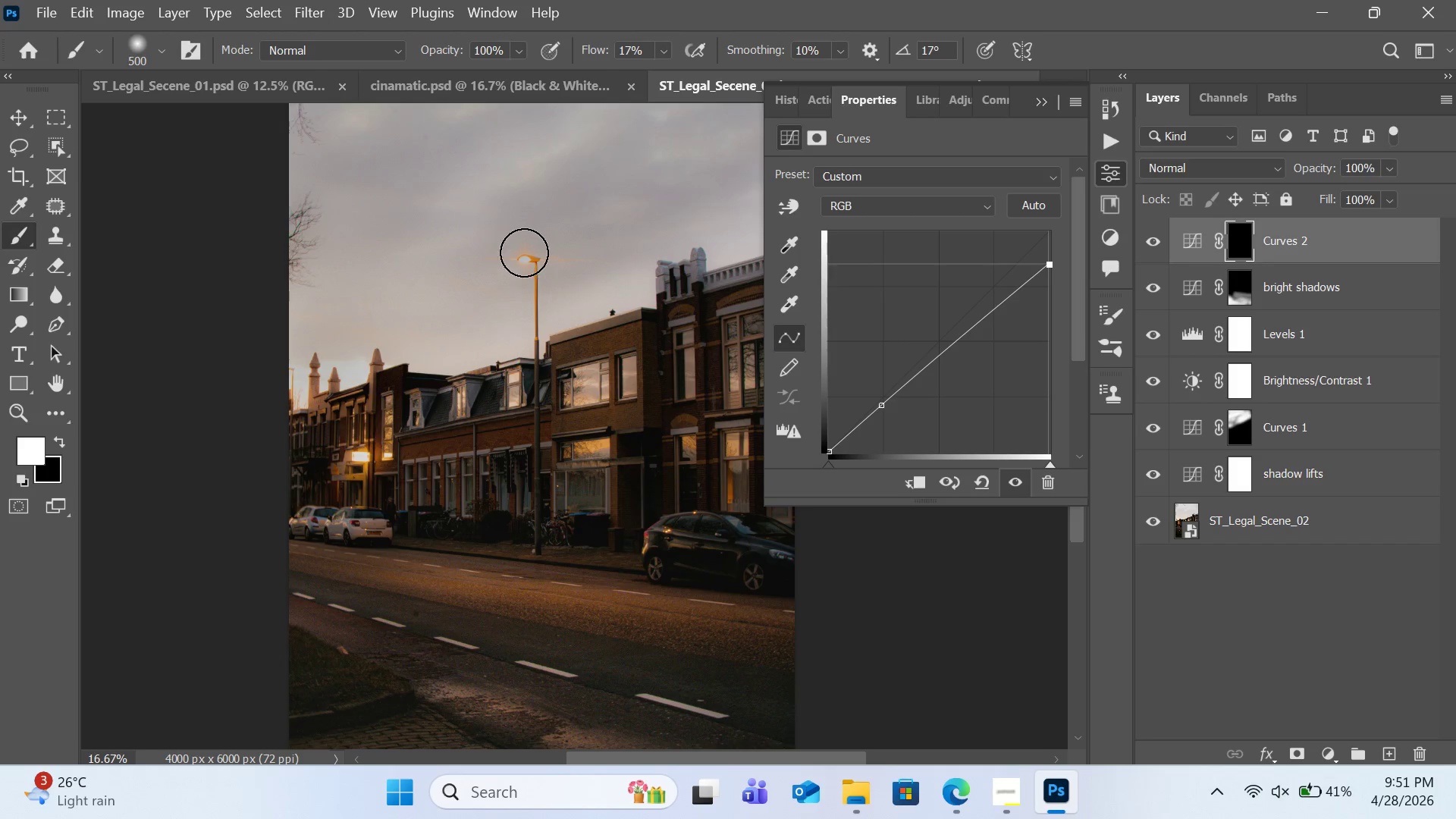 
key(BracketLeft)
 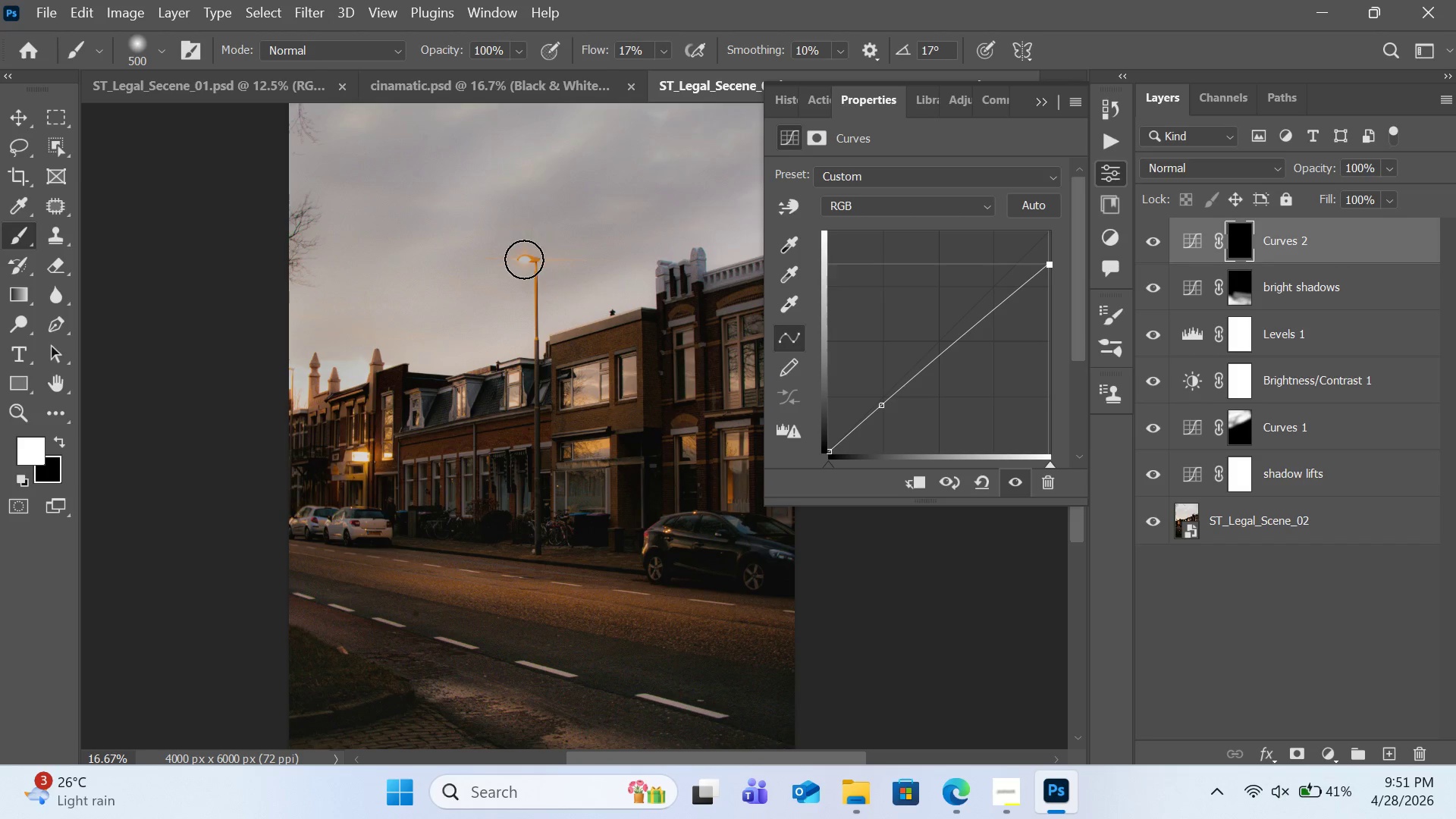 
key(BracketLeft)
 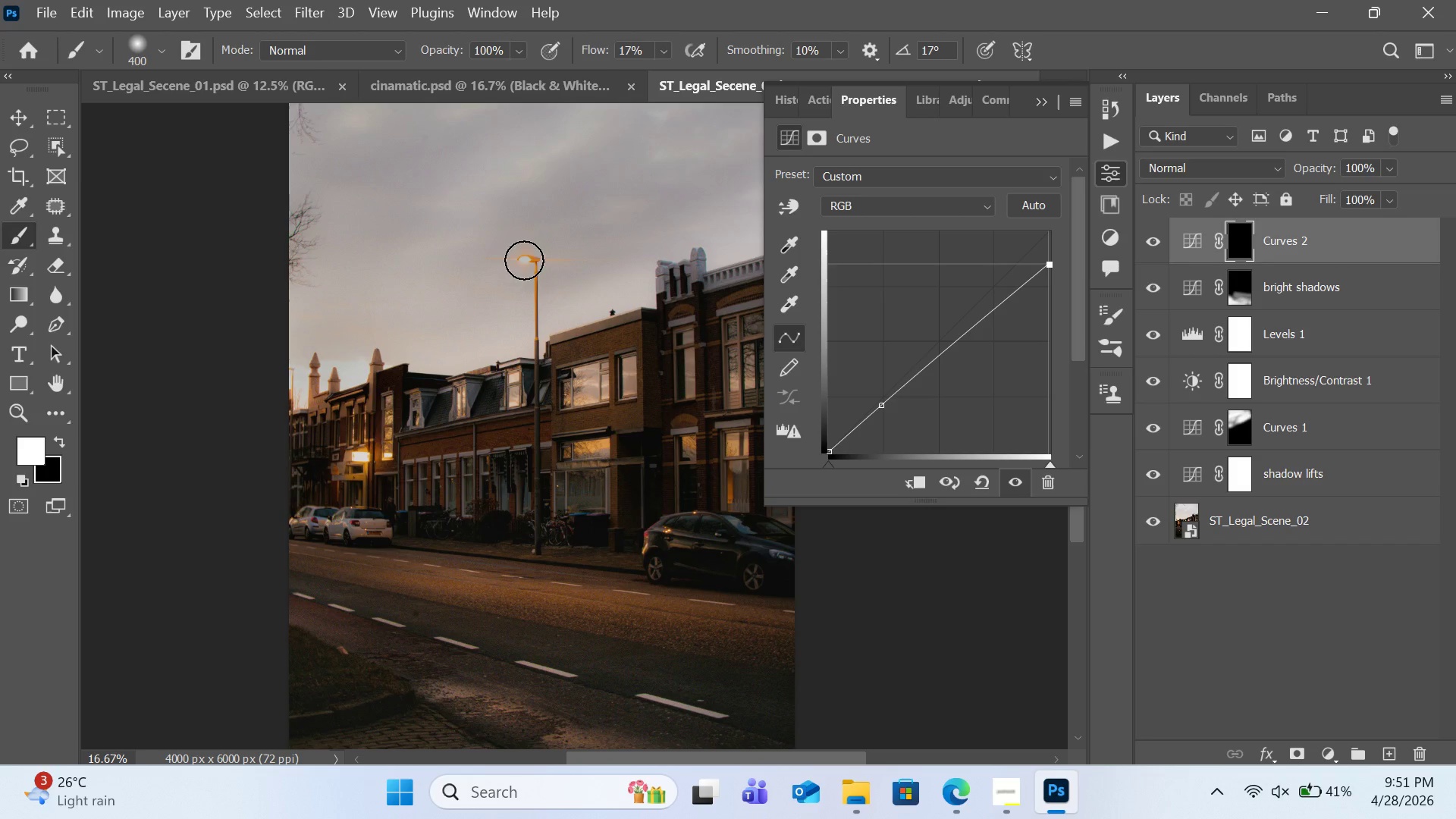 
key(BracketLeft)
 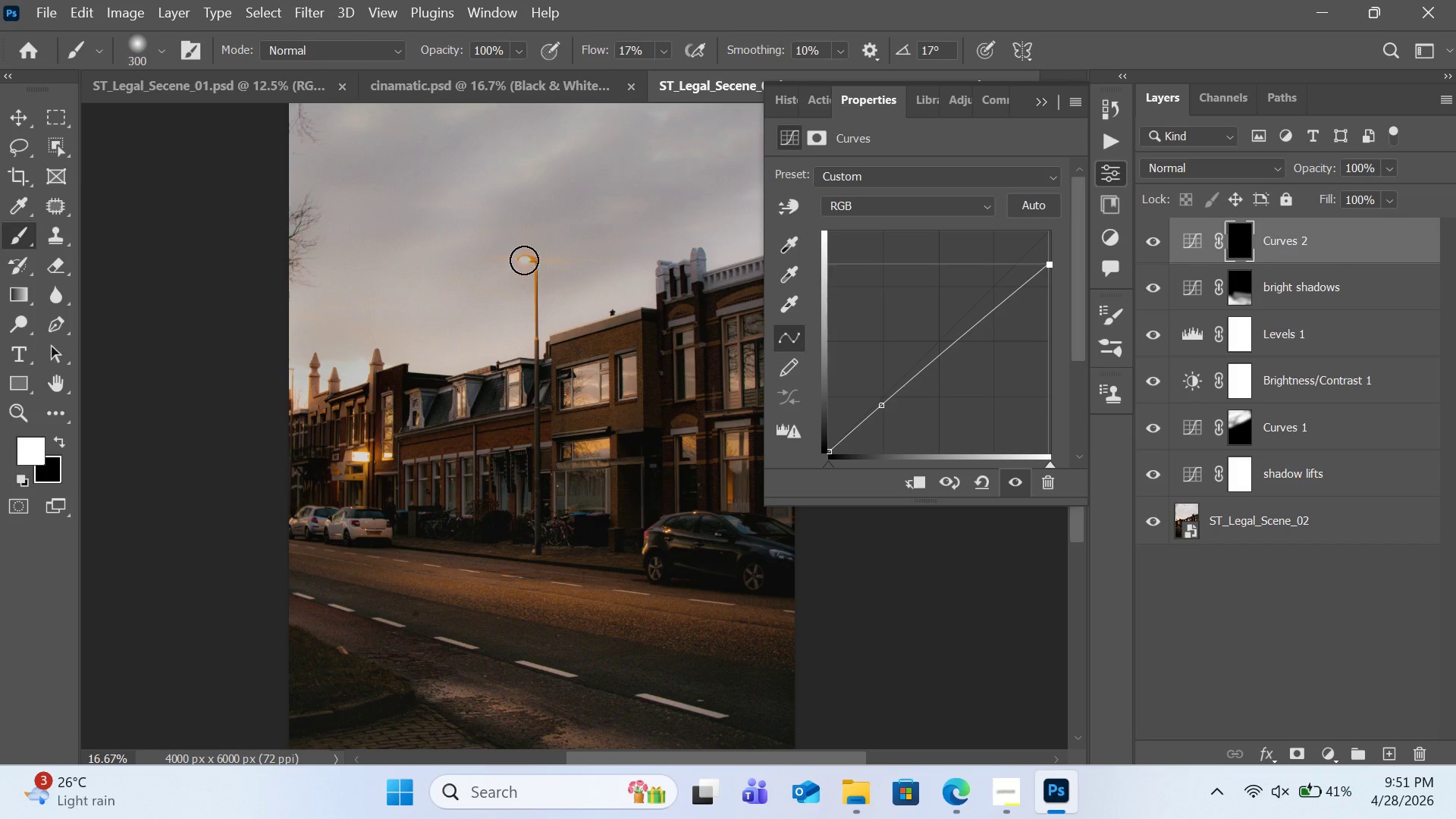 
key(BracketLeft)
 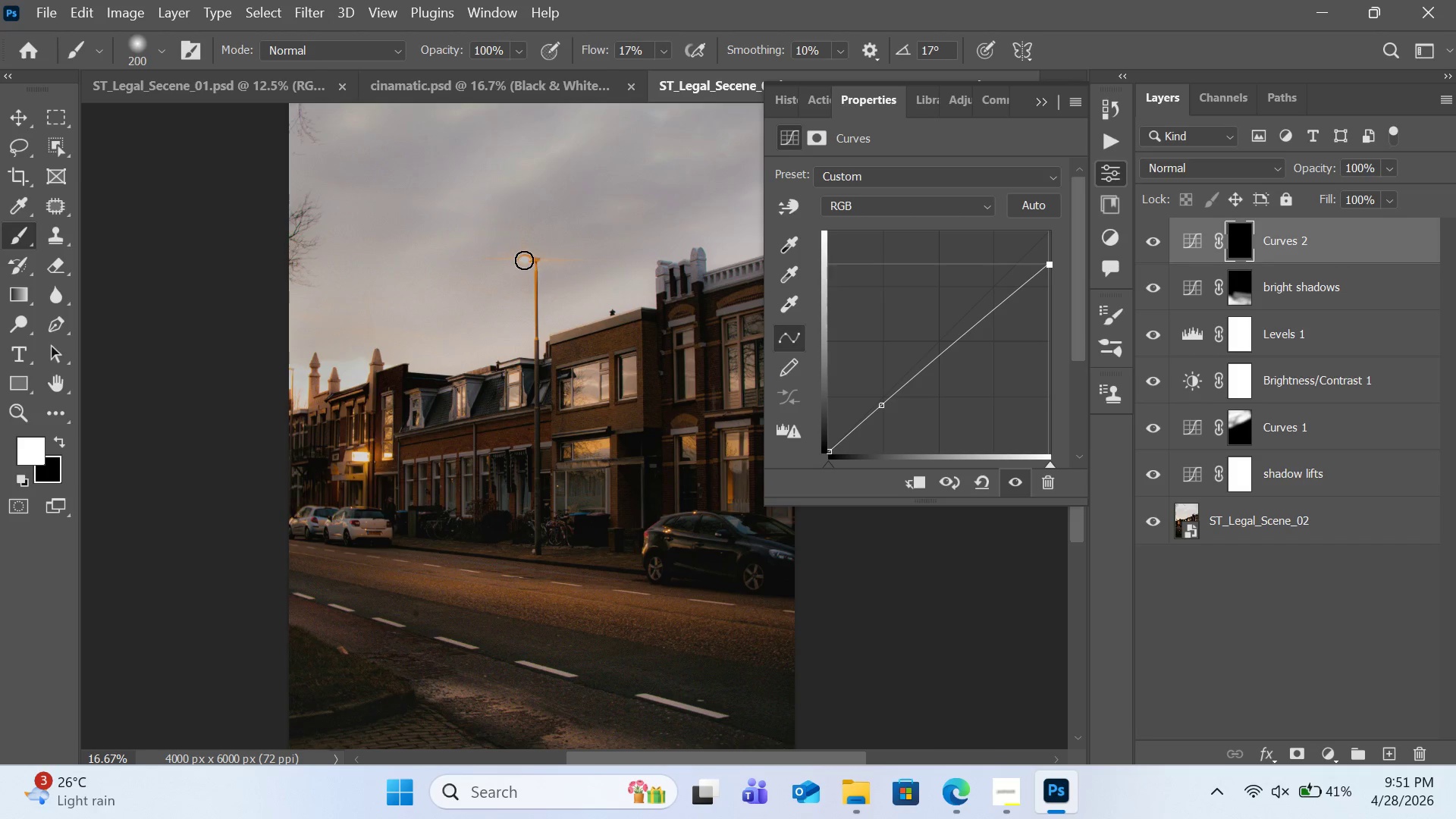 
key(BracketLeft)
 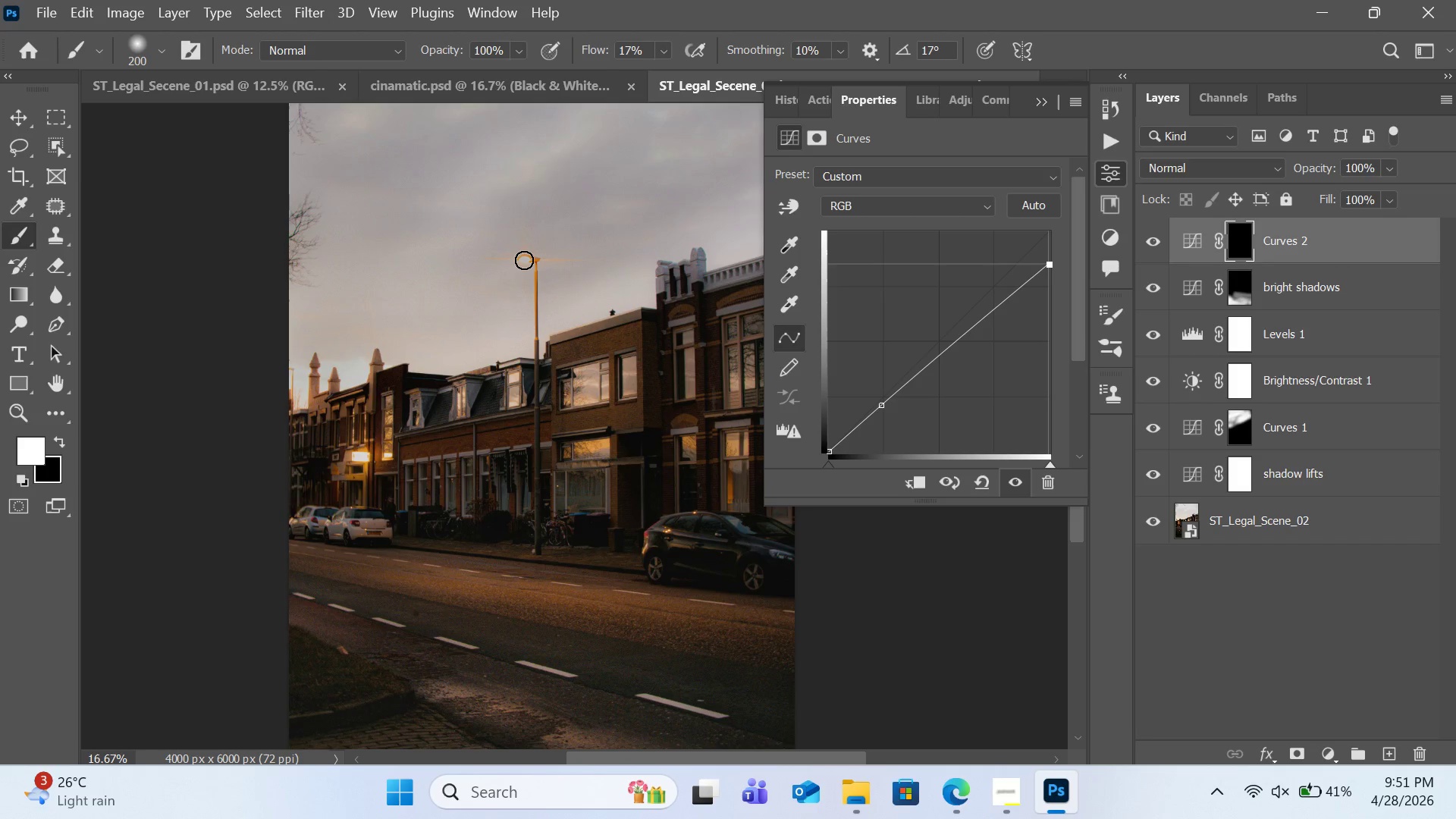 
left_click([524, 260])
 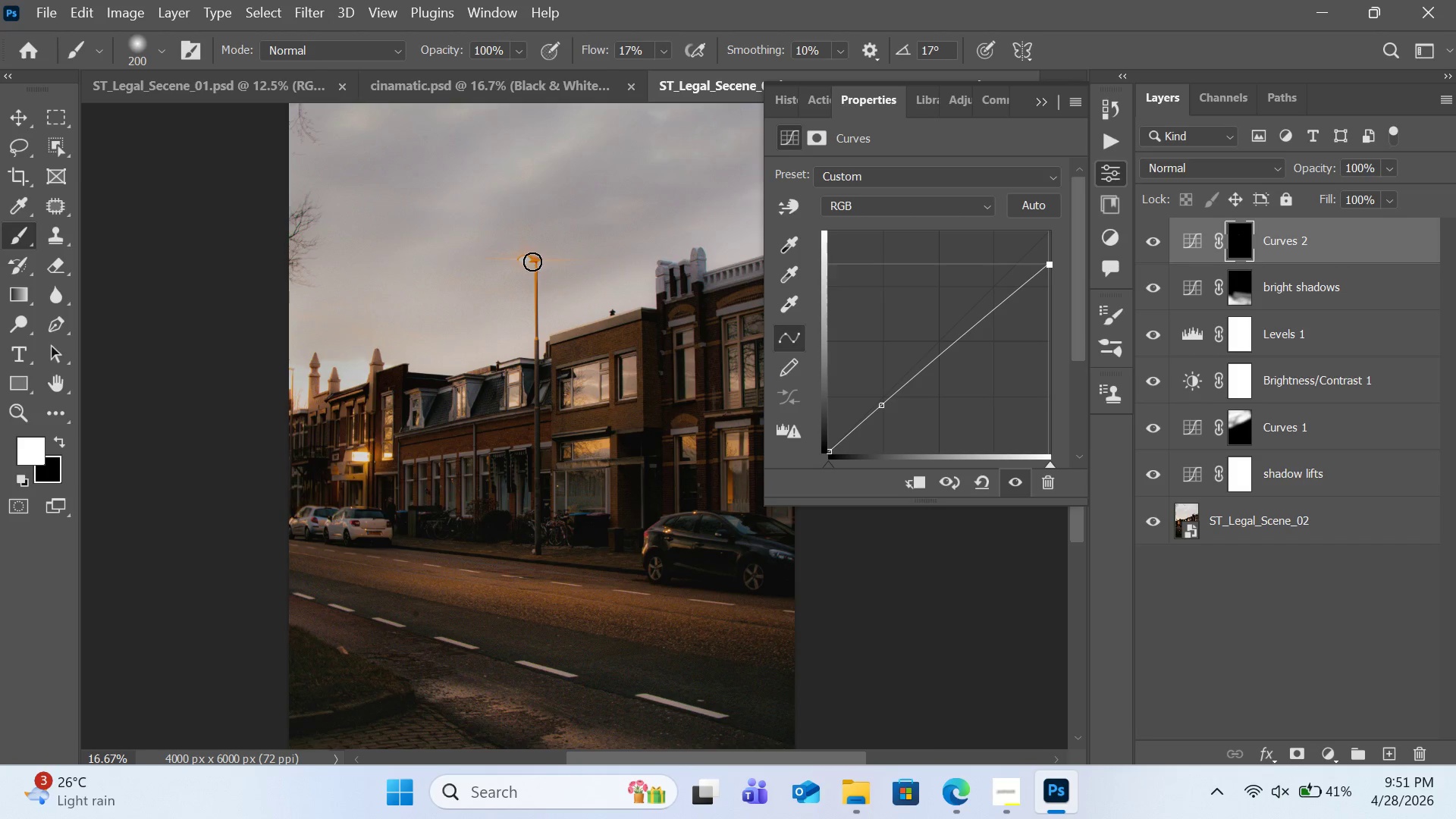 
left_click_drag(start_coordinate=[532, 262], to_coordinate=[535, 291])
 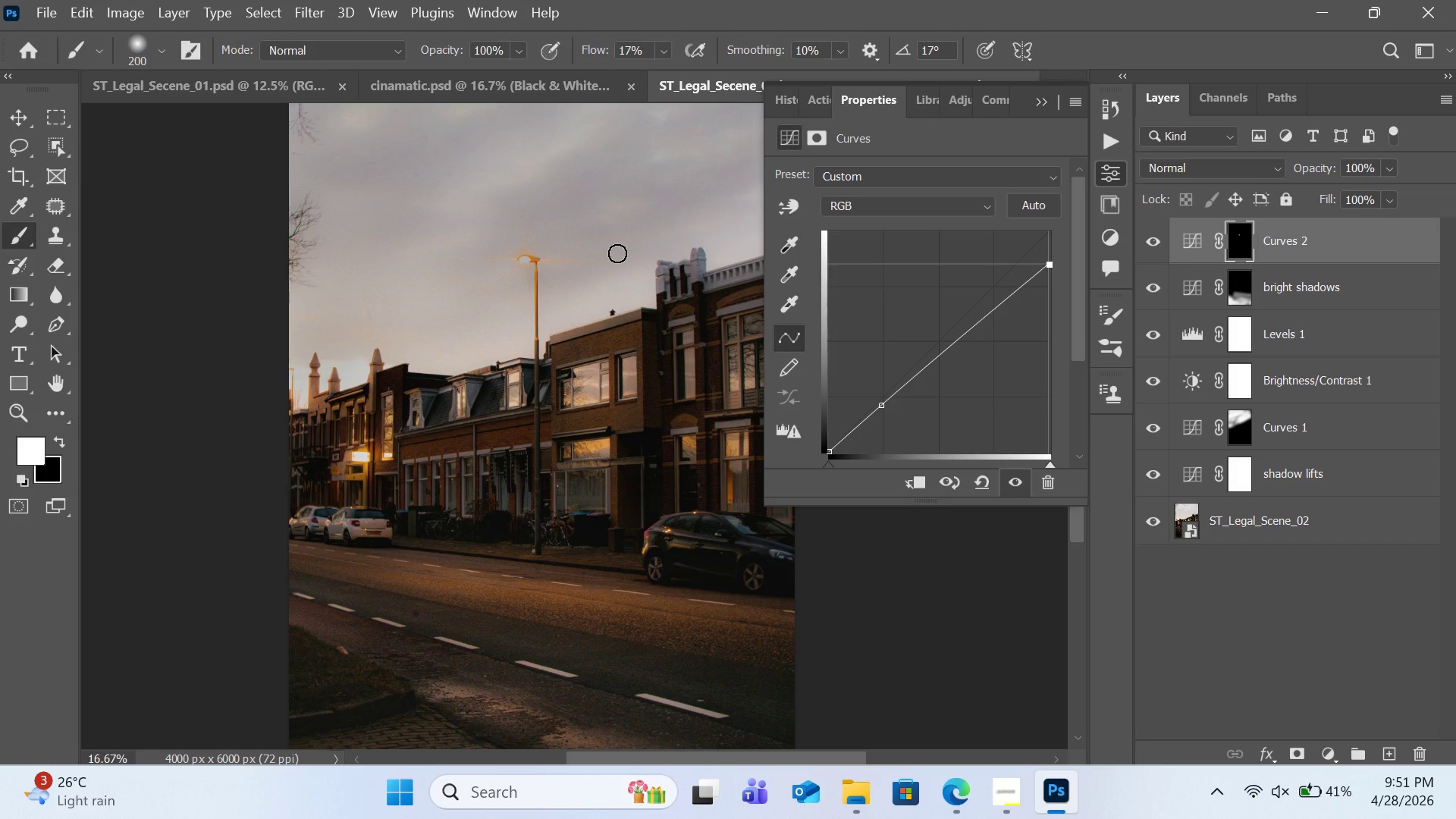 
key(Control+Z)
 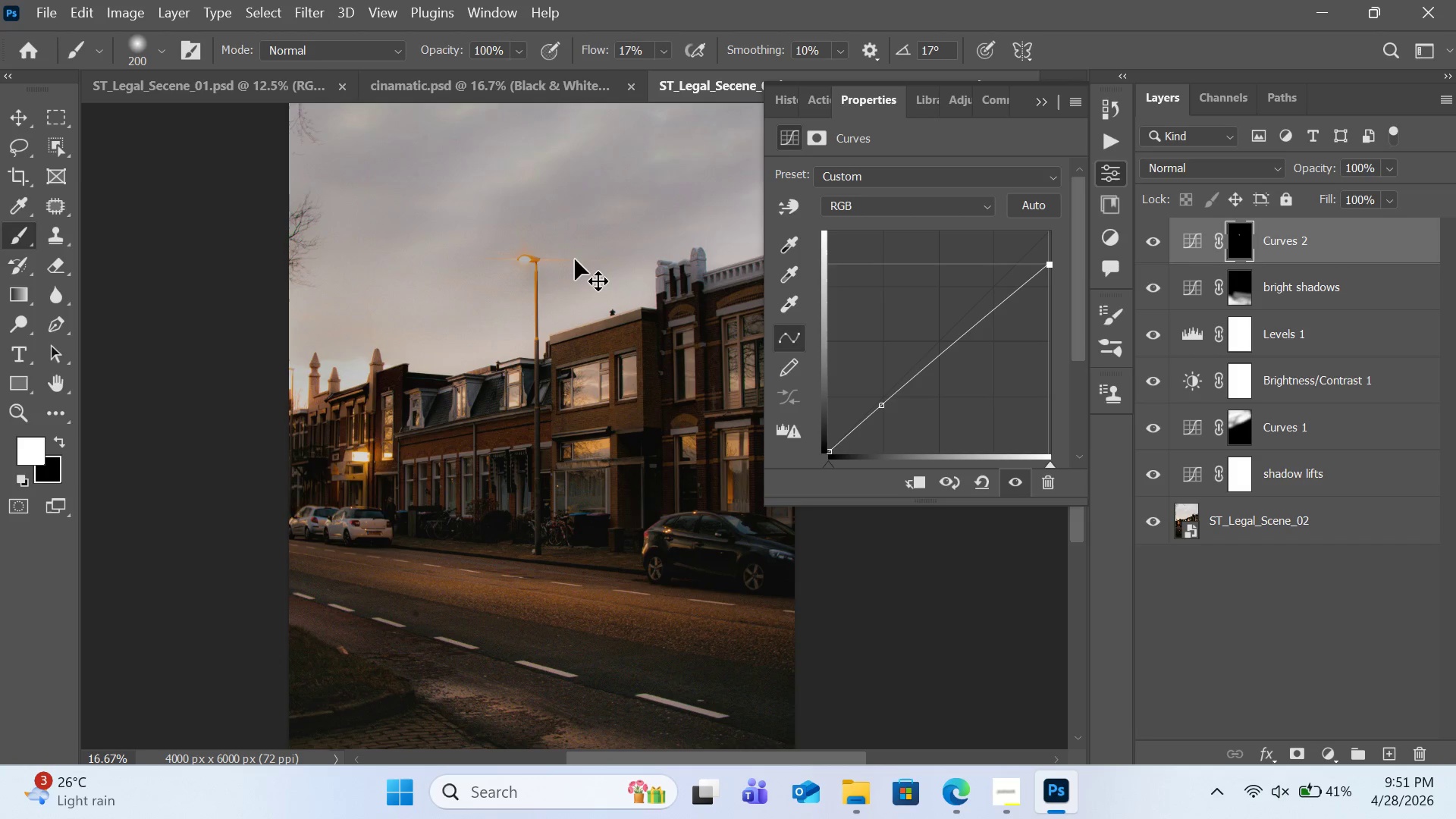 
key(Control+Z)
 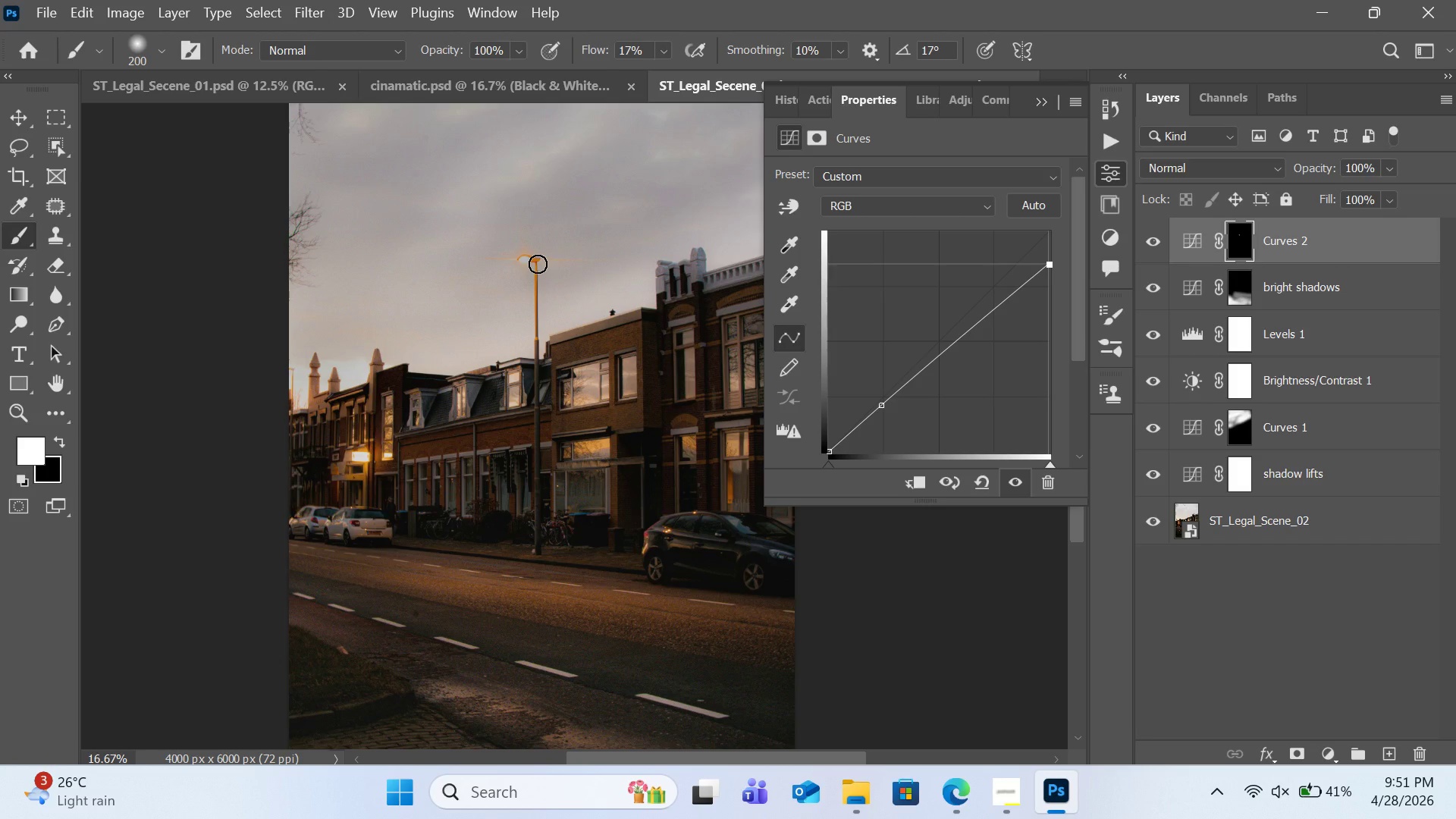 
left_click_drag(start_coordinate=[538, 264], to_coordinate=[516, 263])
 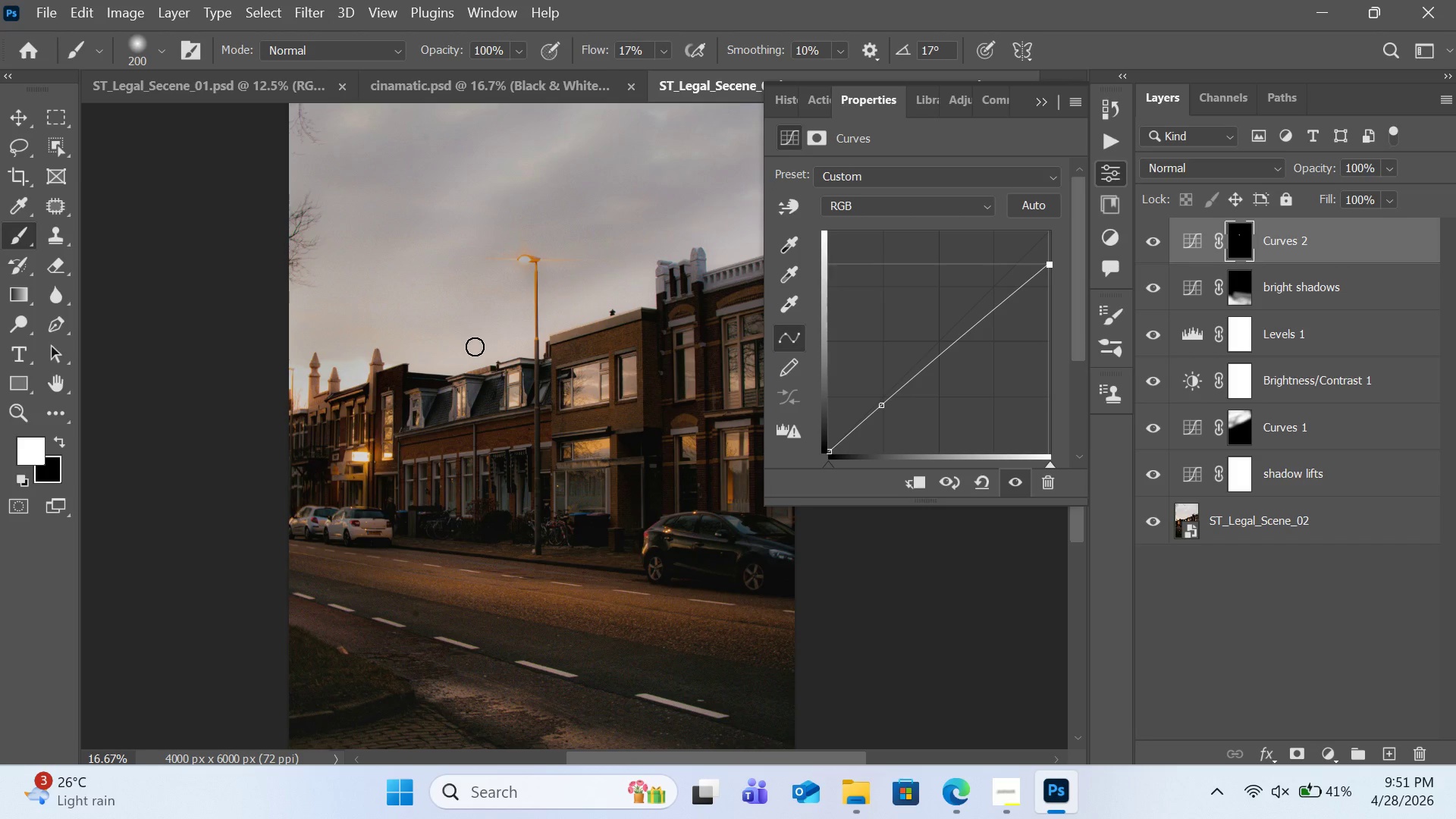 
key(Control+Z)
 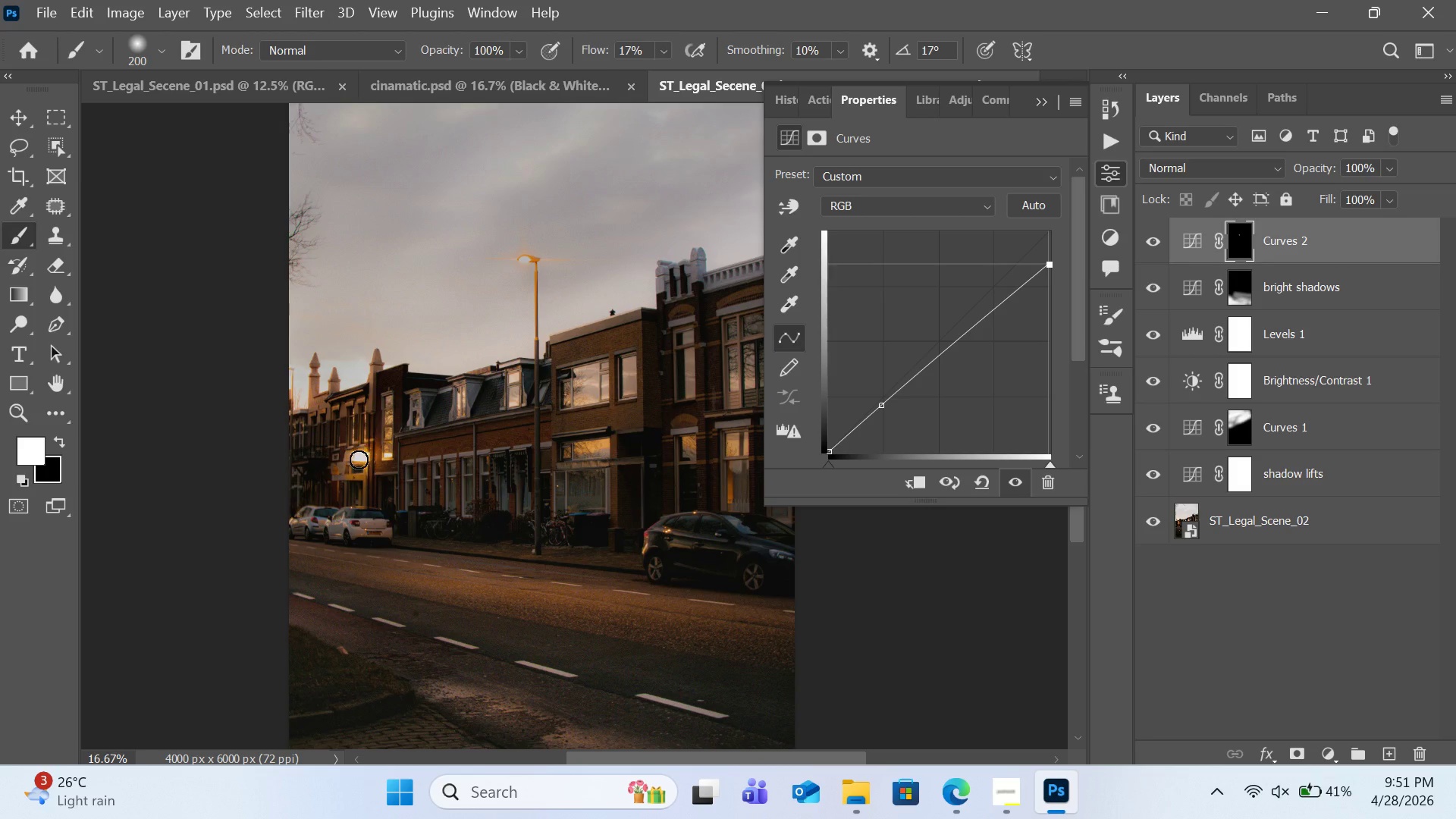 
double_click([366, 456])
 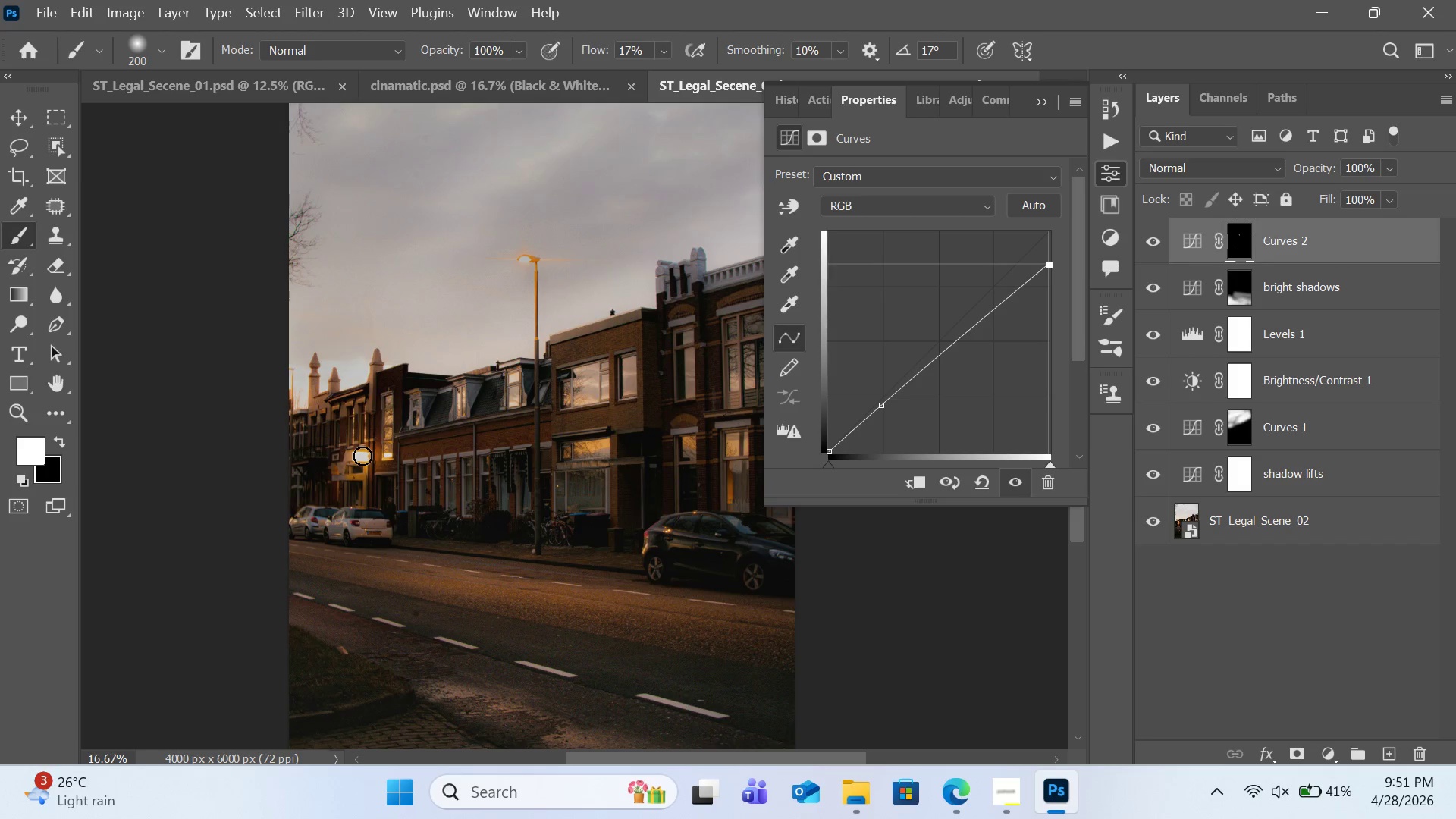 
triple_click([359, 457])
 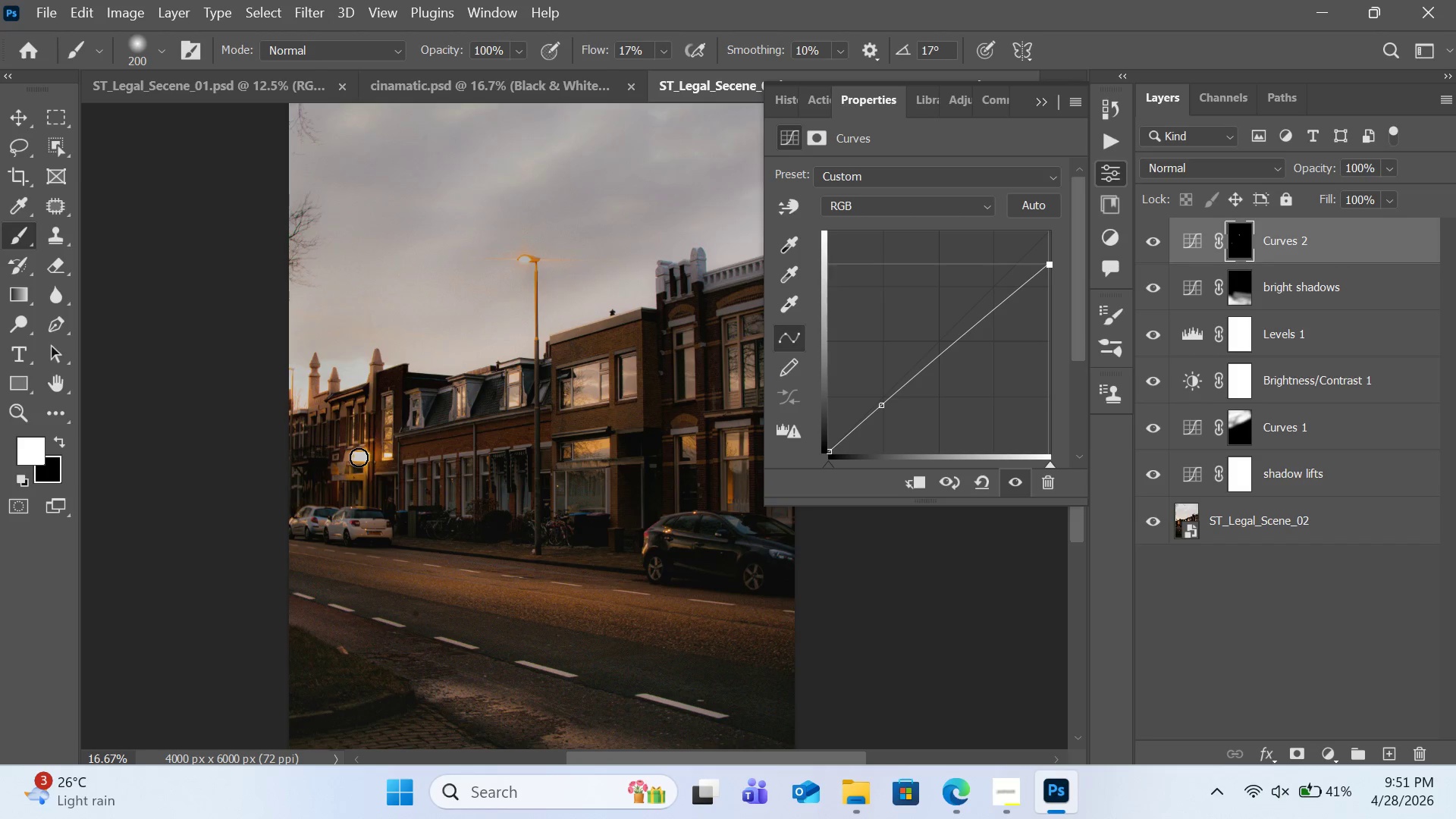 
triple_click([359, 457])
 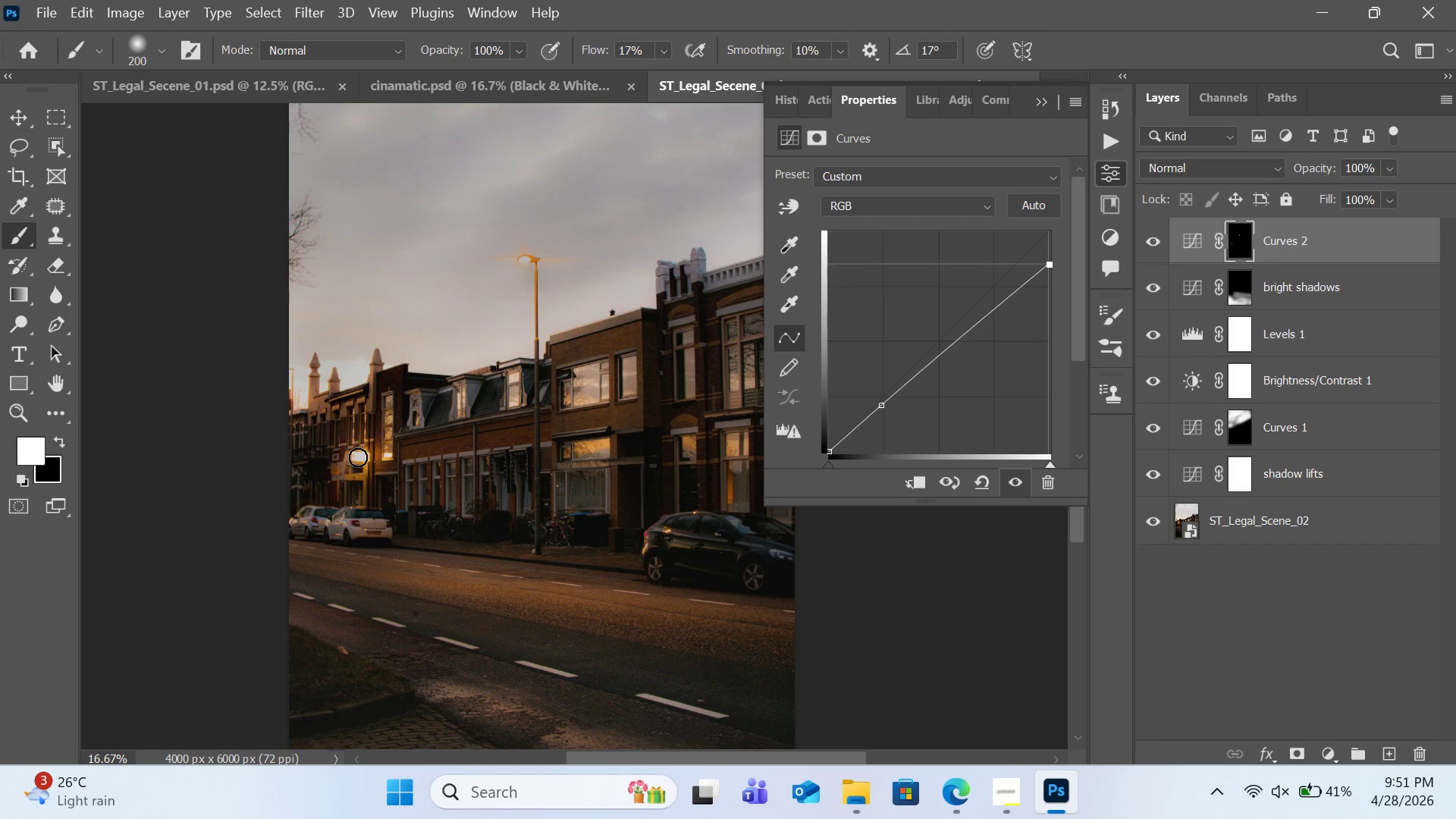 
triple_click([358, 457])
 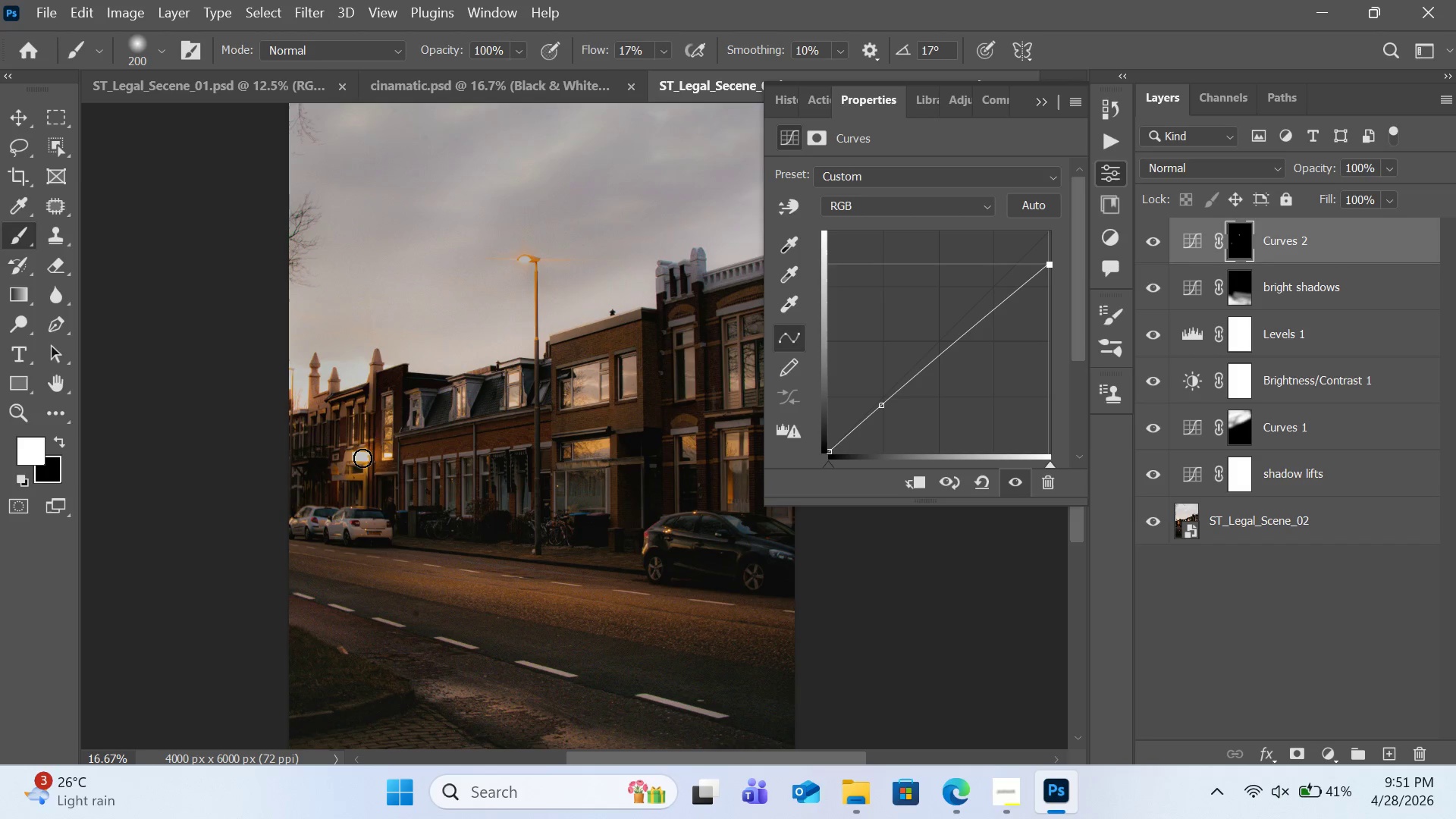 
left_click_drag(start_coordinate=[362, 458], to_coordinate=[367, 457])
 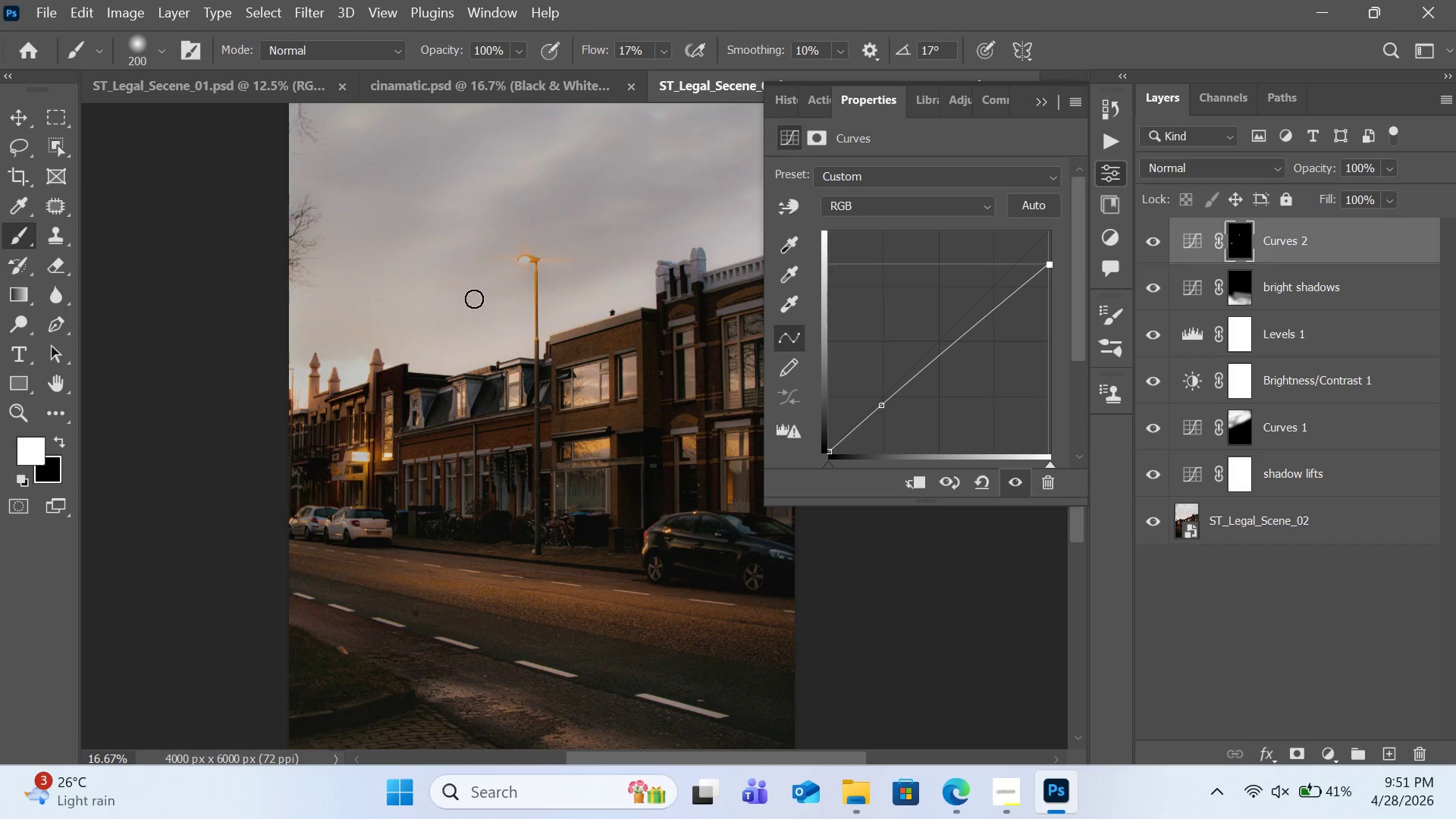 
left_click([653, 50])
 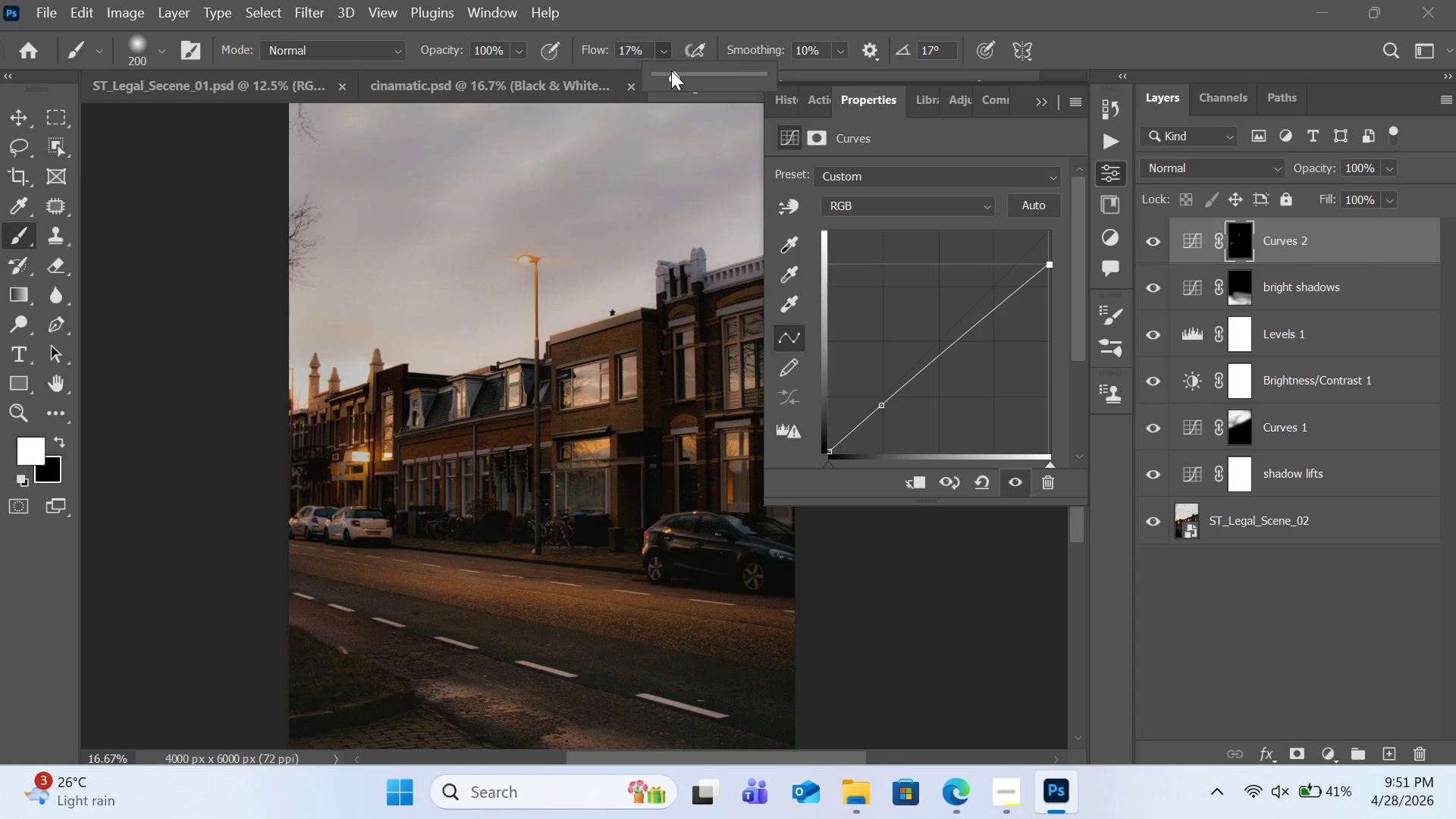 
left_click_drag(start_coordinate=[672, 71], to_coordinate=[682, 71])
 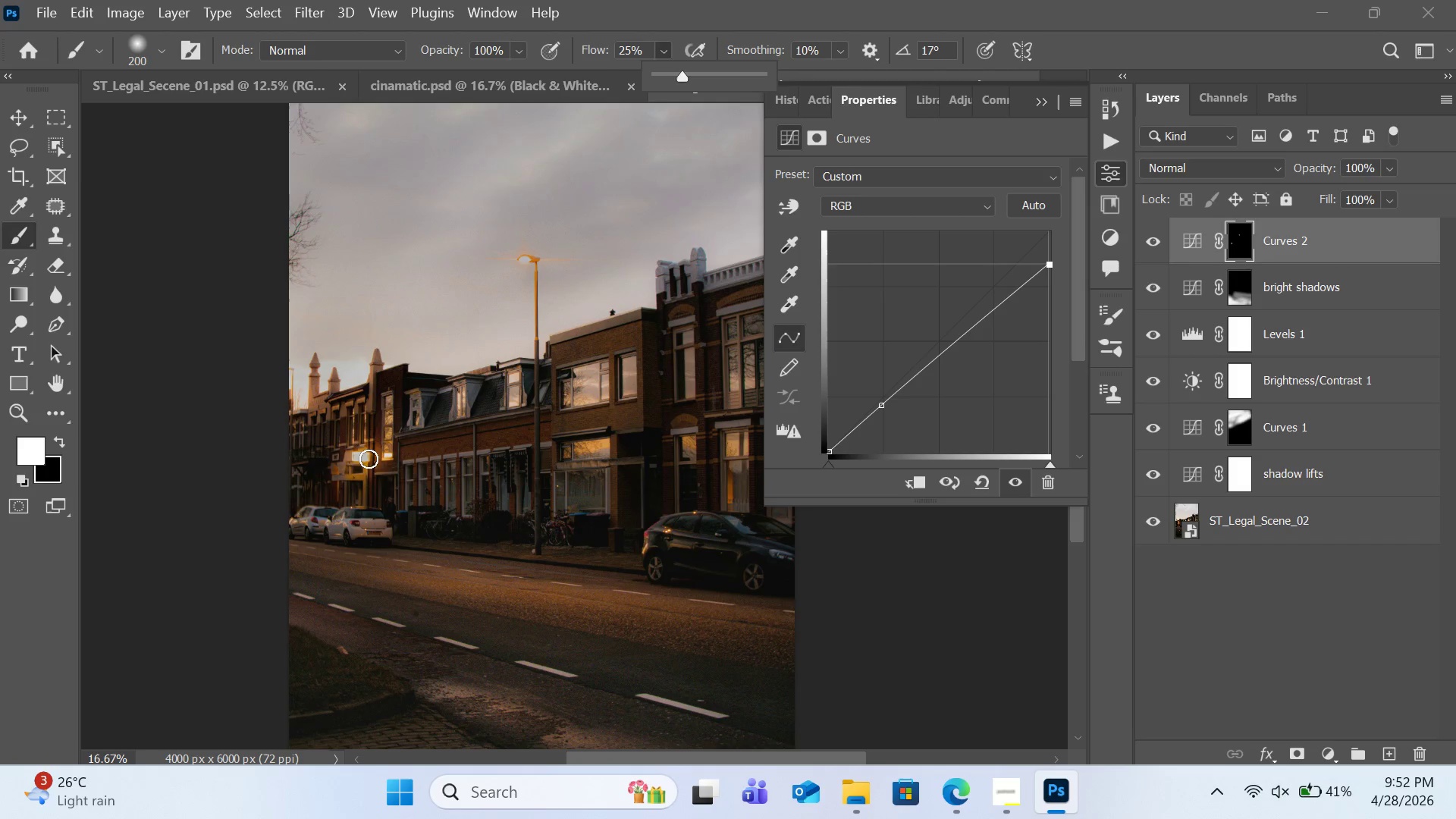 
left_click_drag(start_coordinate=[365, 453], to_coordinate=[353, 457])
 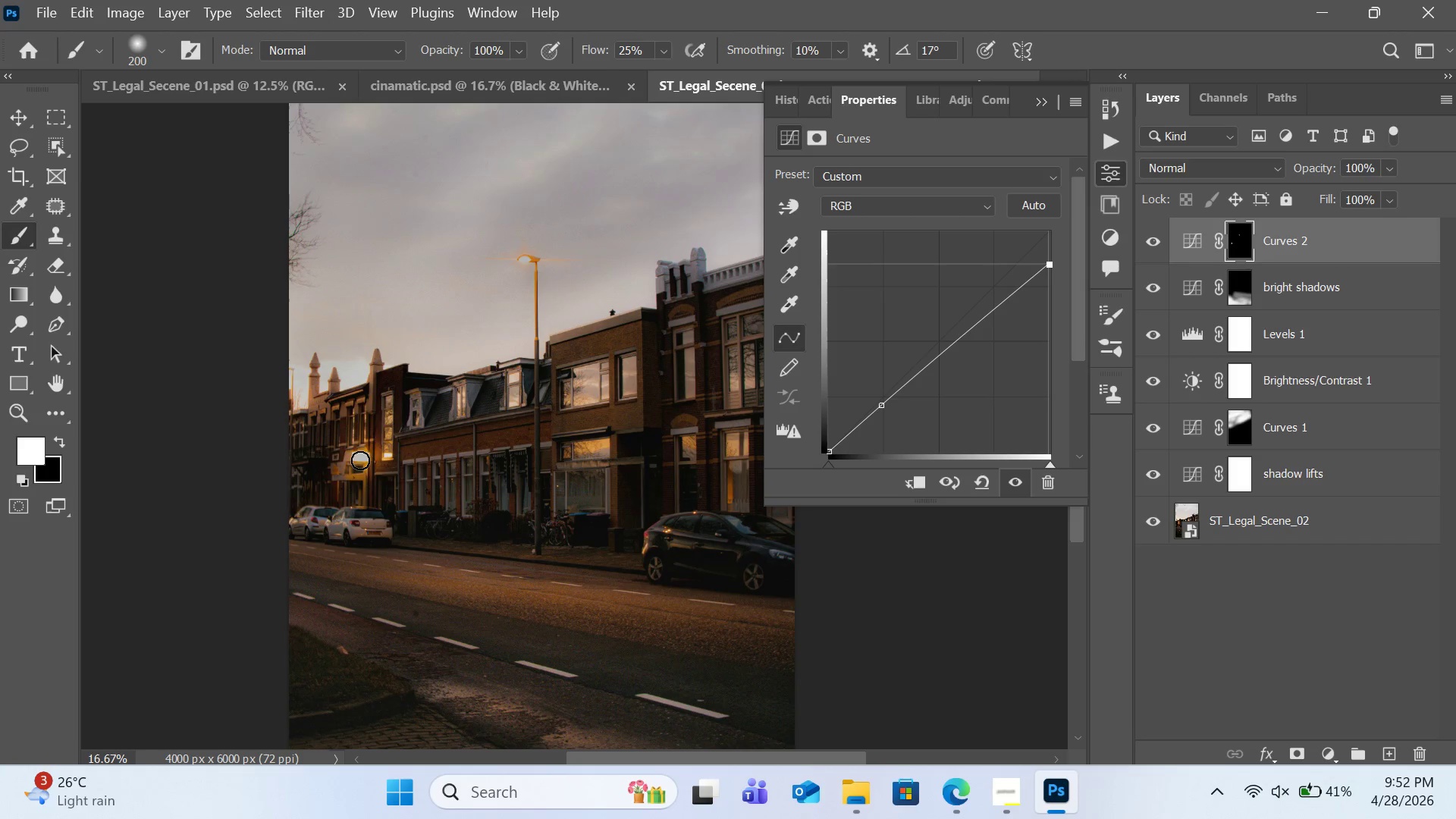 
left_click_drag(start_coordinate=[360, 460], to_coordinate=[366, 455])
 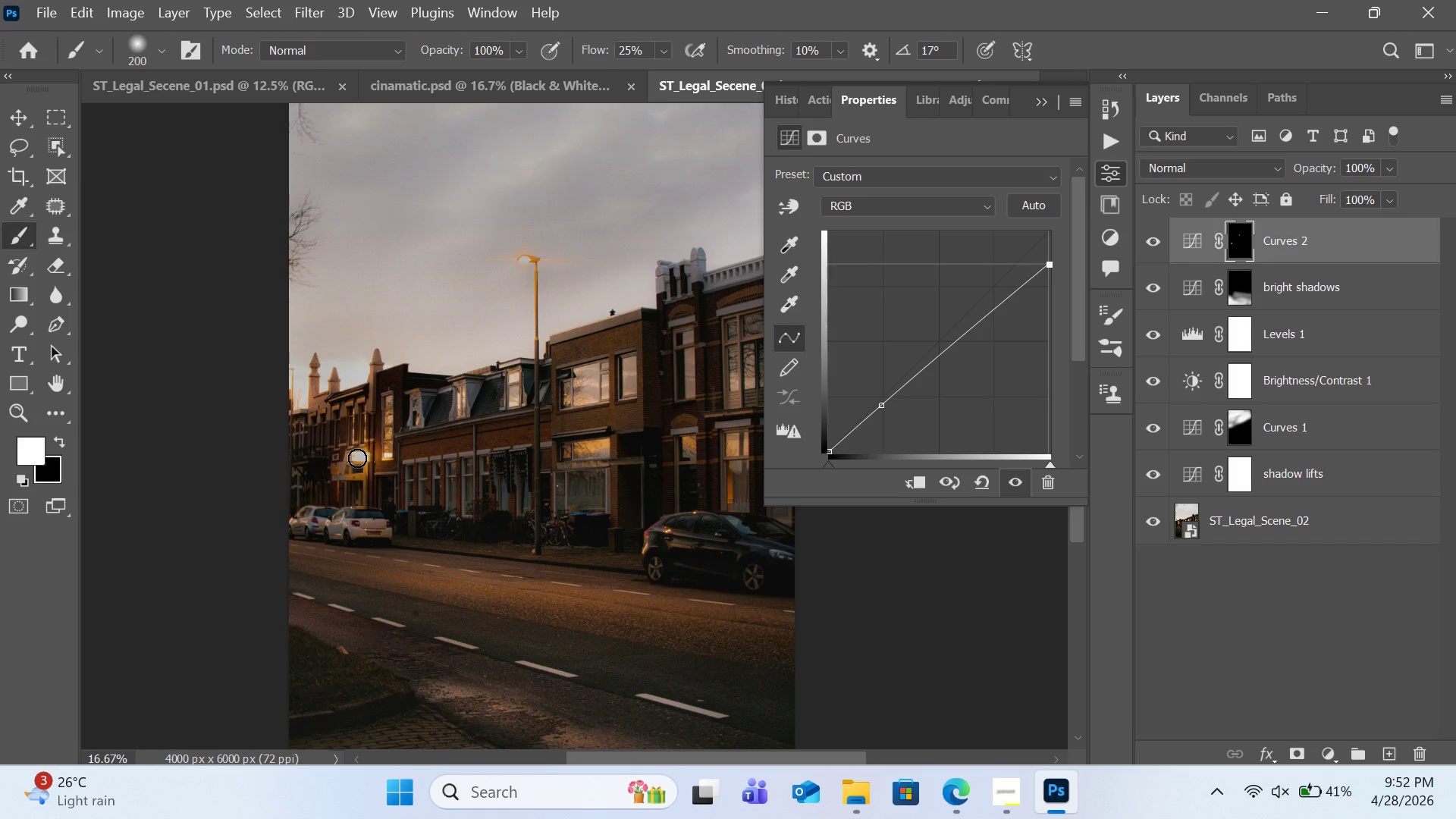 
left_click_drag(start_coordinate=[357, 458], to_coordinate=[362, 458])
 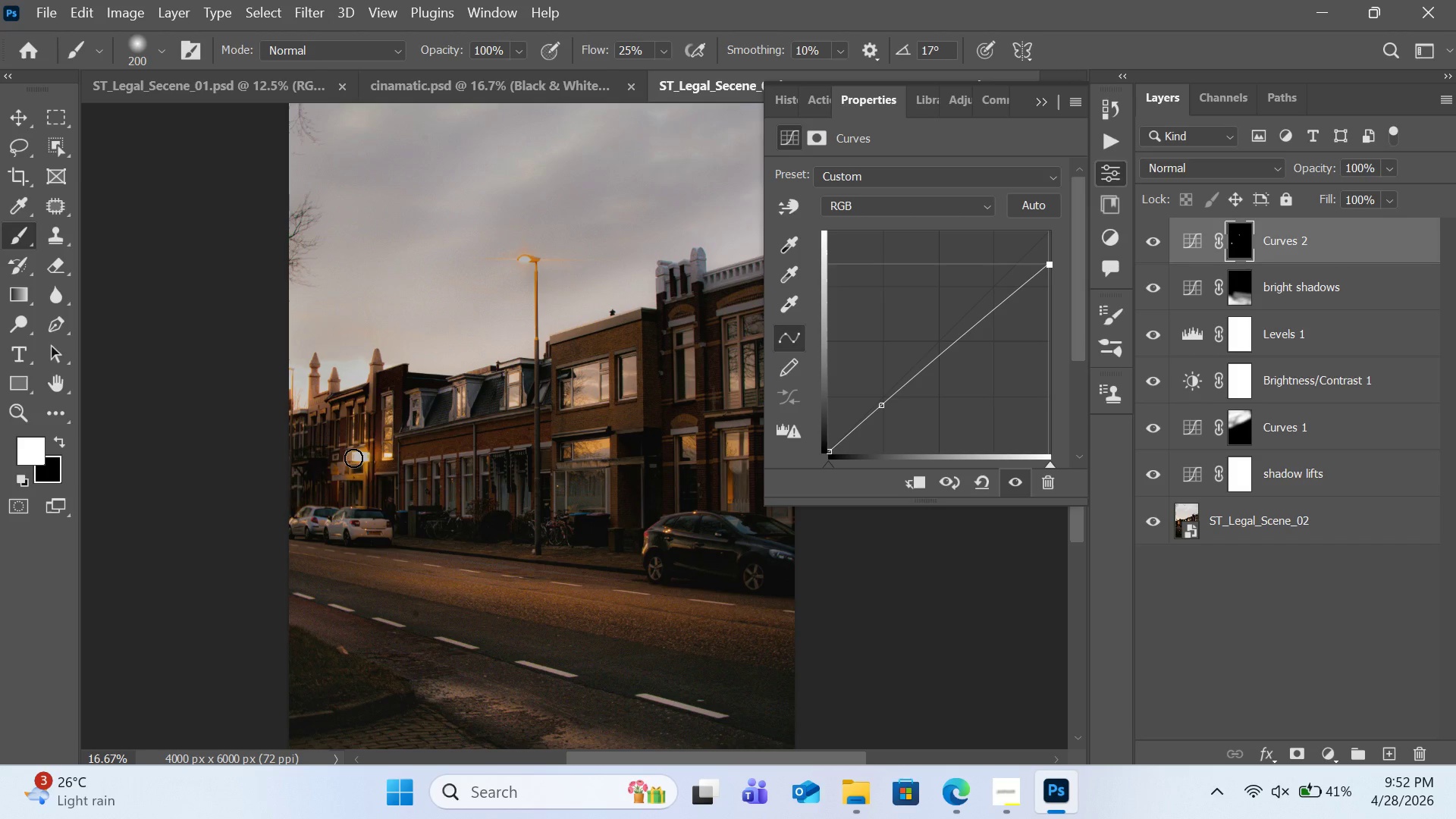 
left_click_drag(start_coordinate=[353, 458], to_coordinate=[364, 457])
 